 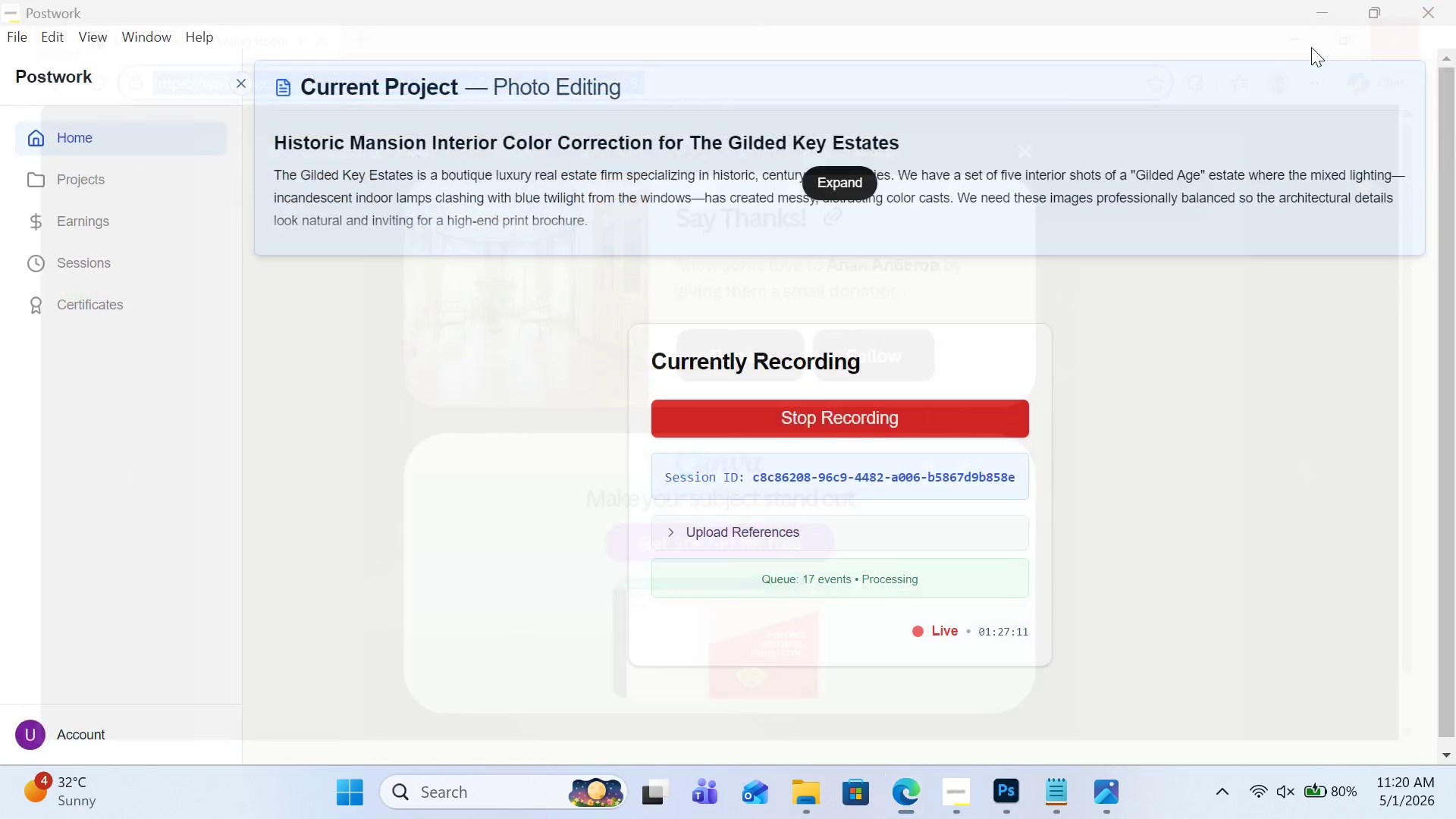 
left_click([1002, 791])
 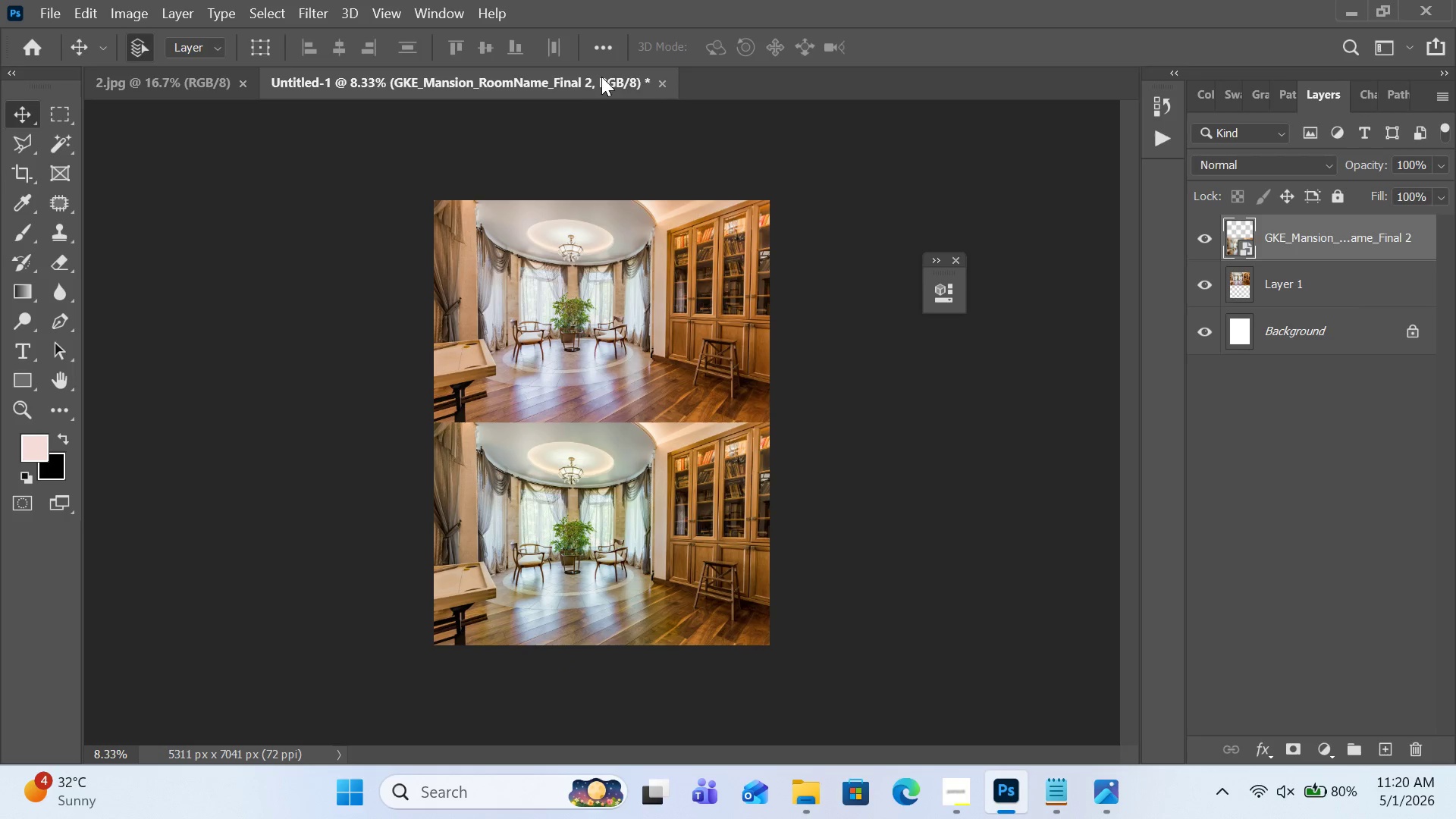 
left_click([664, 80])
 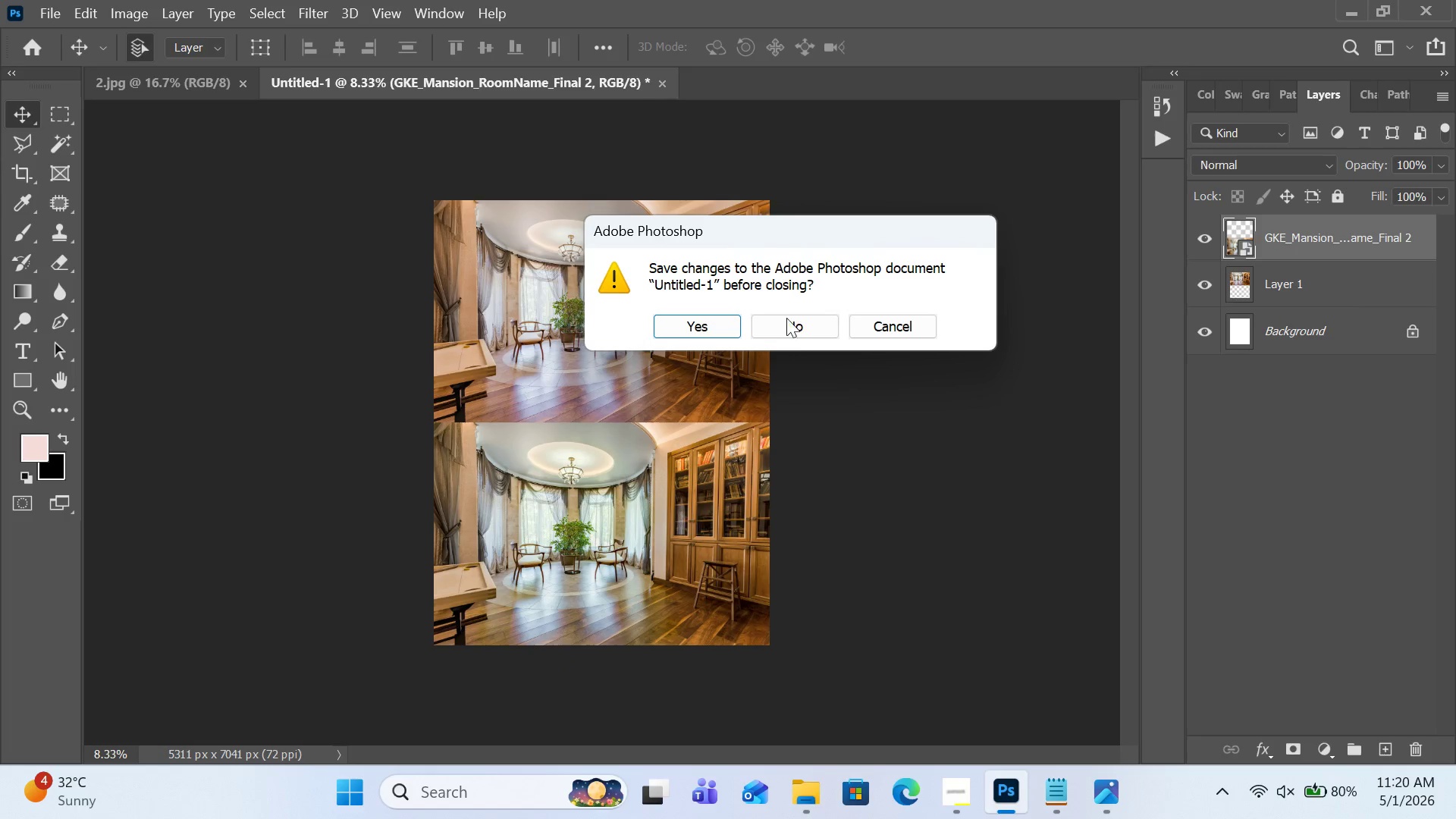 
left_click([791, 341])
 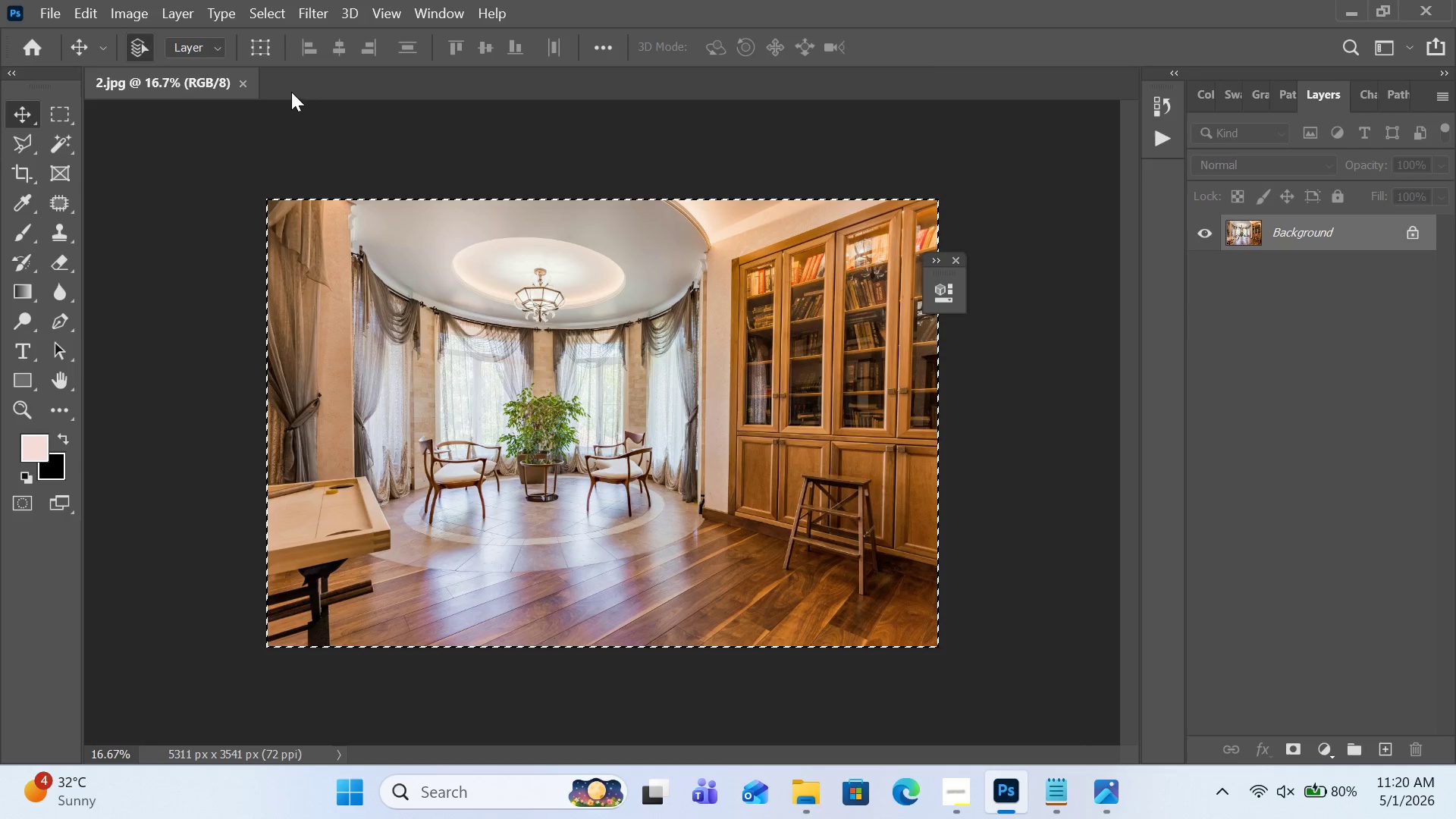 
left_click([250, 89])
 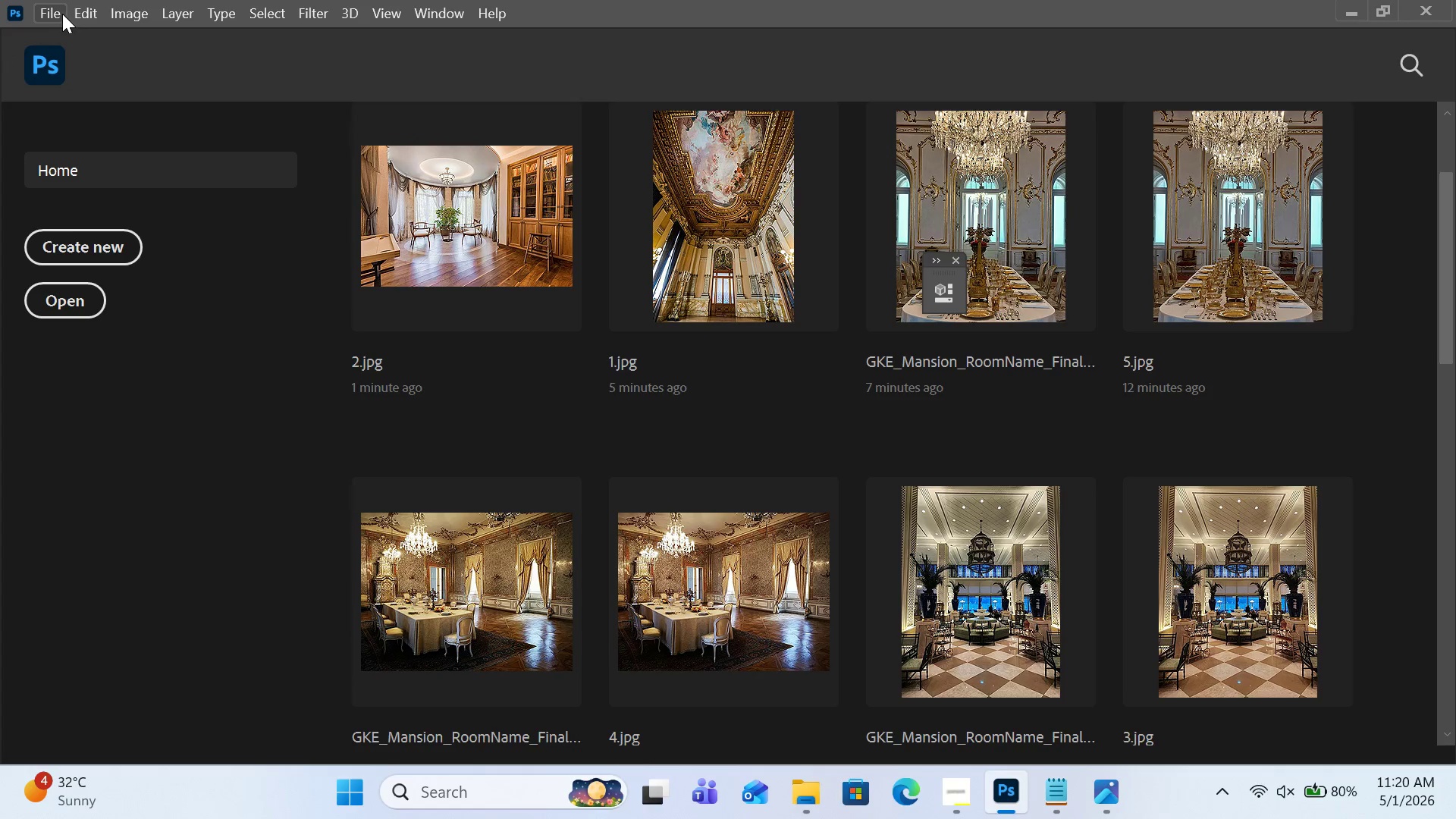 
left_click([33, 12])
 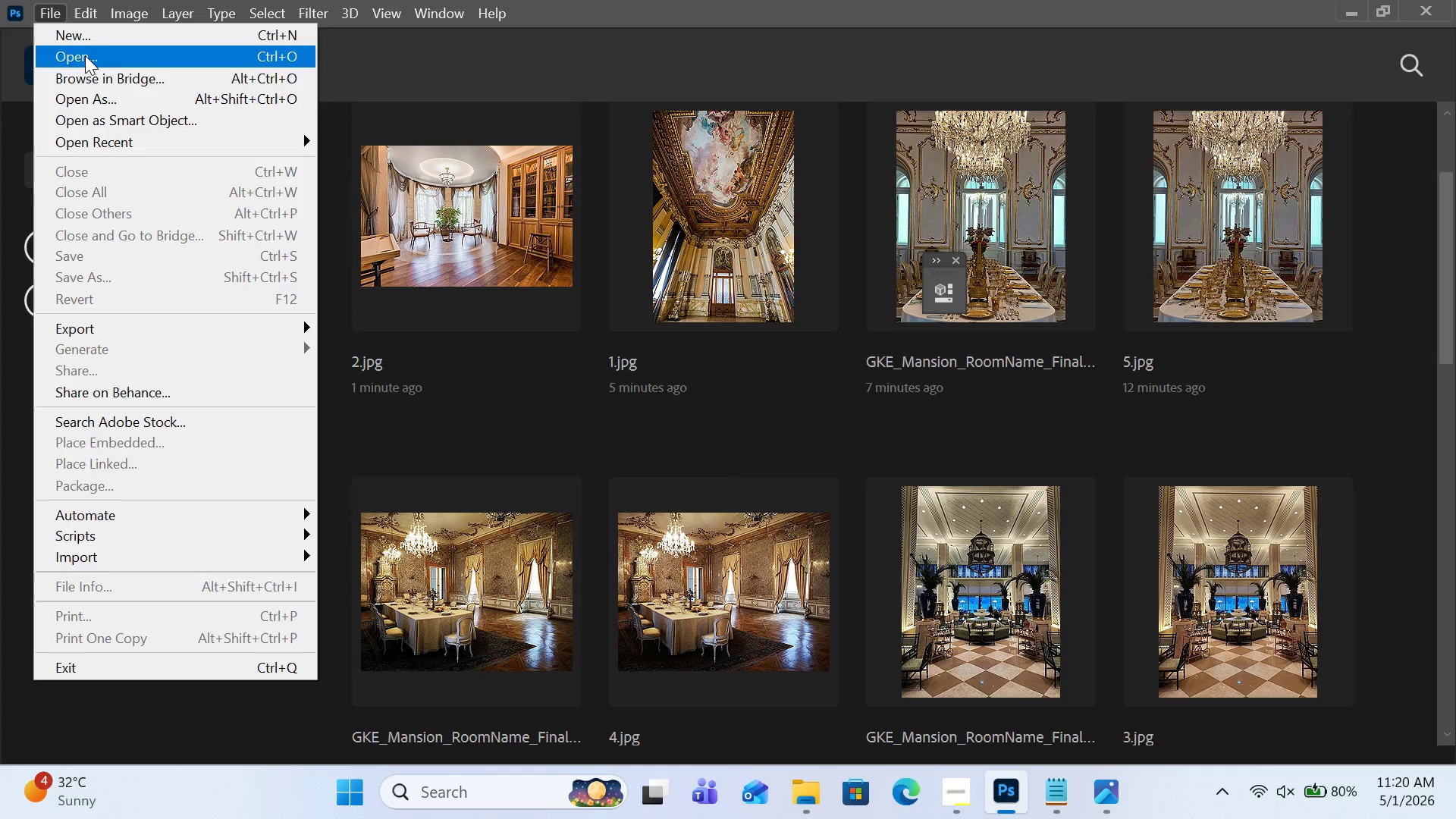 
left_click([85, 55])
 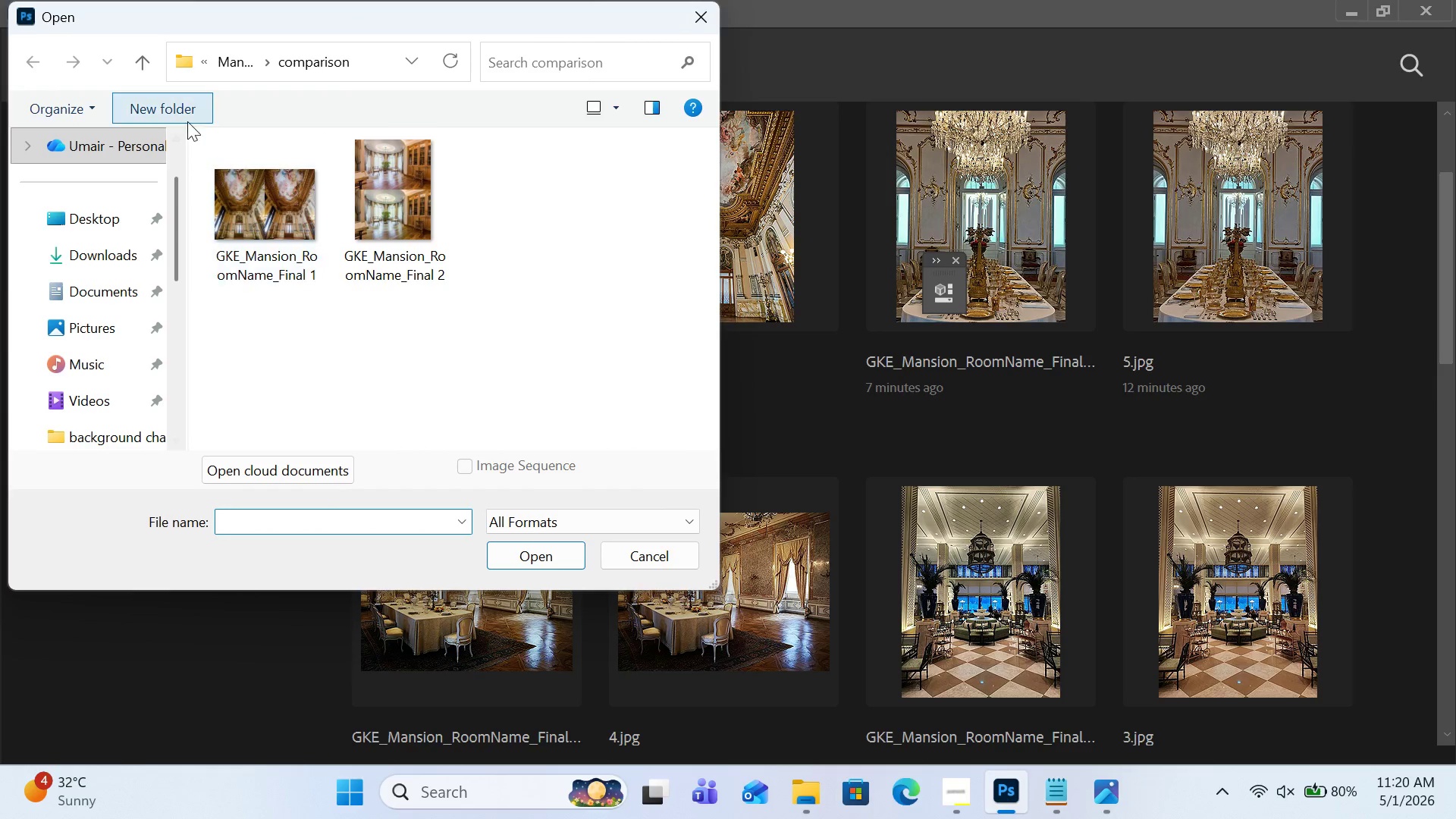 
left_click([135, 60])
 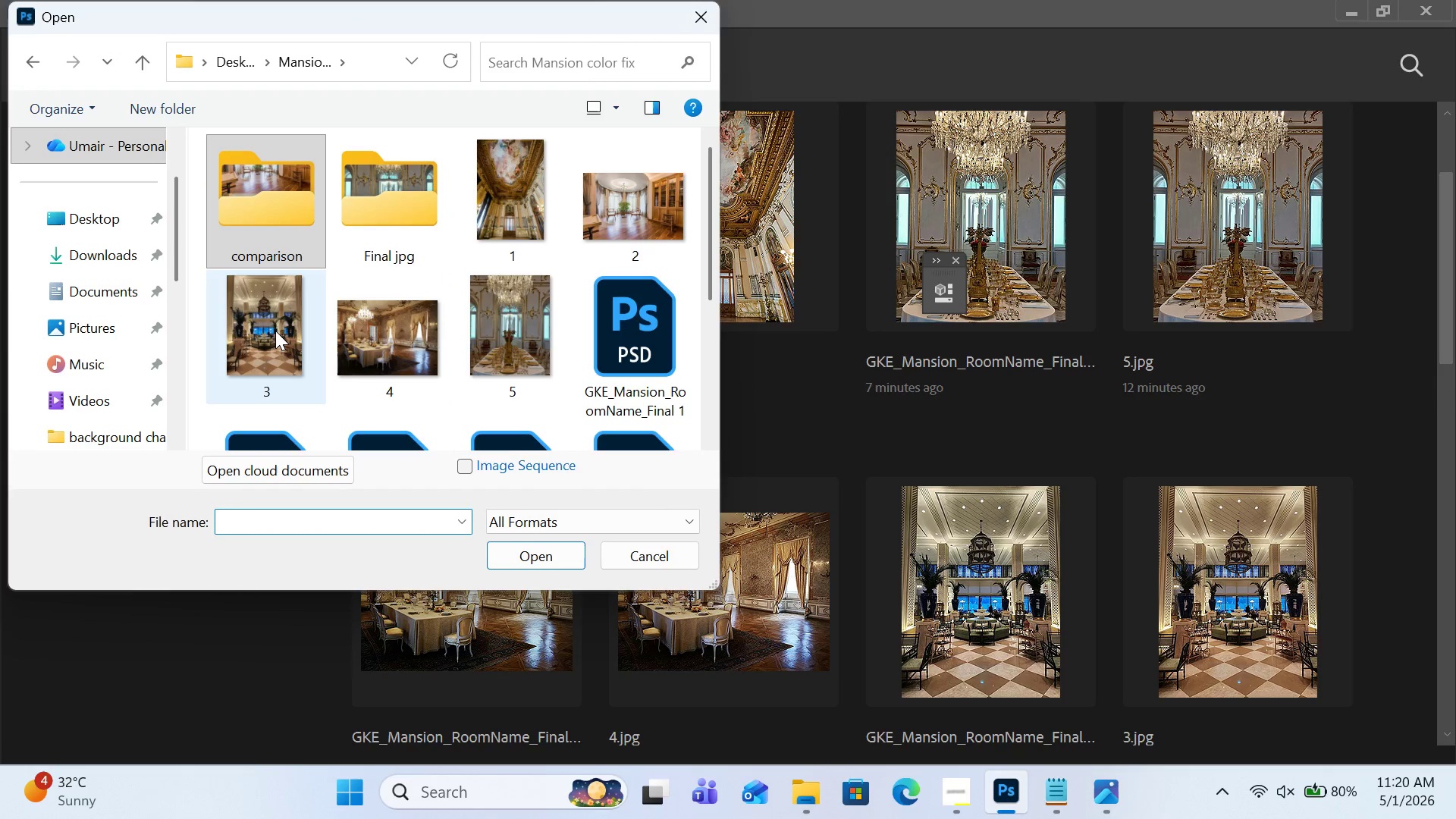 
double_click([275, 331])
 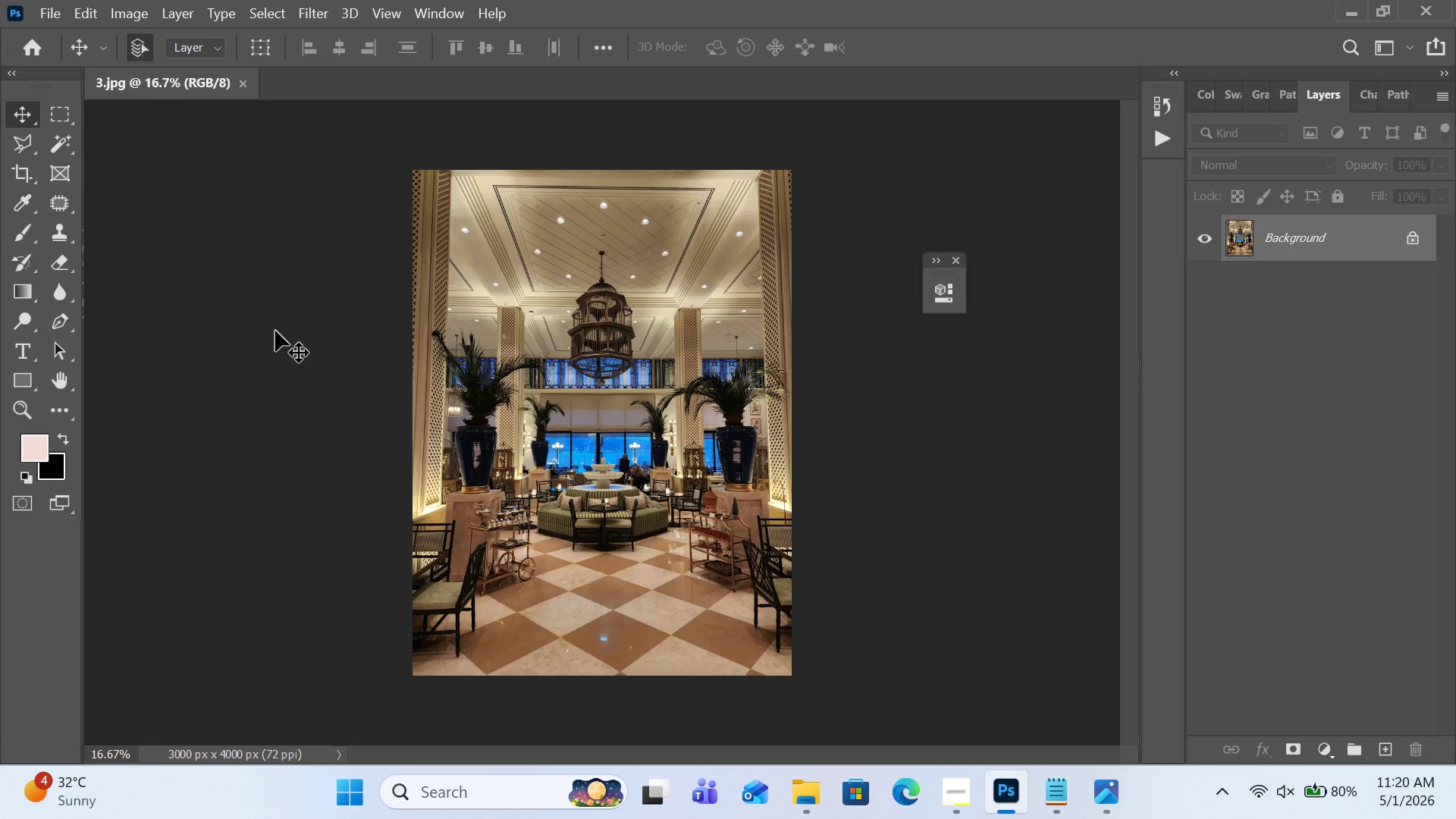 
key(Control+A)
 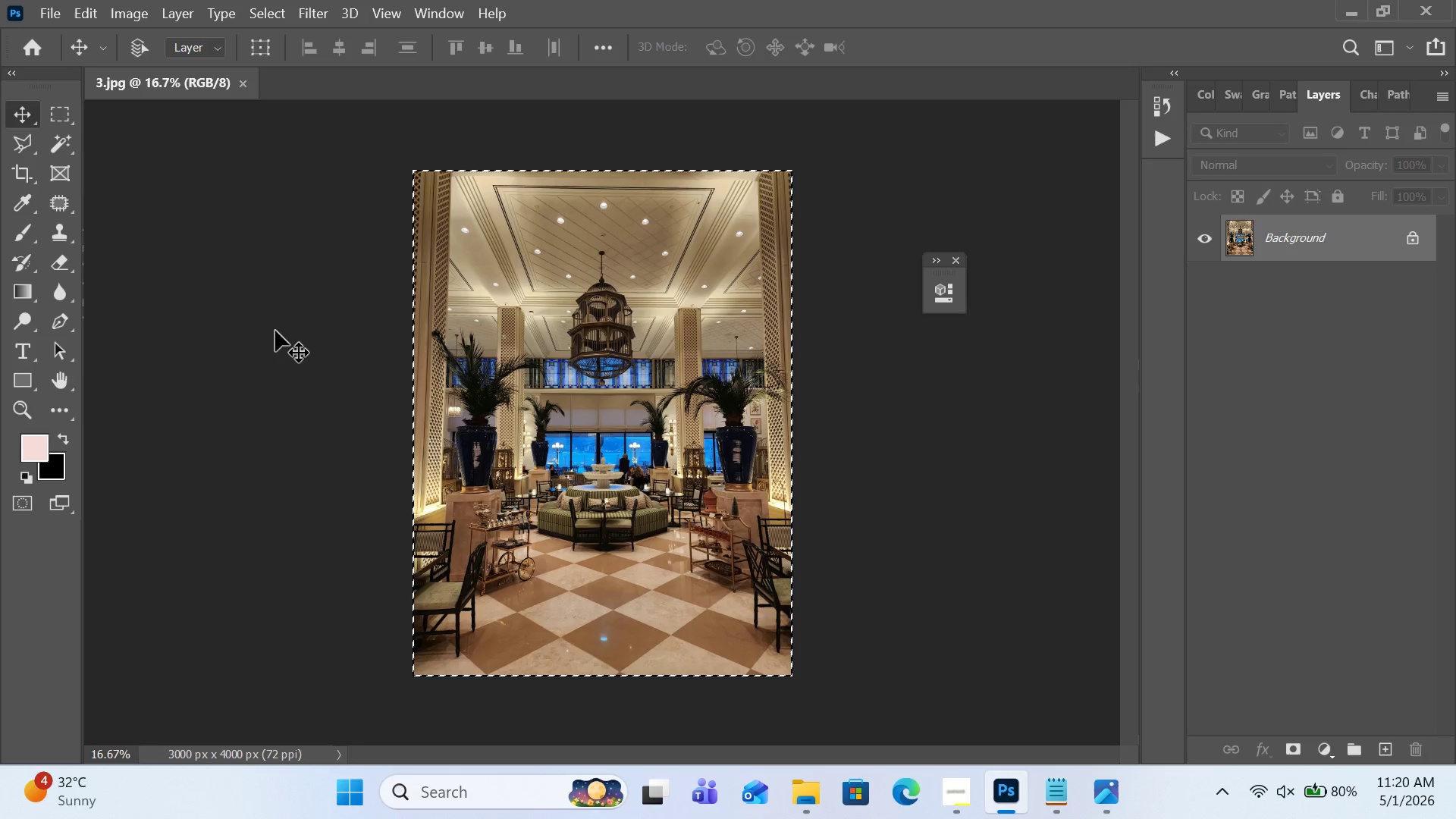 
key(Control+C)
 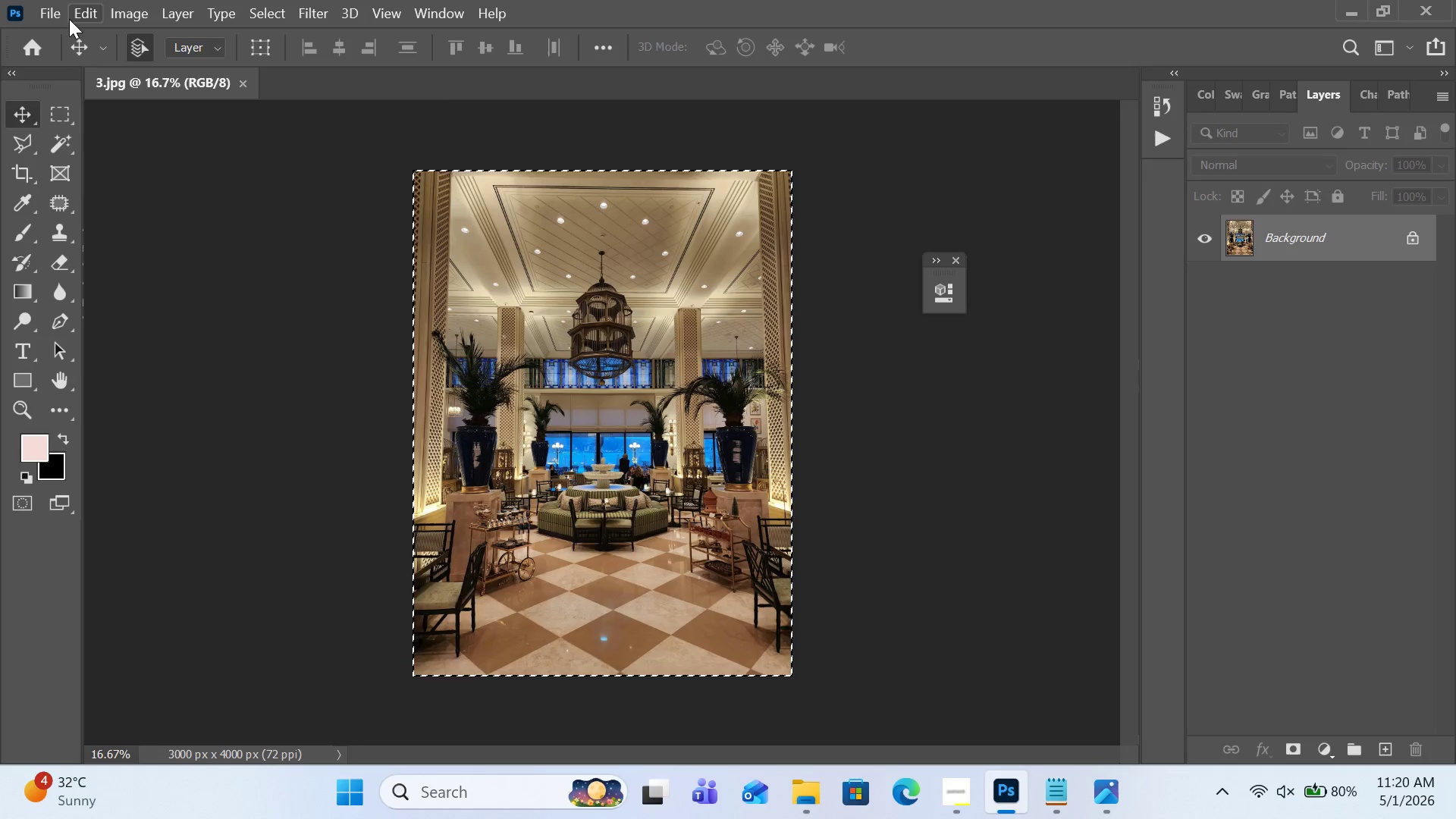 
left_click([62, 17])
 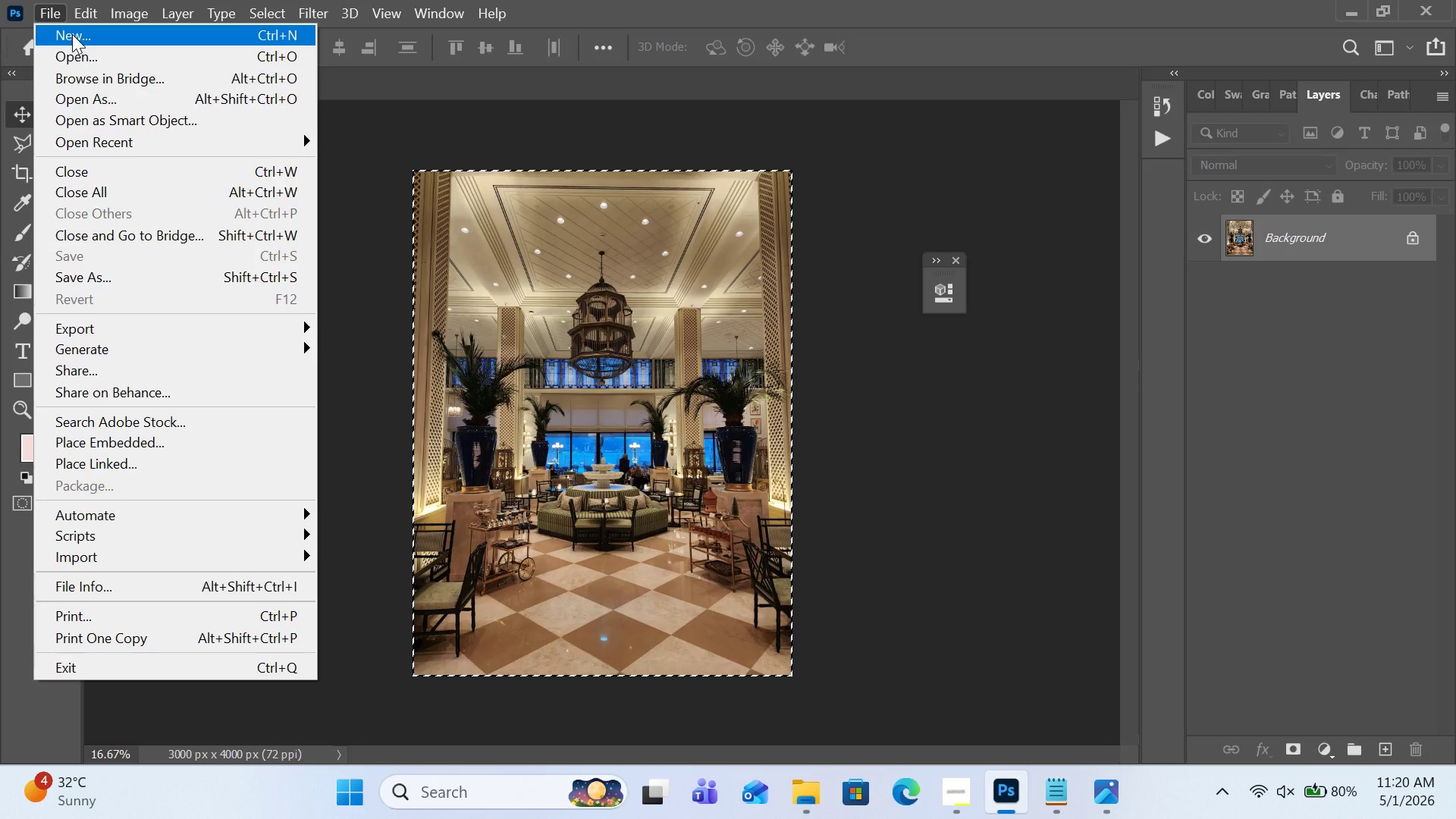 
left_click([72, 34])
 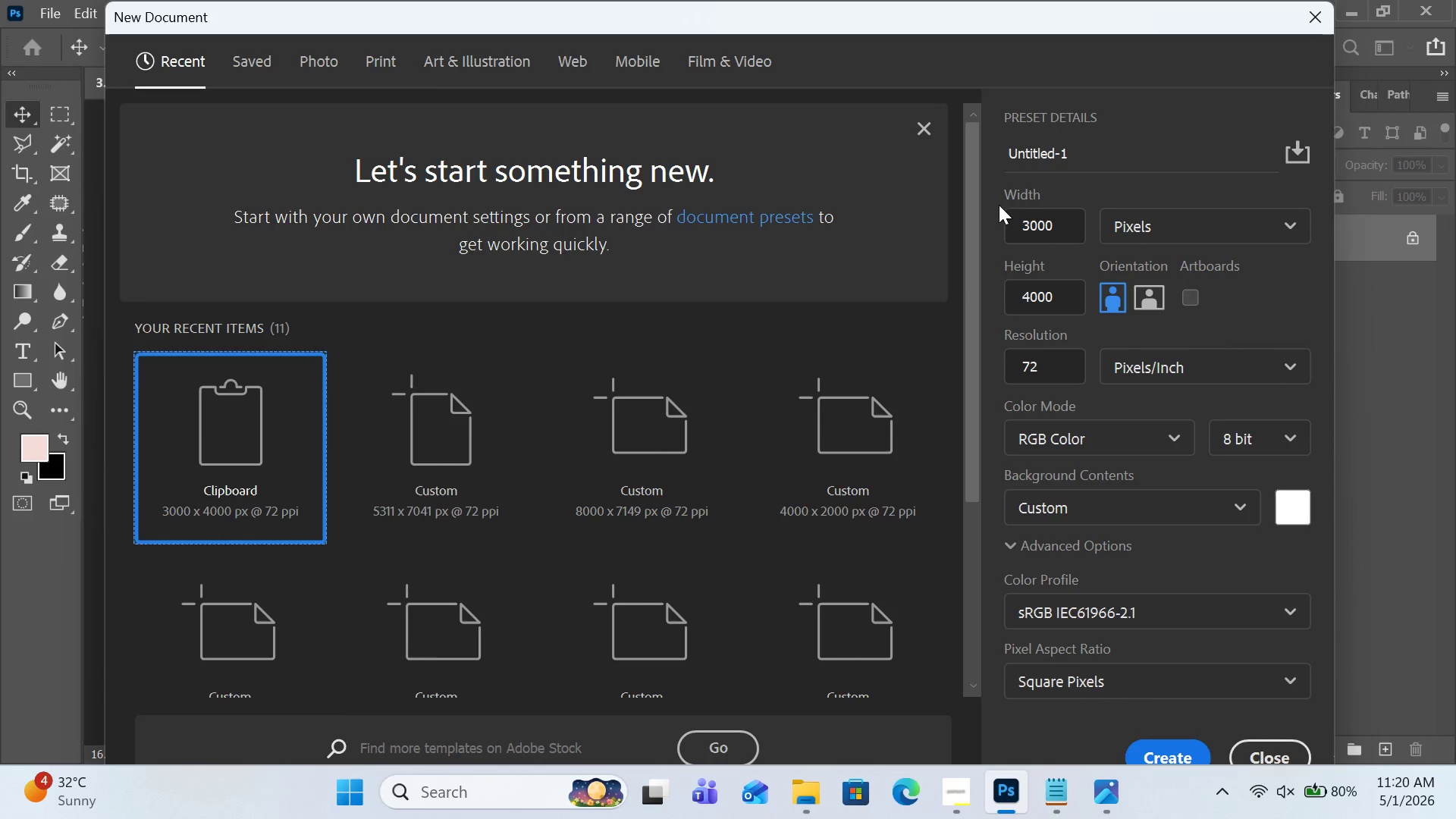 
wait(5.84)
 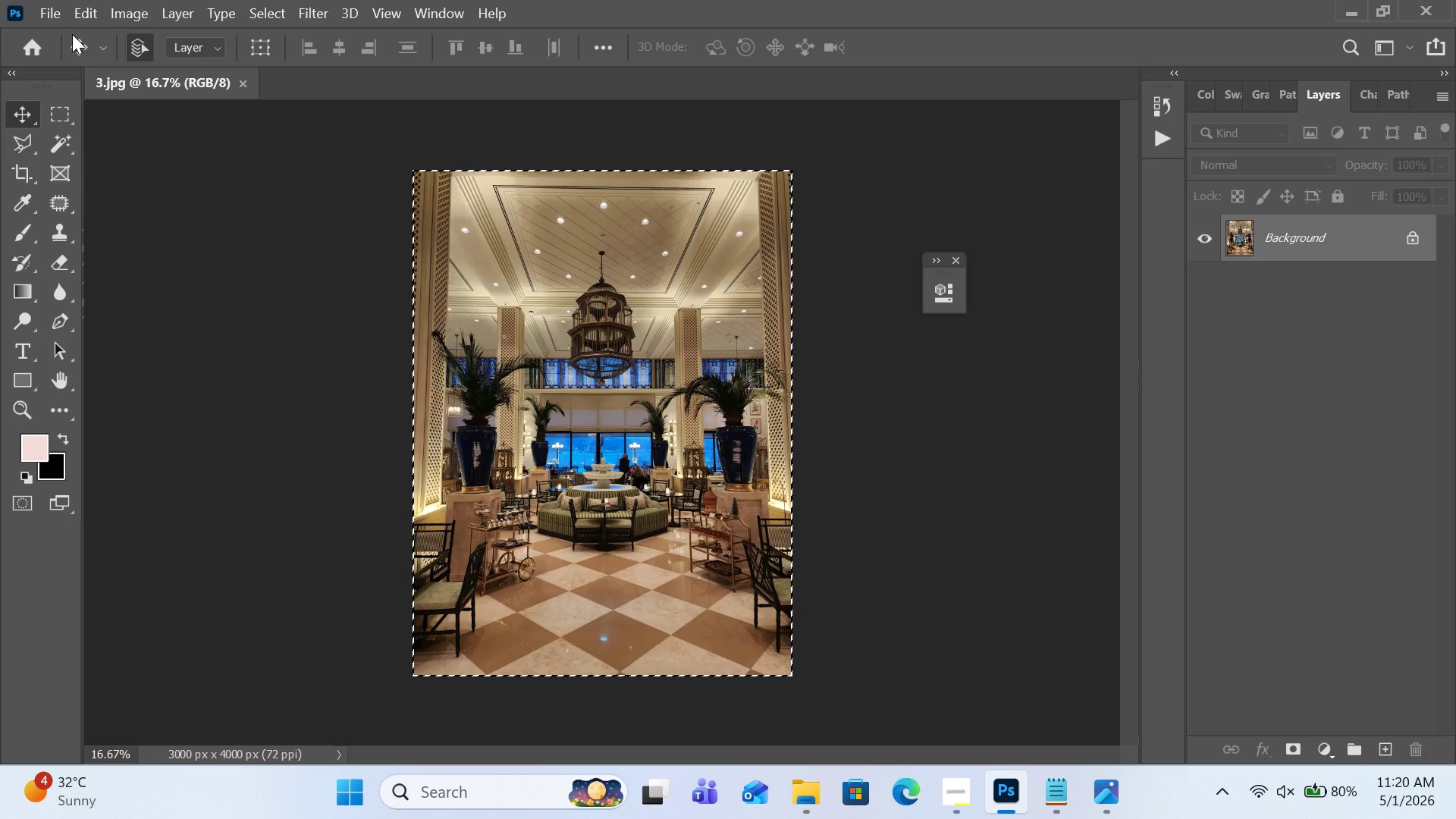 
left_click([1031, 223])
 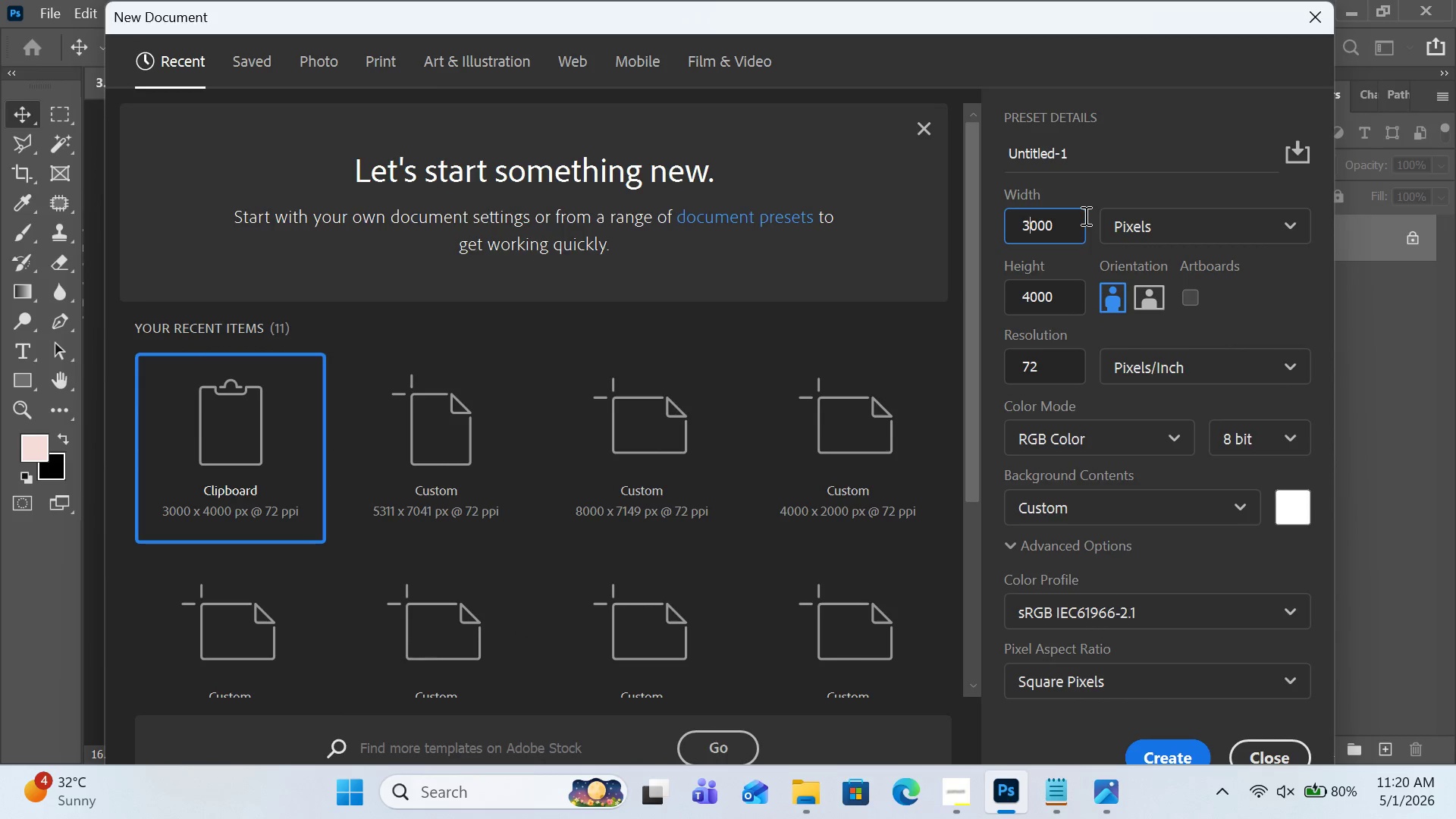 
key(Backspace)
 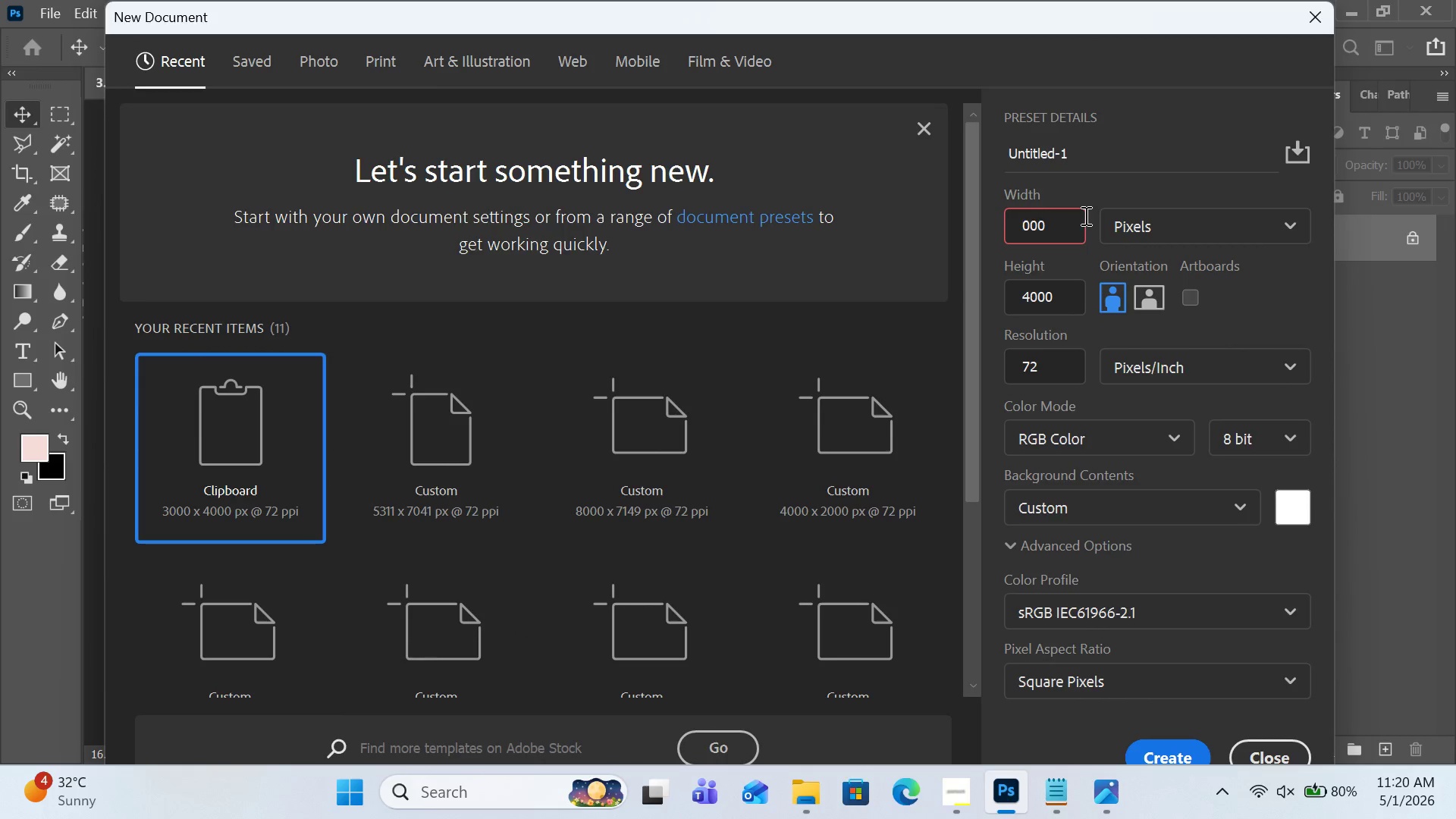 
key(6)
 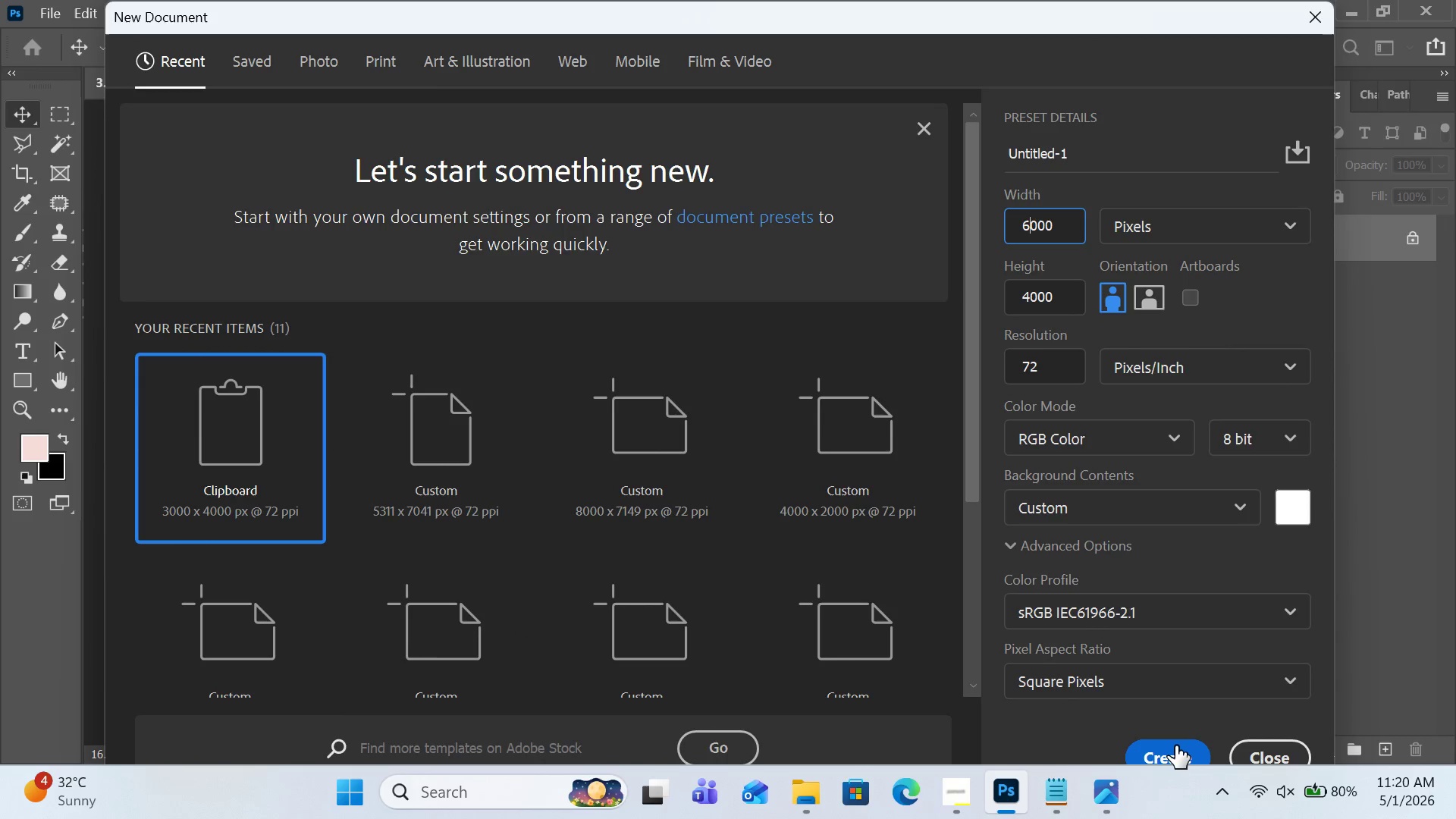 
left_click([1175, 745])
 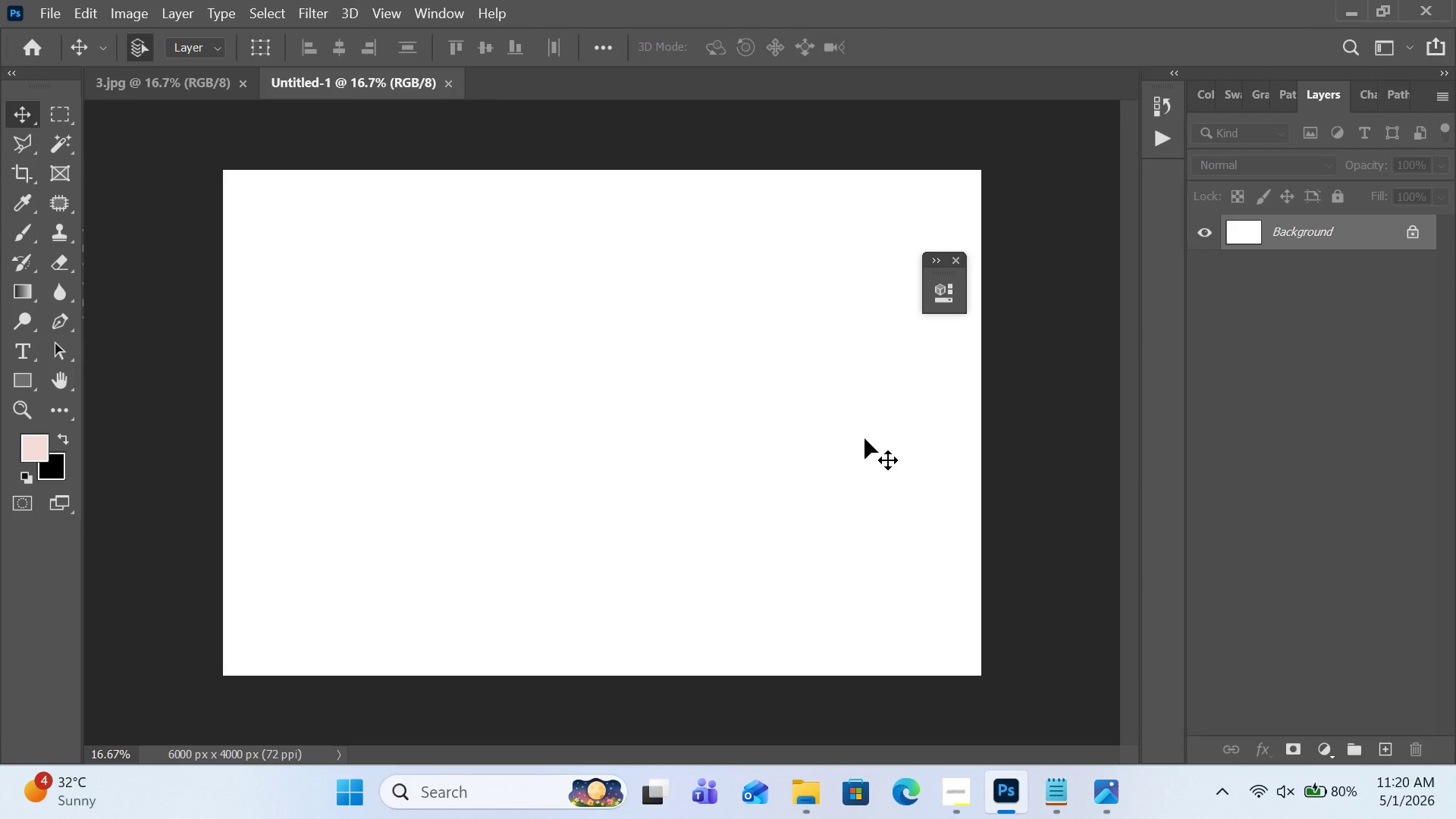 
key(Control+V)
 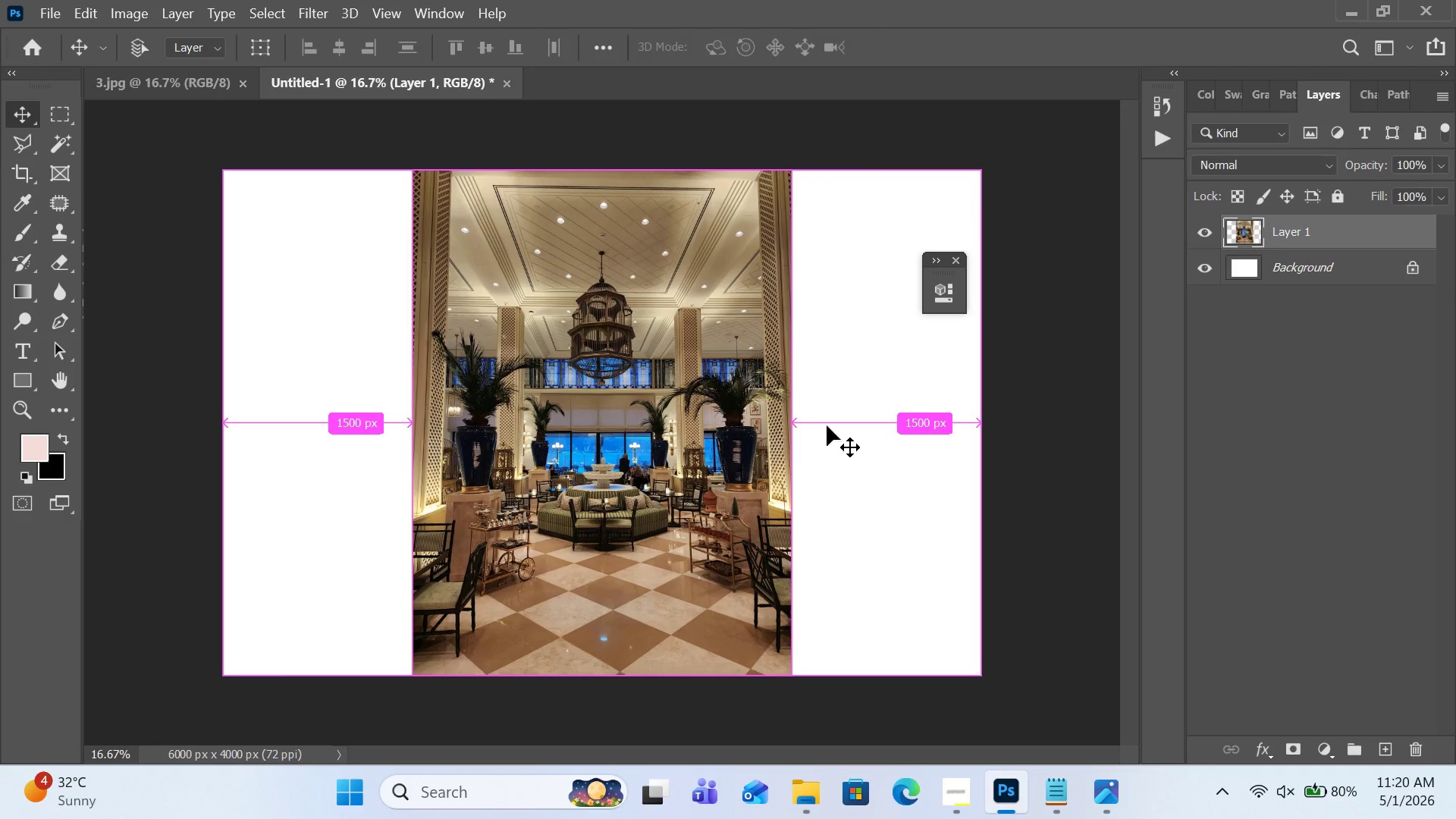 
hold_key(key=ControlLeft, duration=5.25)
left_click_drag(start_coordinate=[708, 419], to_coordinate=[518, 419])
 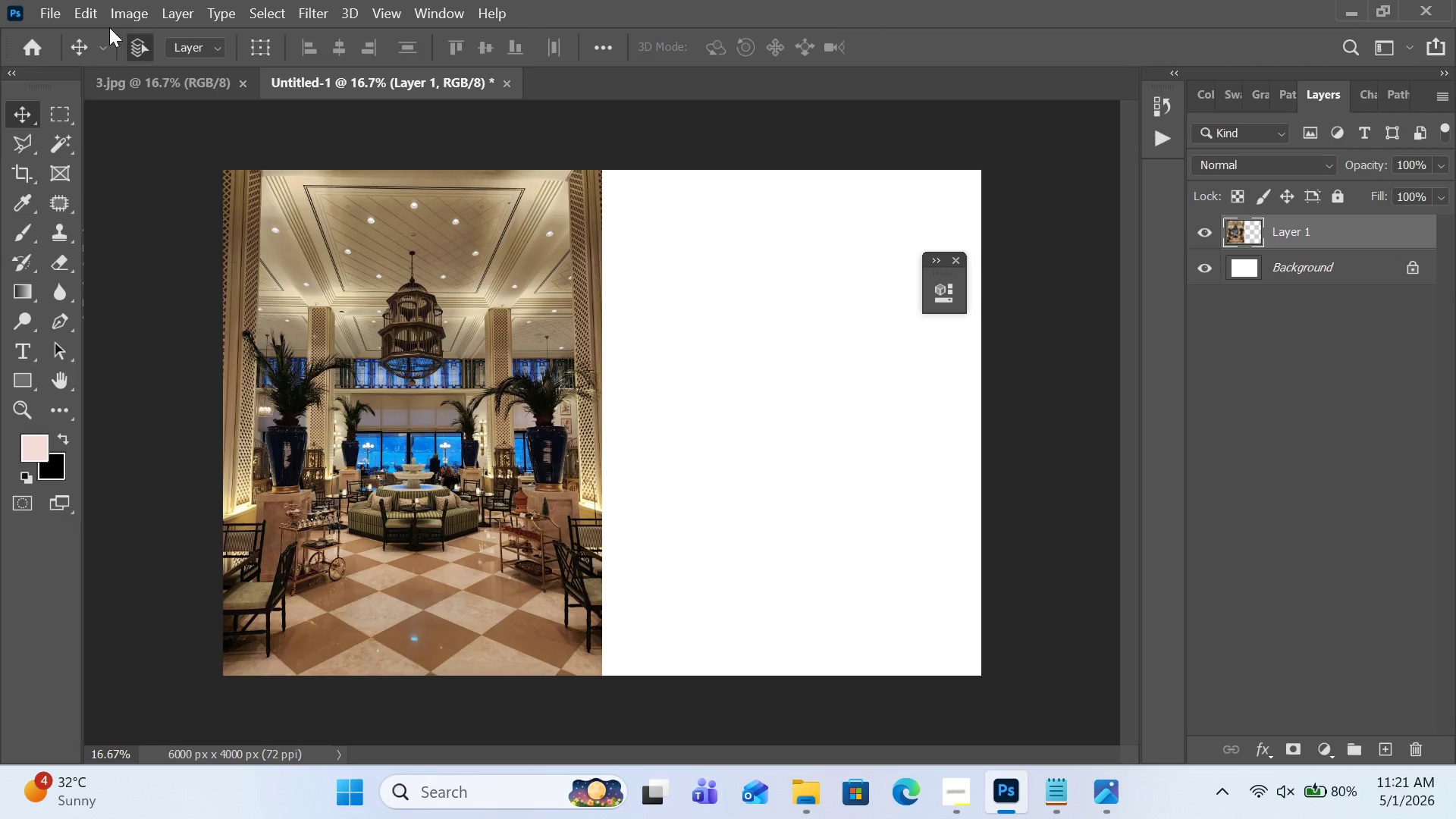 
left_click([52, 10])
 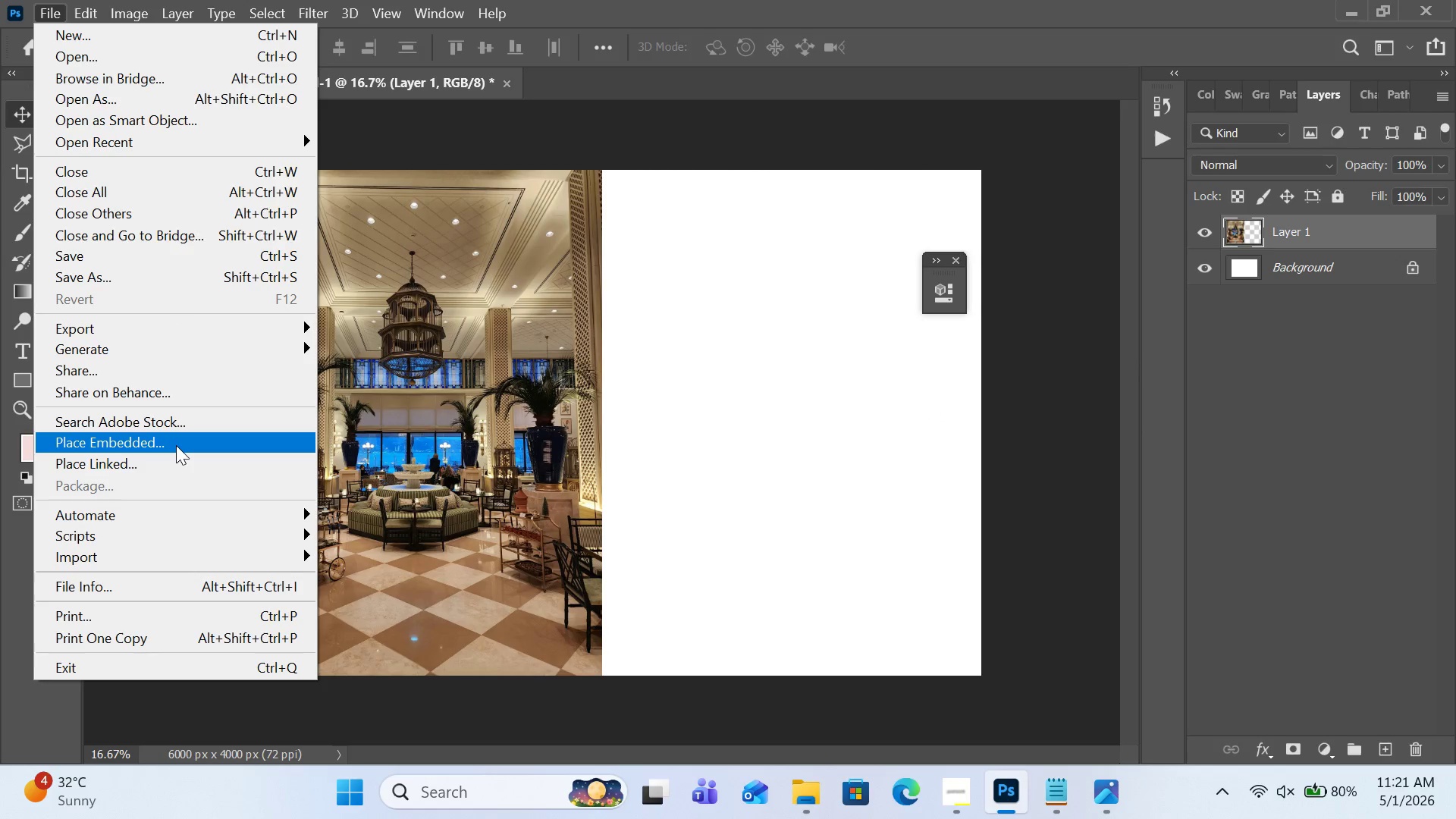 
left_click([176, 445])
 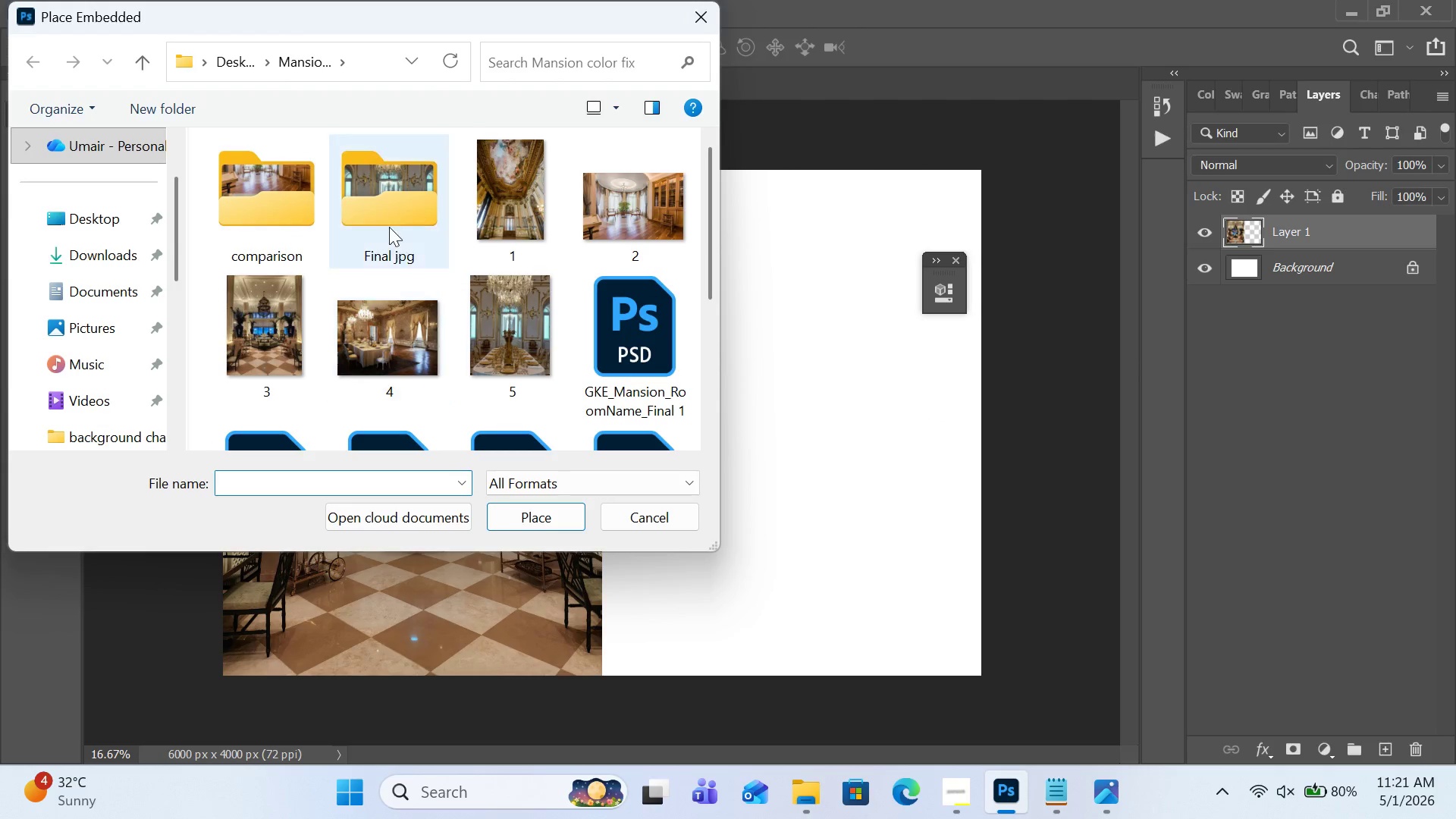 
double_click([387, 220])
 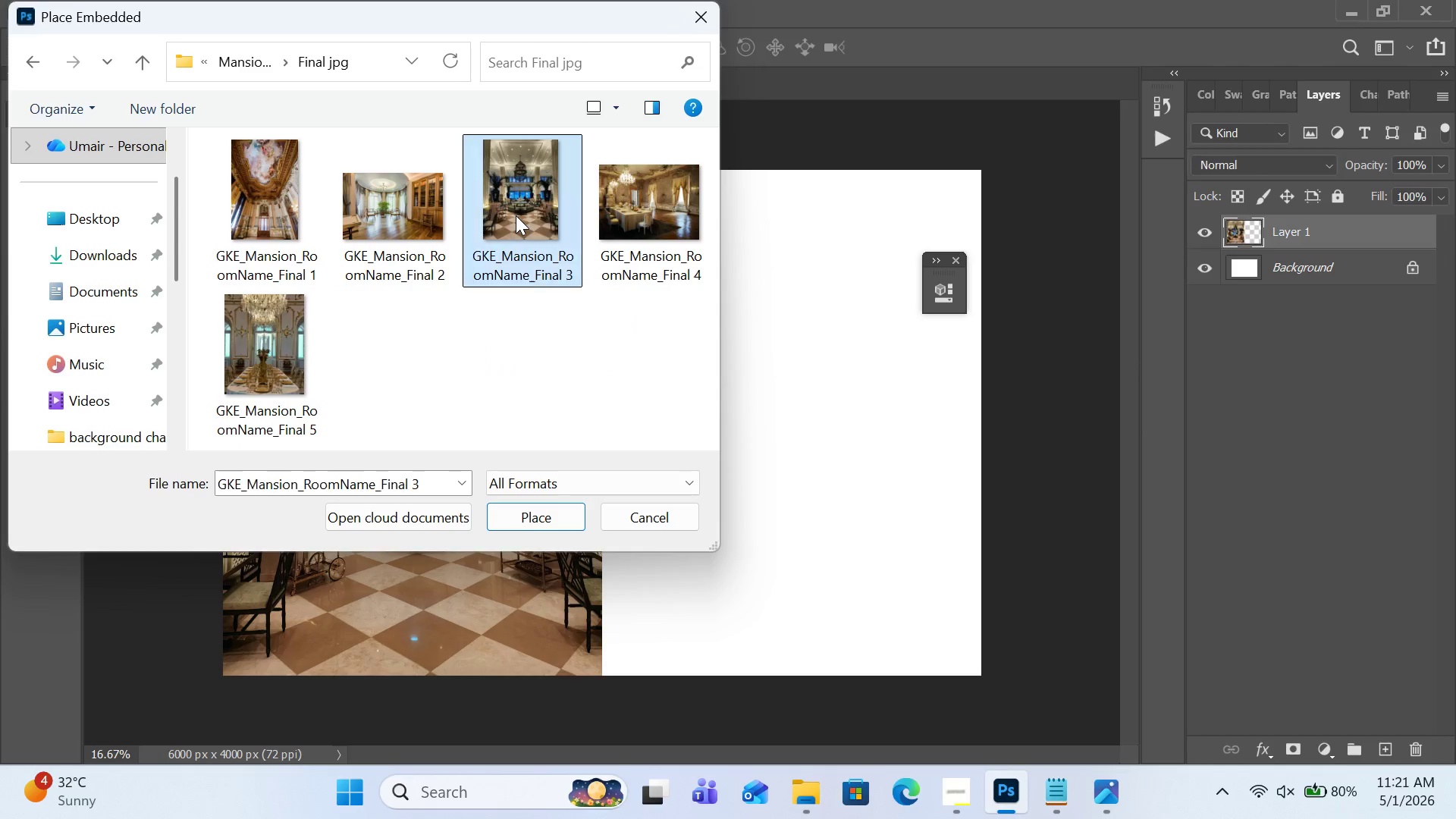 
double_click([516, 215])
 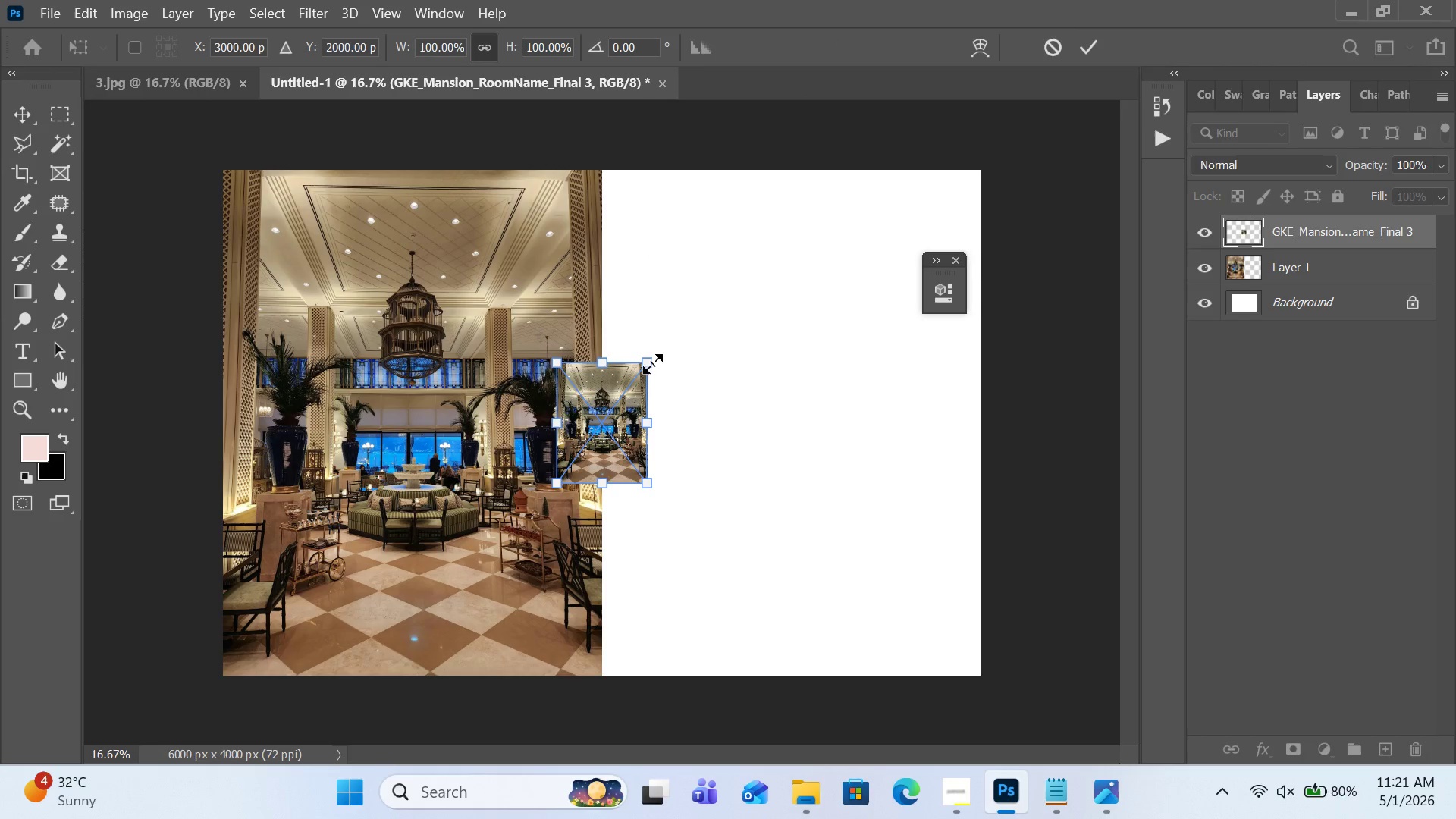 
left_click_drag(start_coordinate=[652, 362], to_coordinate=[909, 252])
 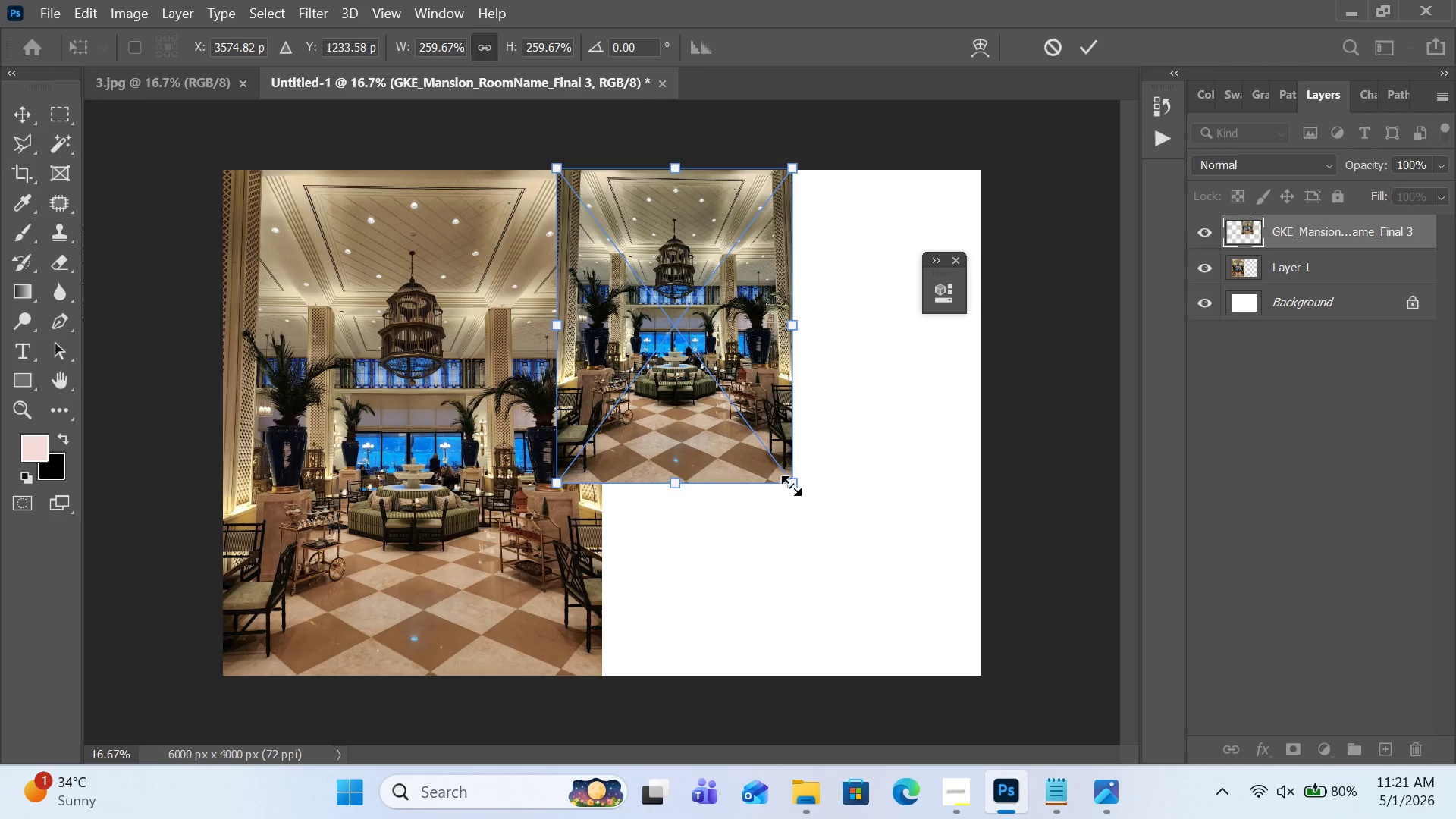 
left_click_drag(start_coordinate=[791, 485], to_coordinate=[972, 634])
 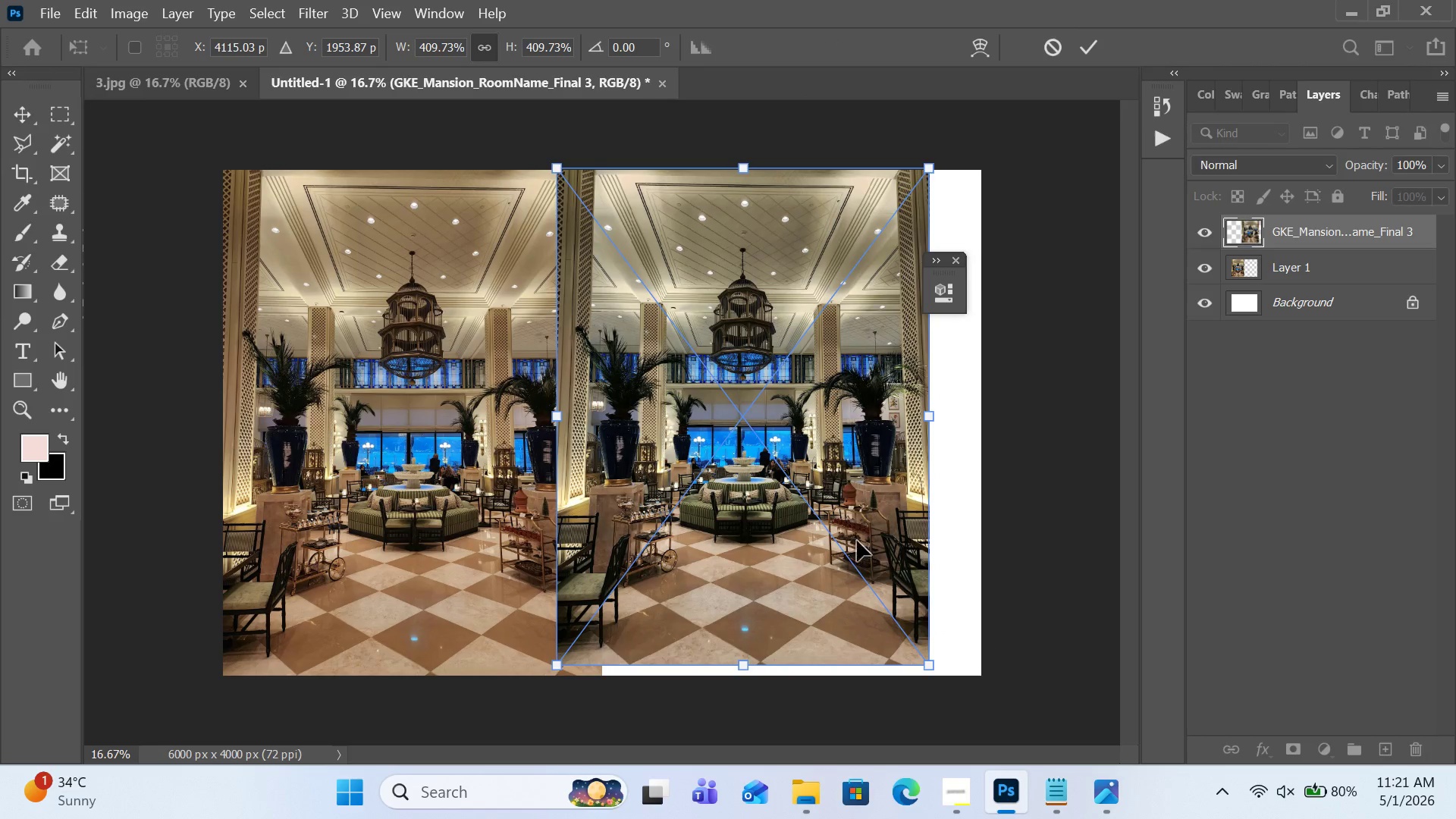 
left_click_drag(start_coordinate=[857, 541], to_coordinate=[874, 543])
 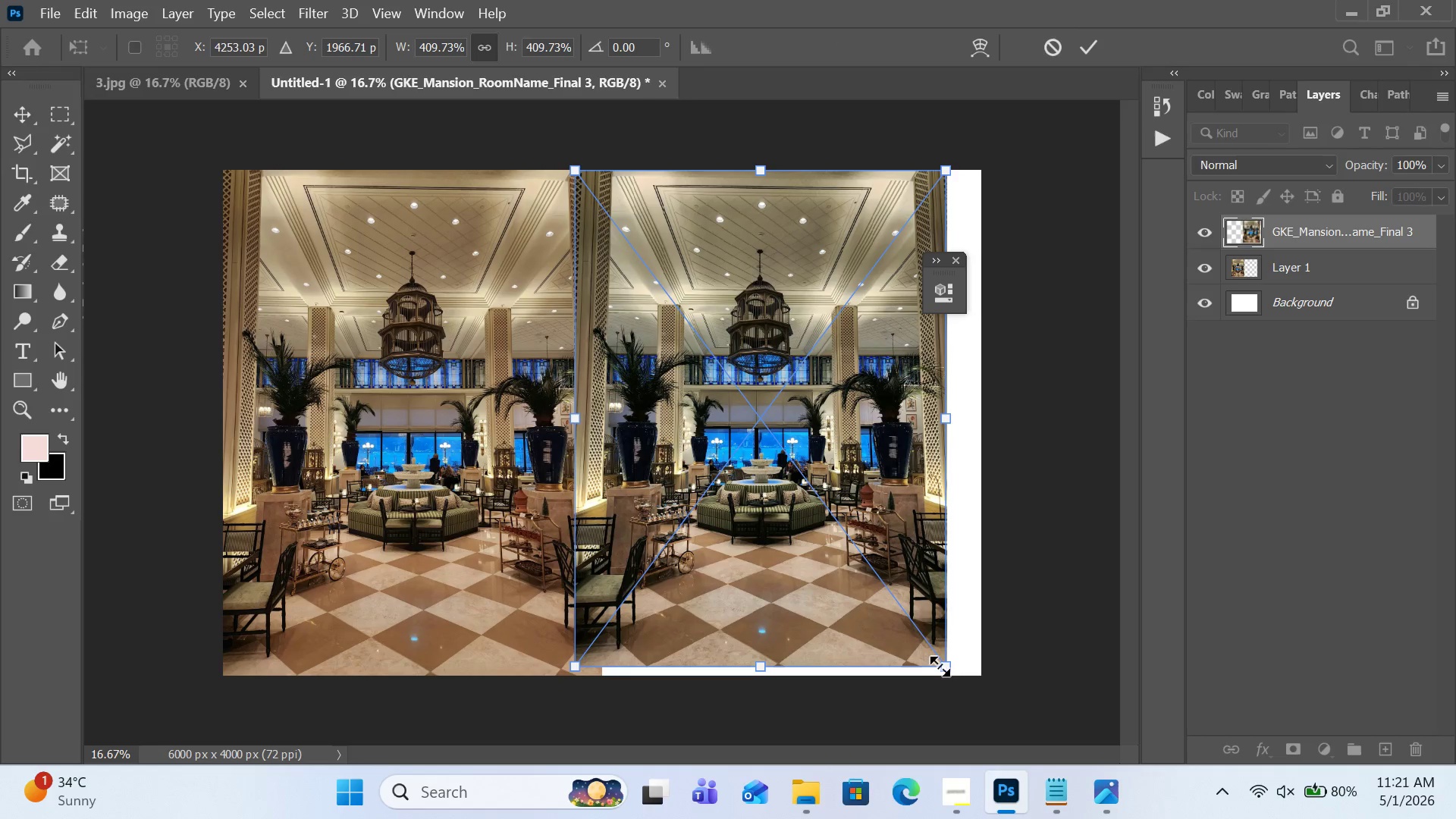 
left_click_drag(start_coordinate=[940, 666], to_coordinate=[946, 676])
 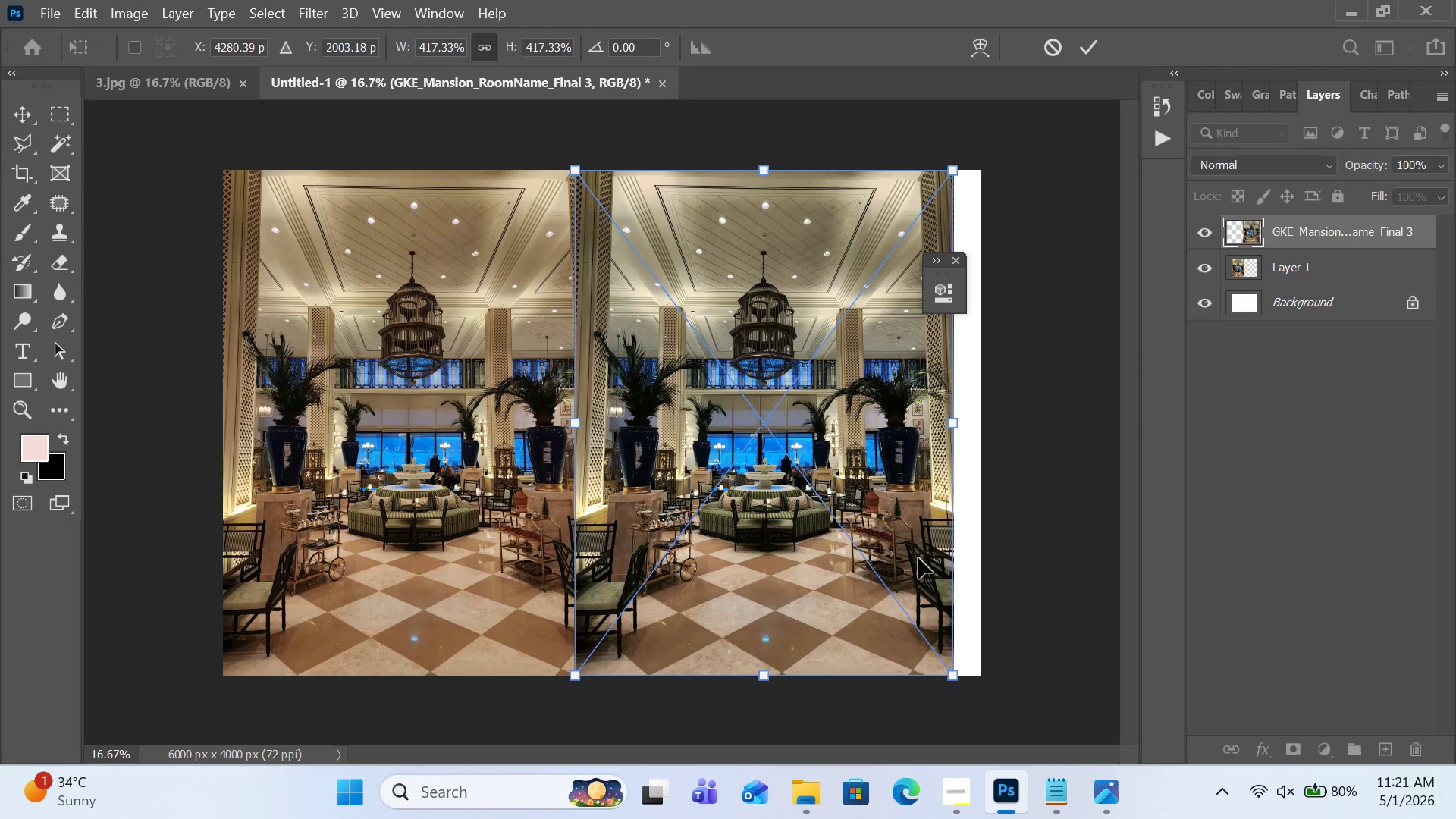 
left_click_drag(start_coordinate=[918, 558], to_coordinate=[951, 557])
 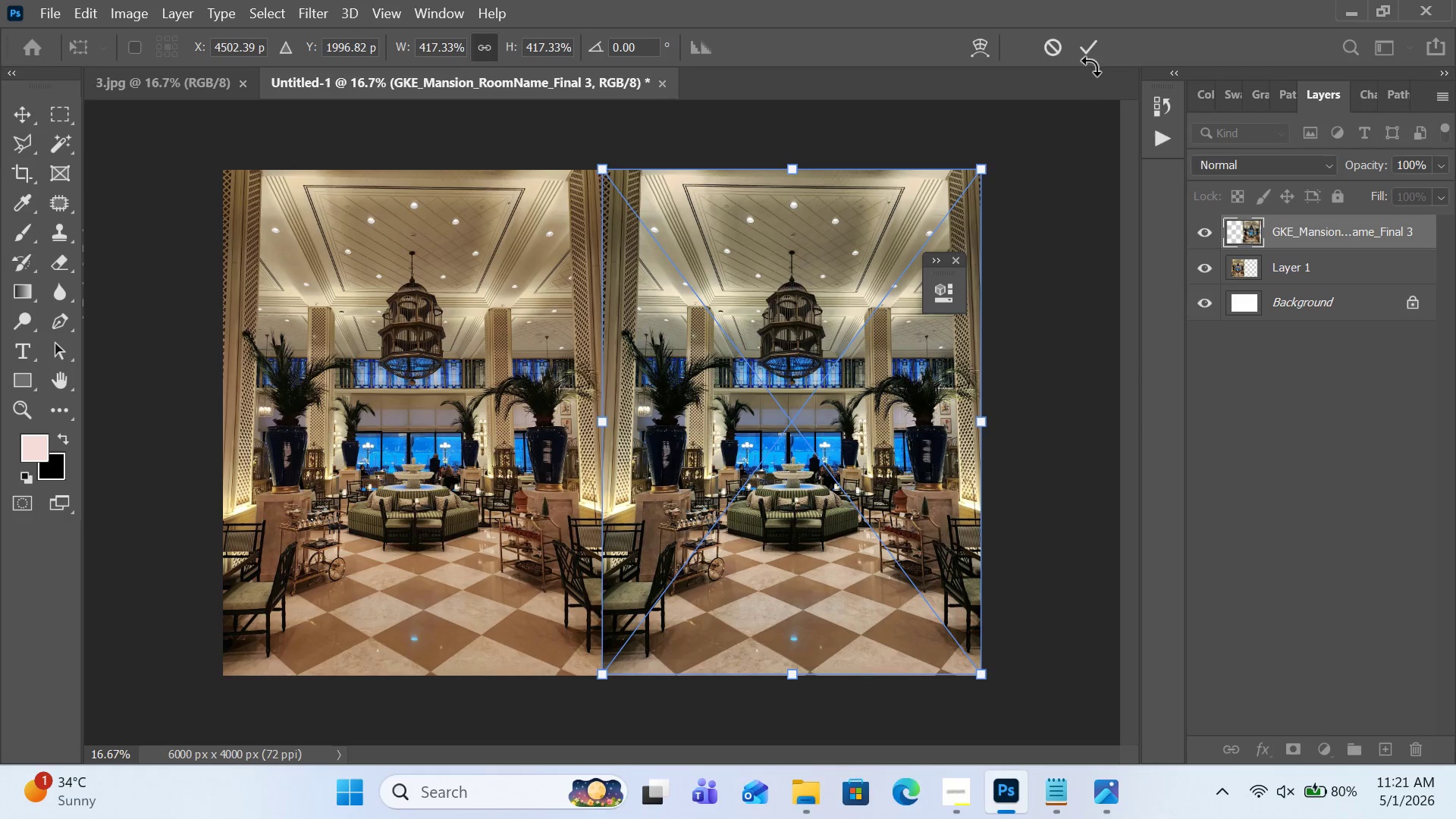 
double_click([1090, 54])
 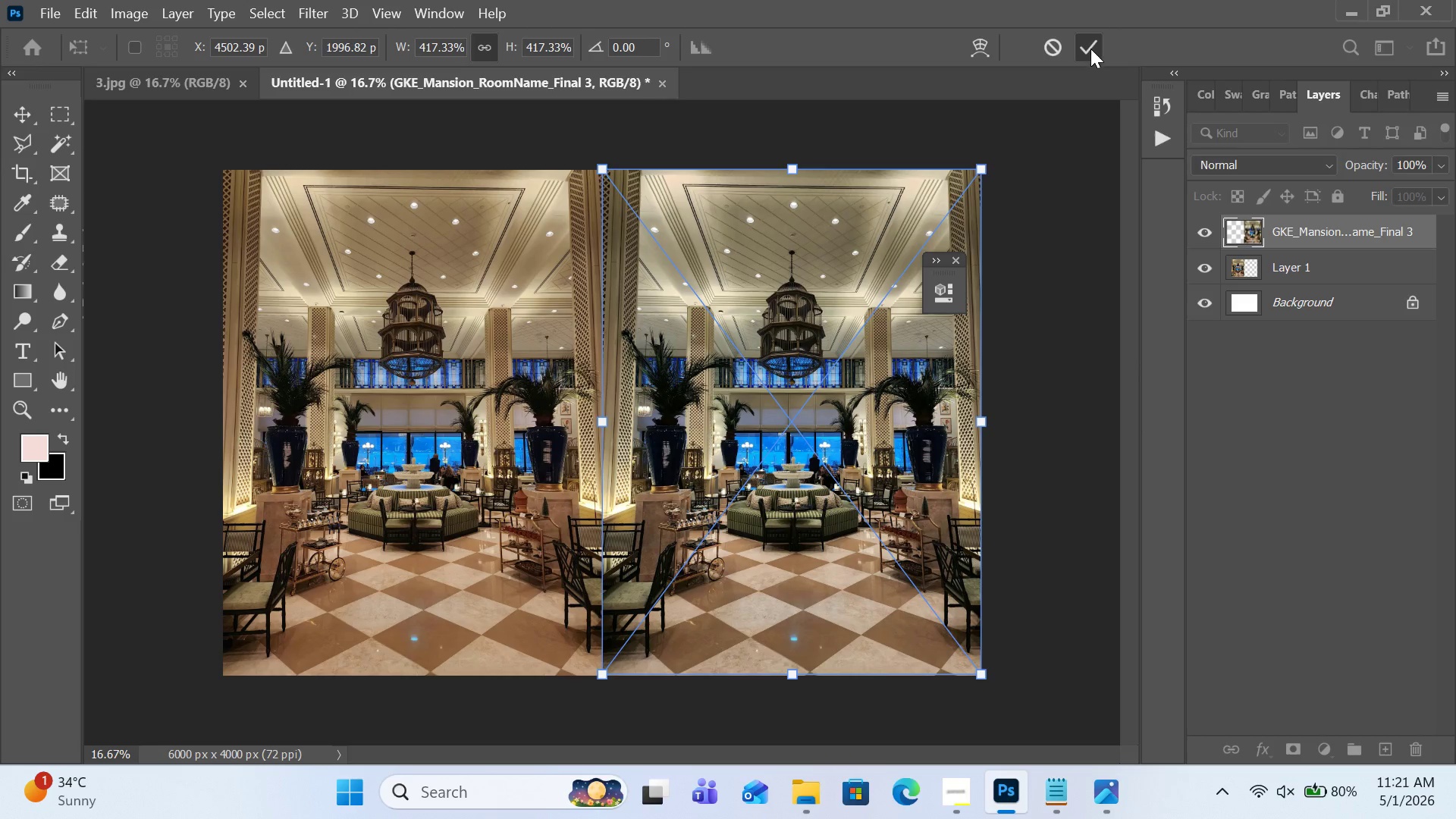 
left_click([1090, 49])
 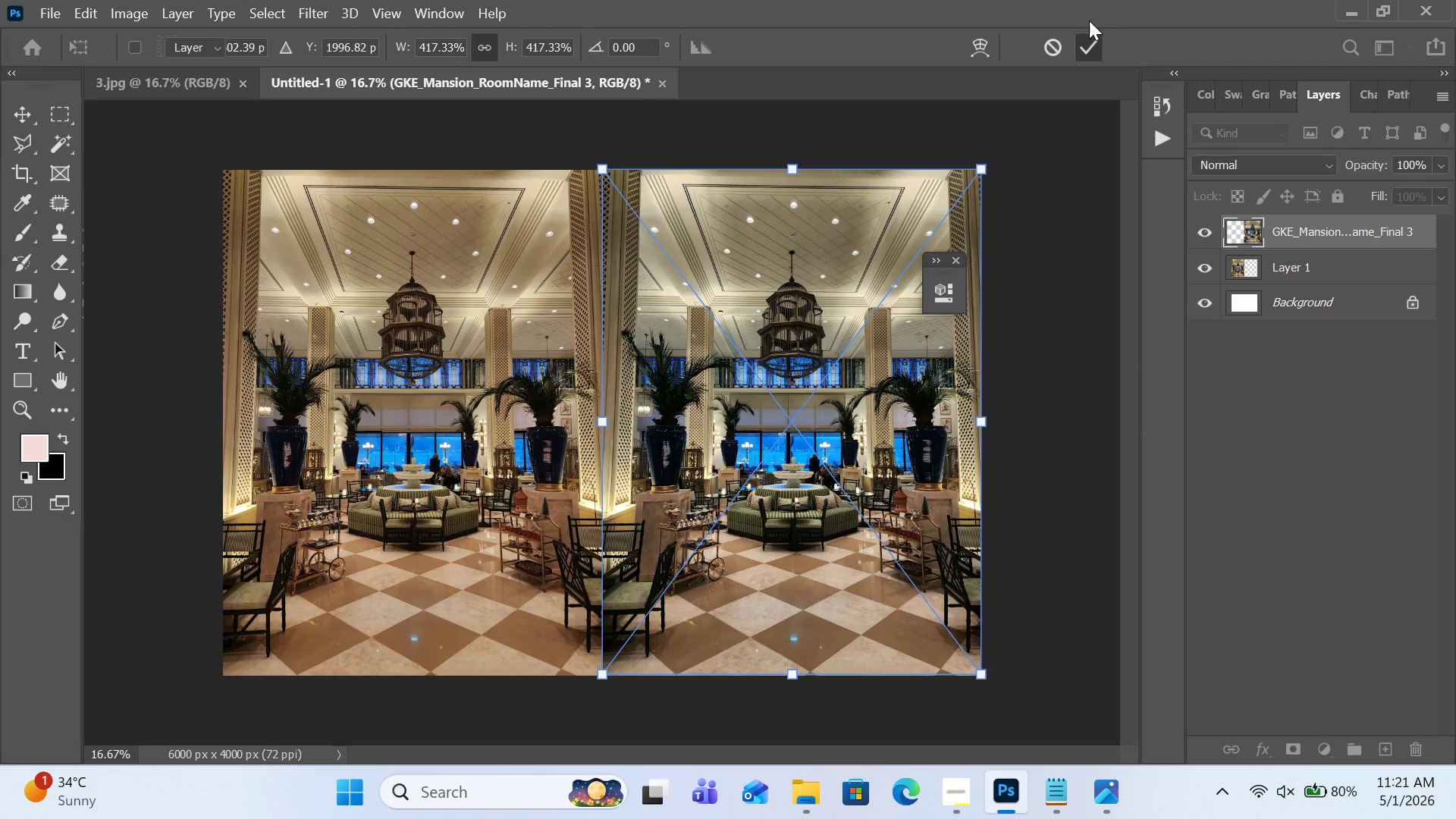 
wait(8.72)
 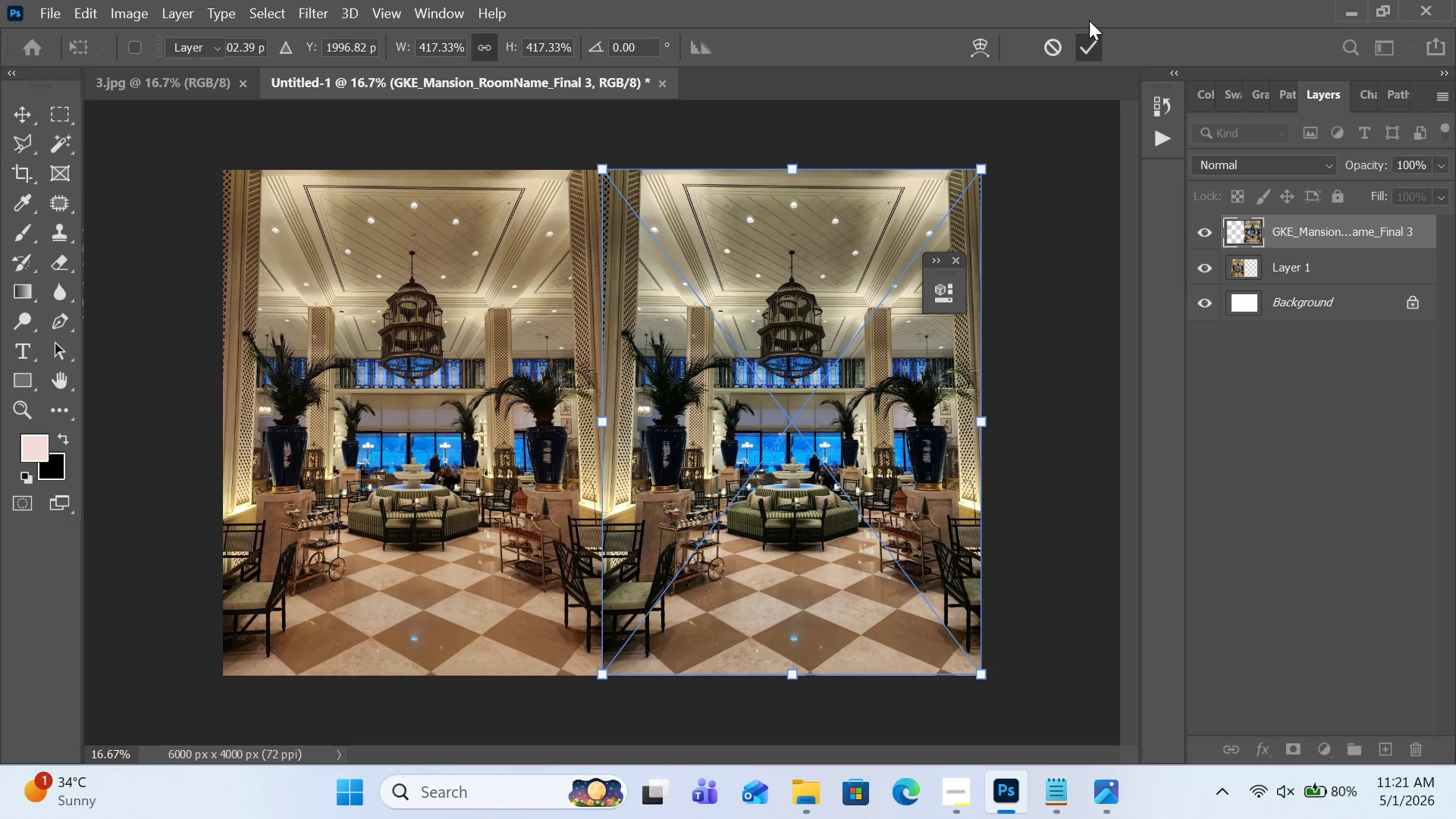 
left_click_drag(start_coordinate=[40, 13], to_coordinate=[391, 359])
 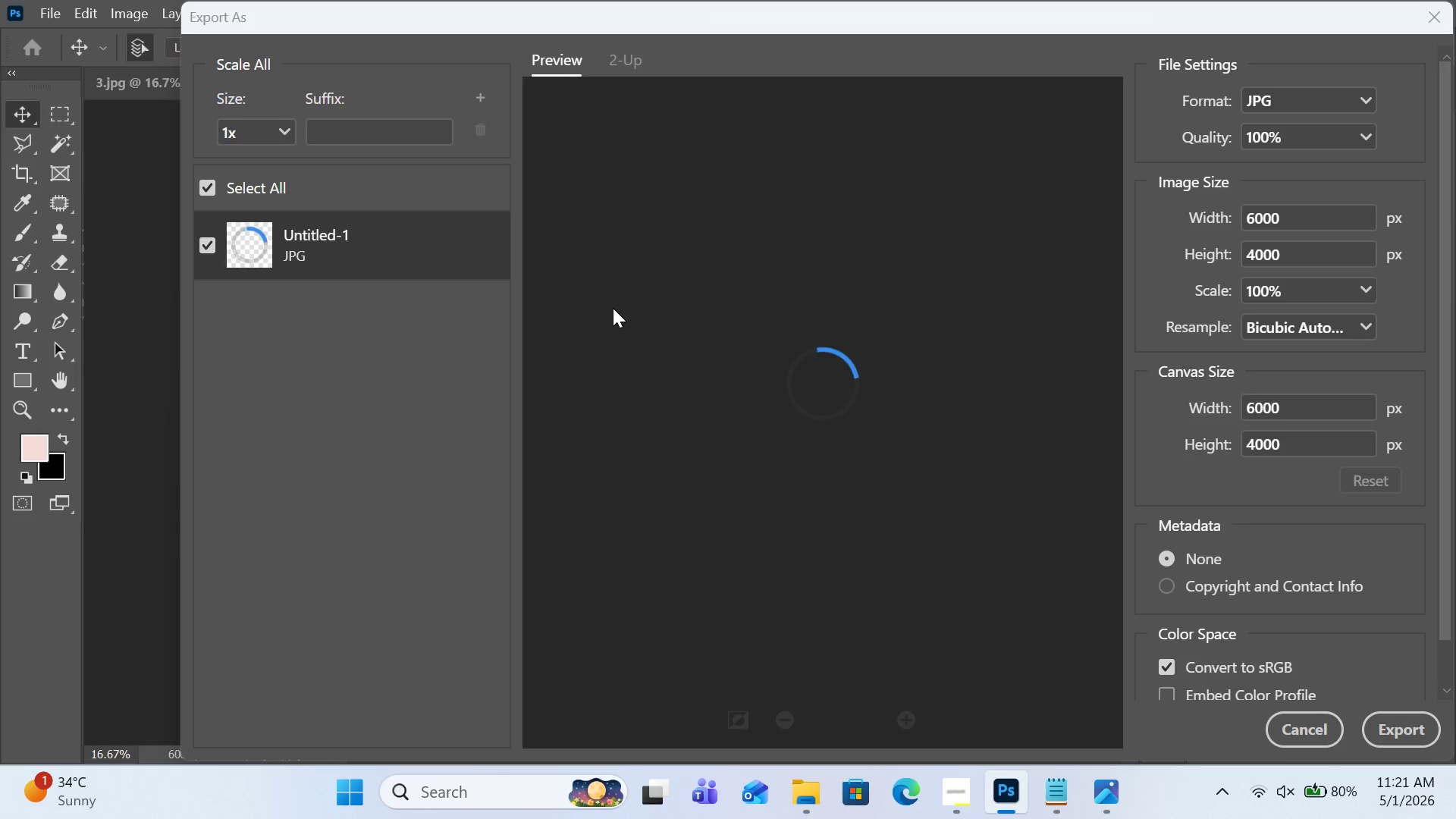 
wait(11.12)
 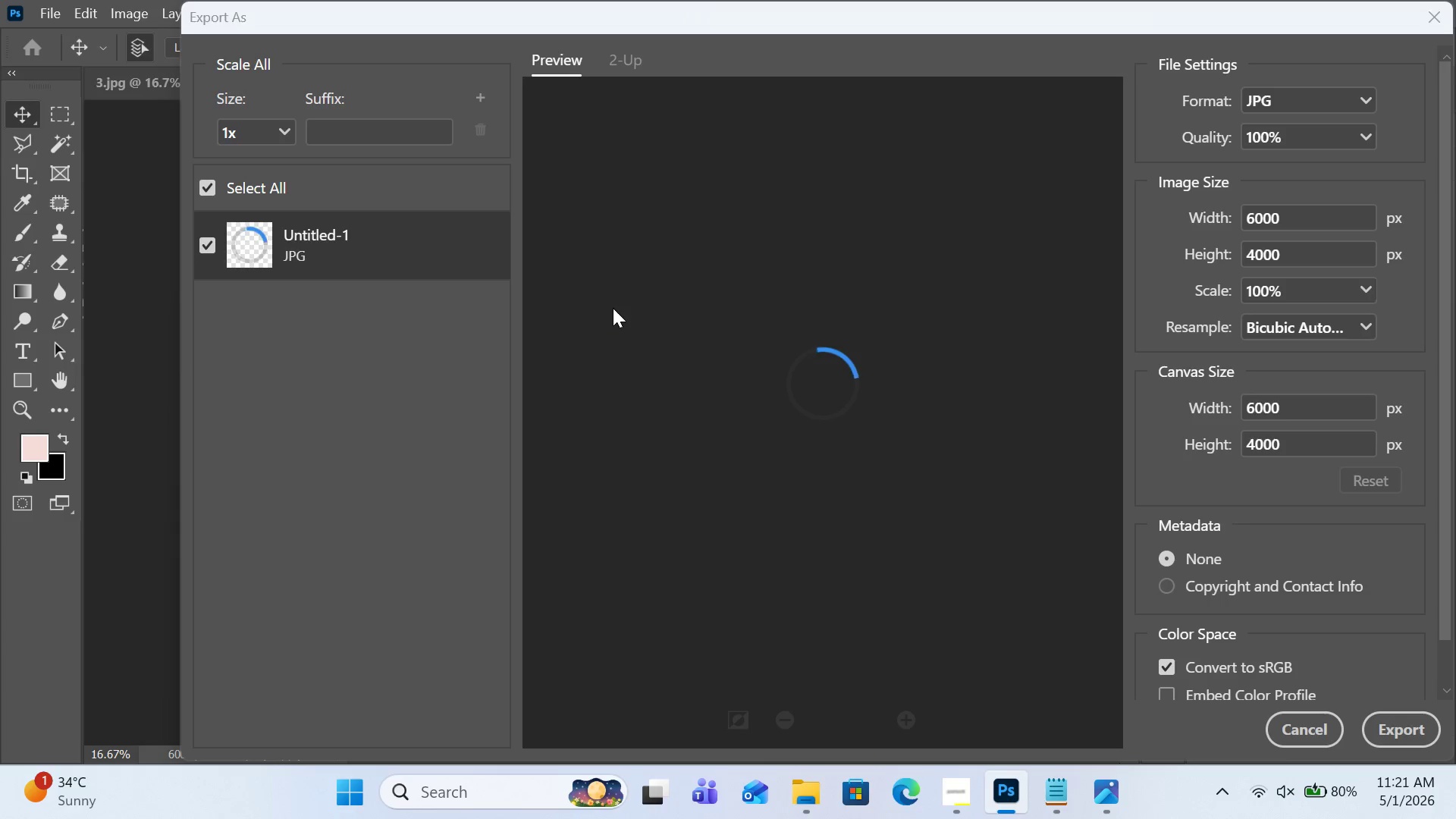 
left_click([1395, 723])
 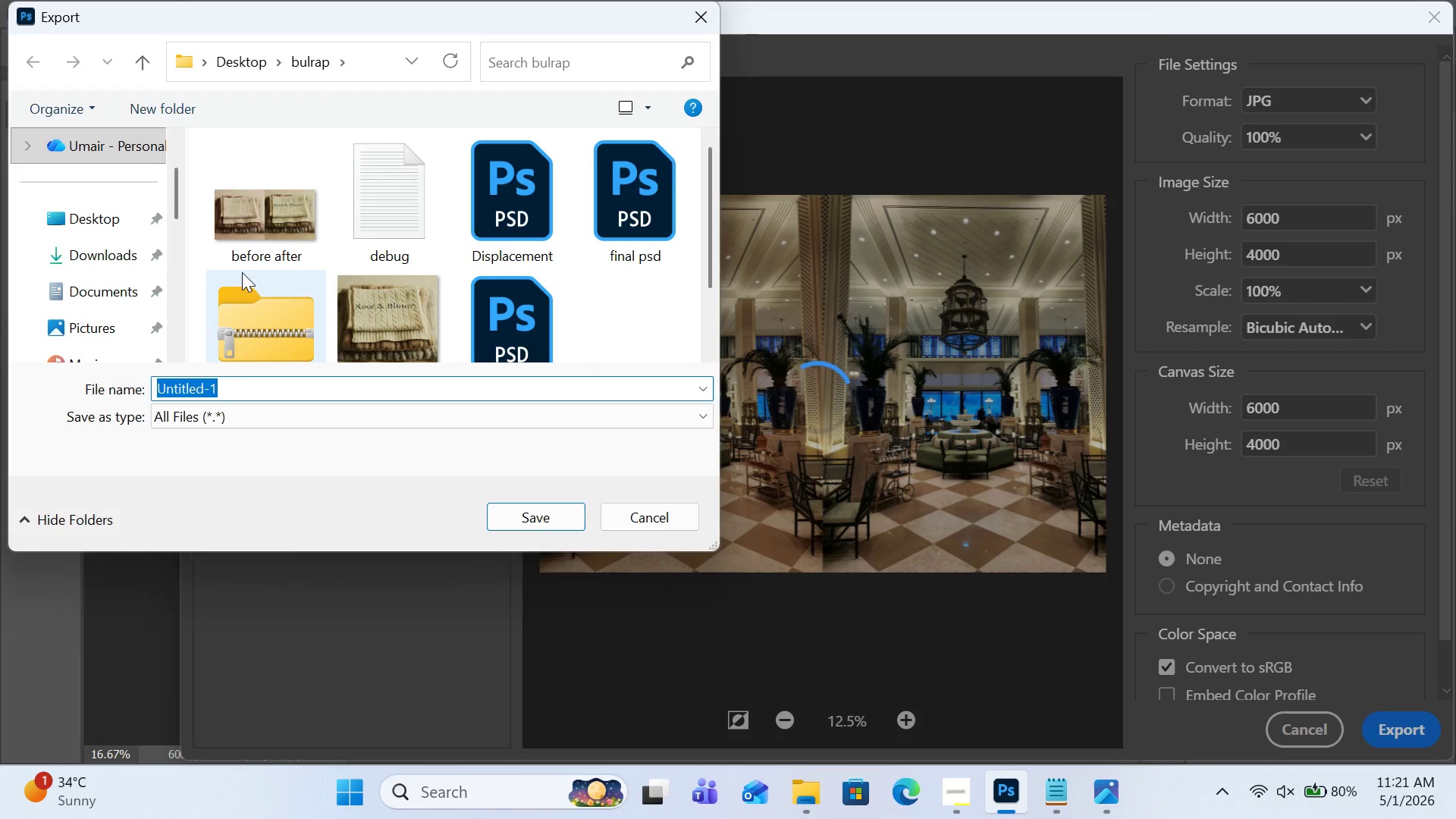 
left_click([141, 62])
 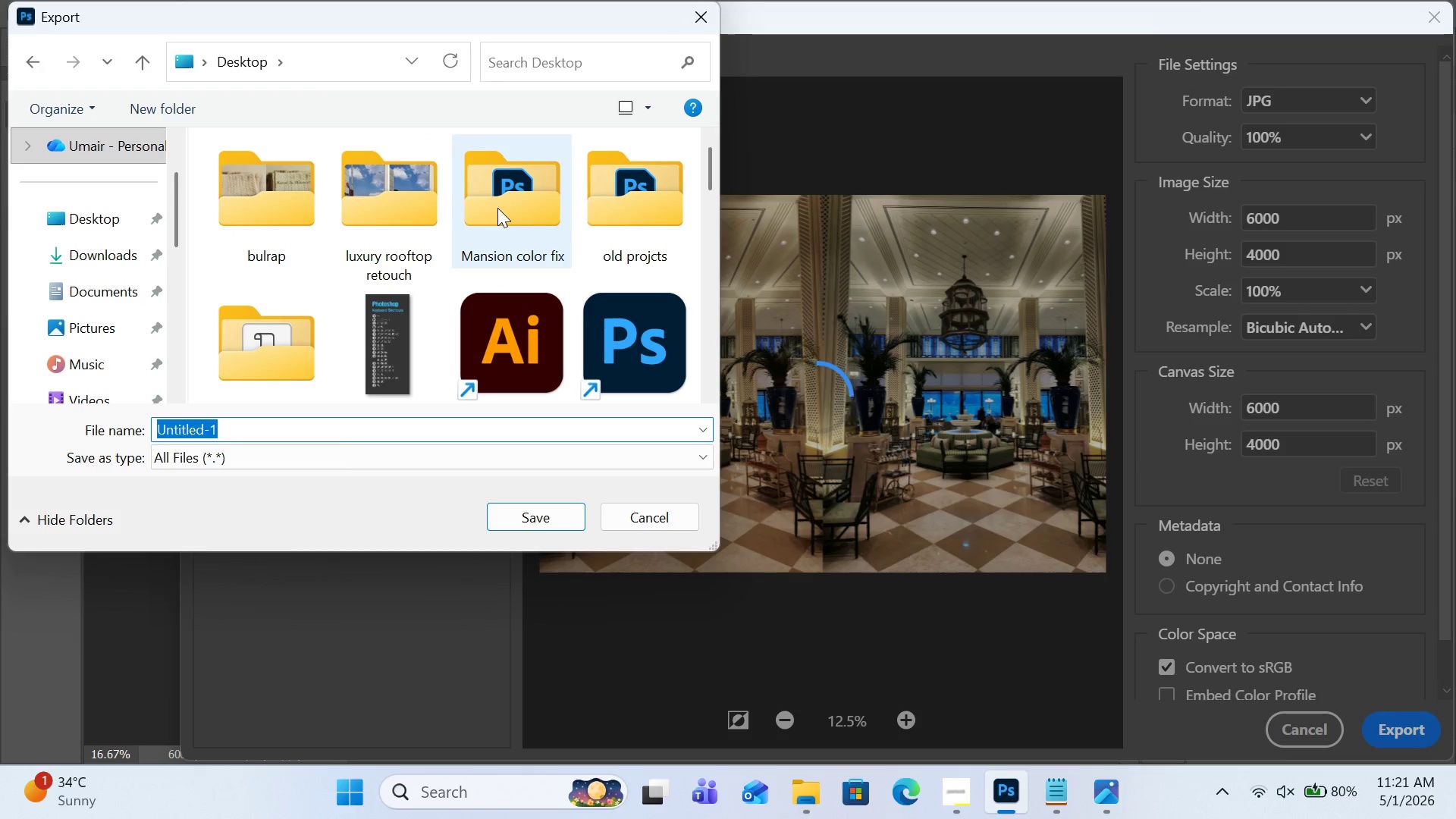 
double_click([497, 208])
 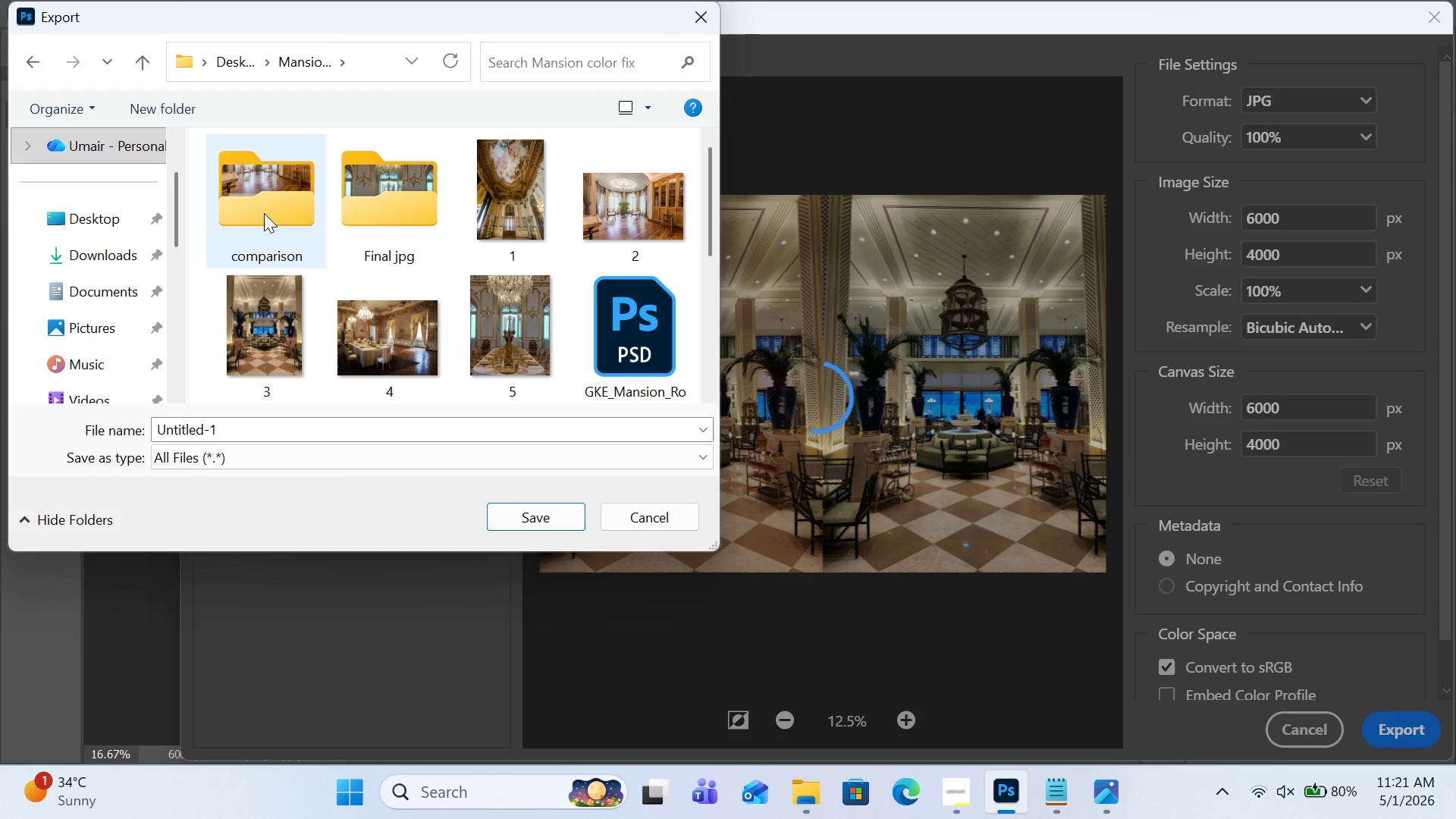 
double_click([263, 213])
 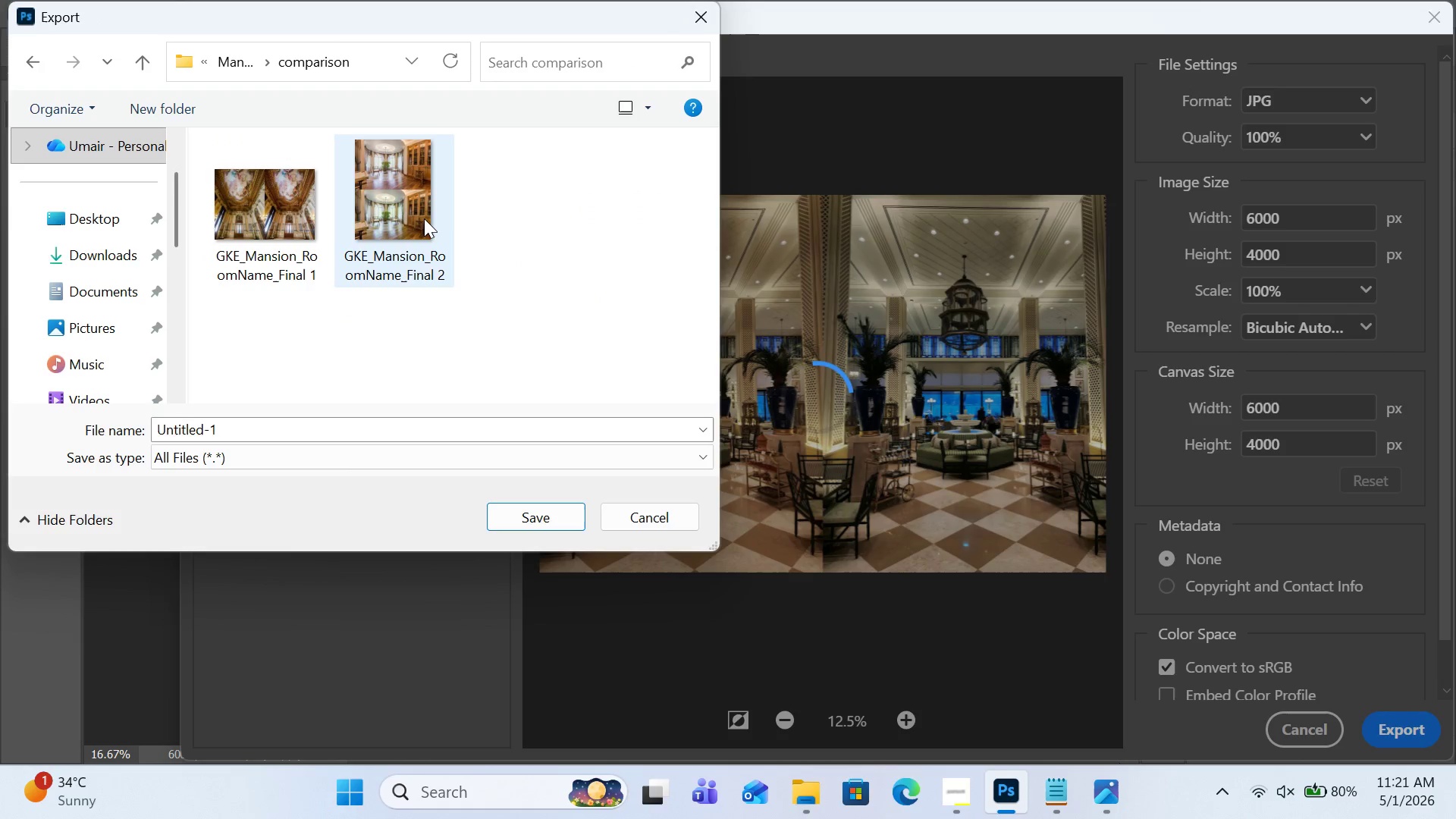 
left_click([424, 218])
 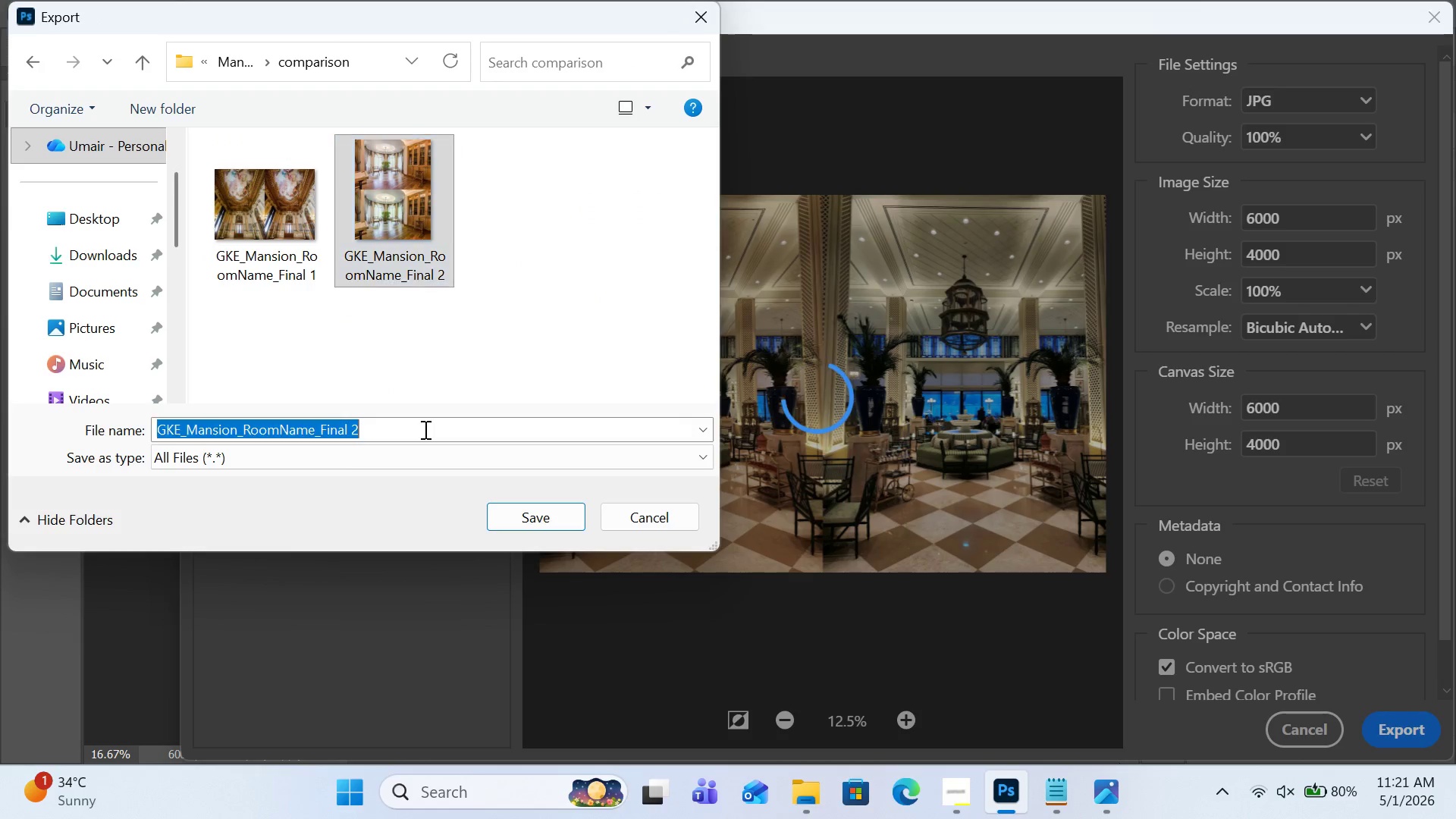 
double_click([424, 429])
 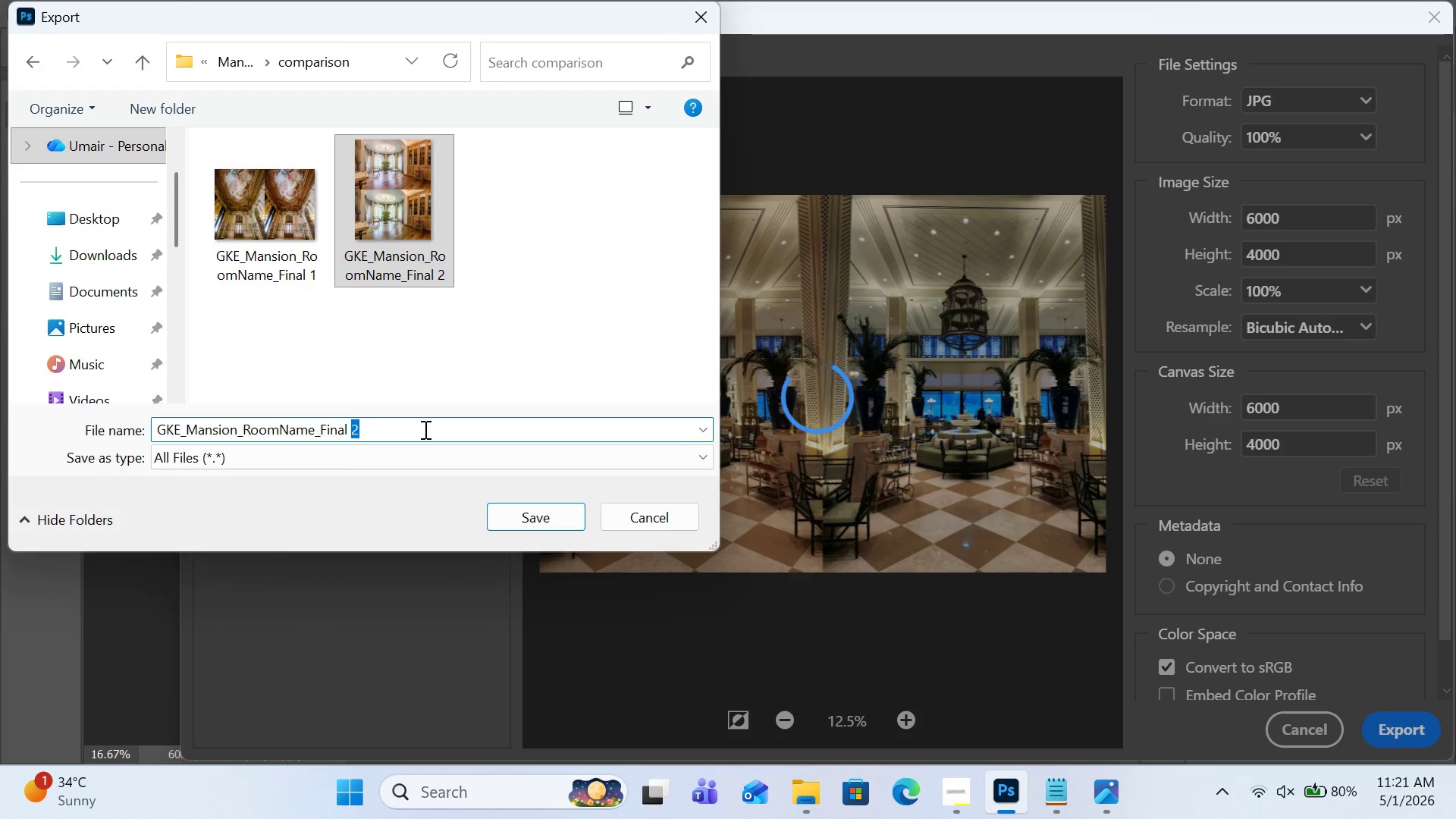 
key(3)
 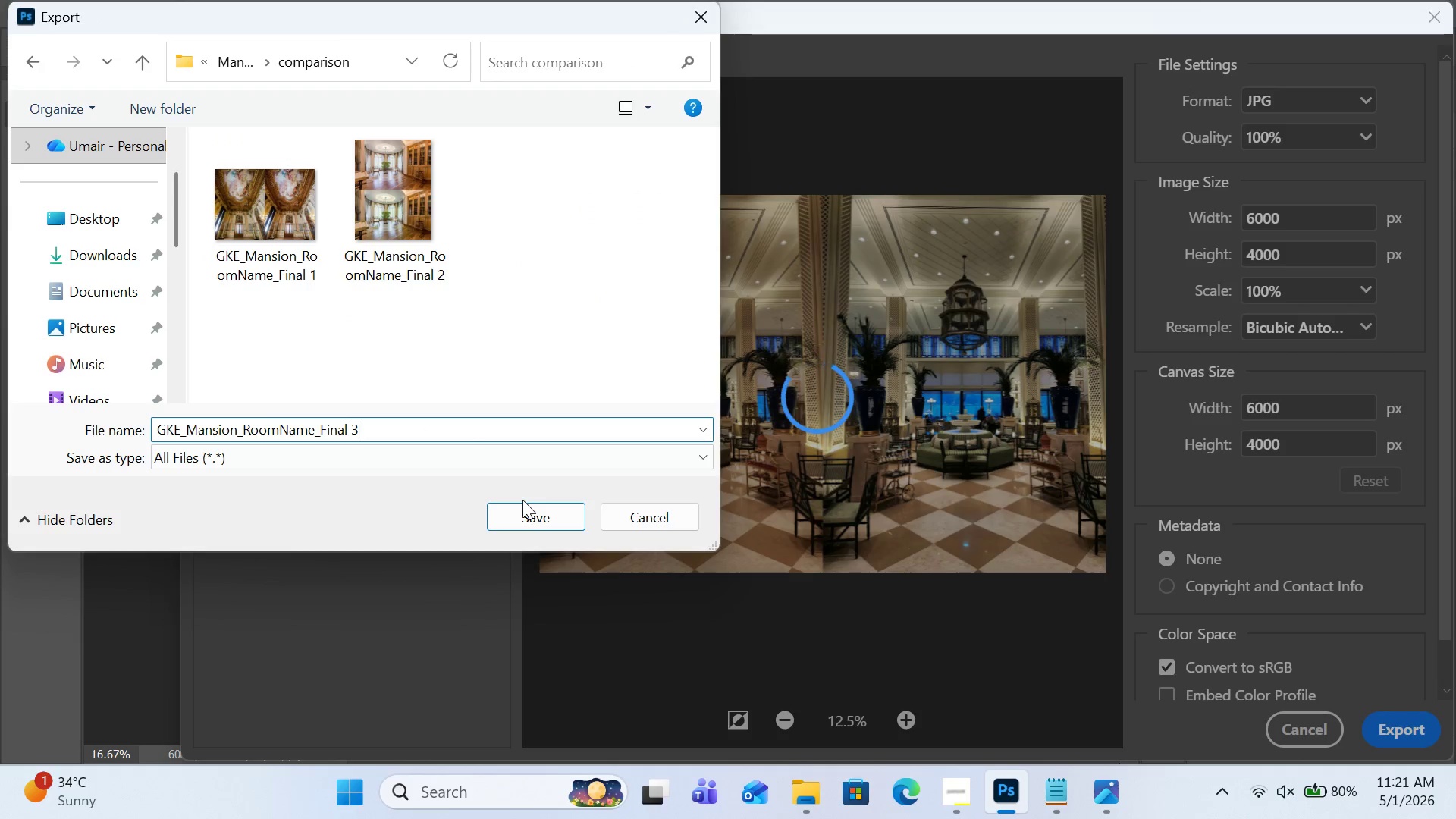 
double_click([523, 512])
 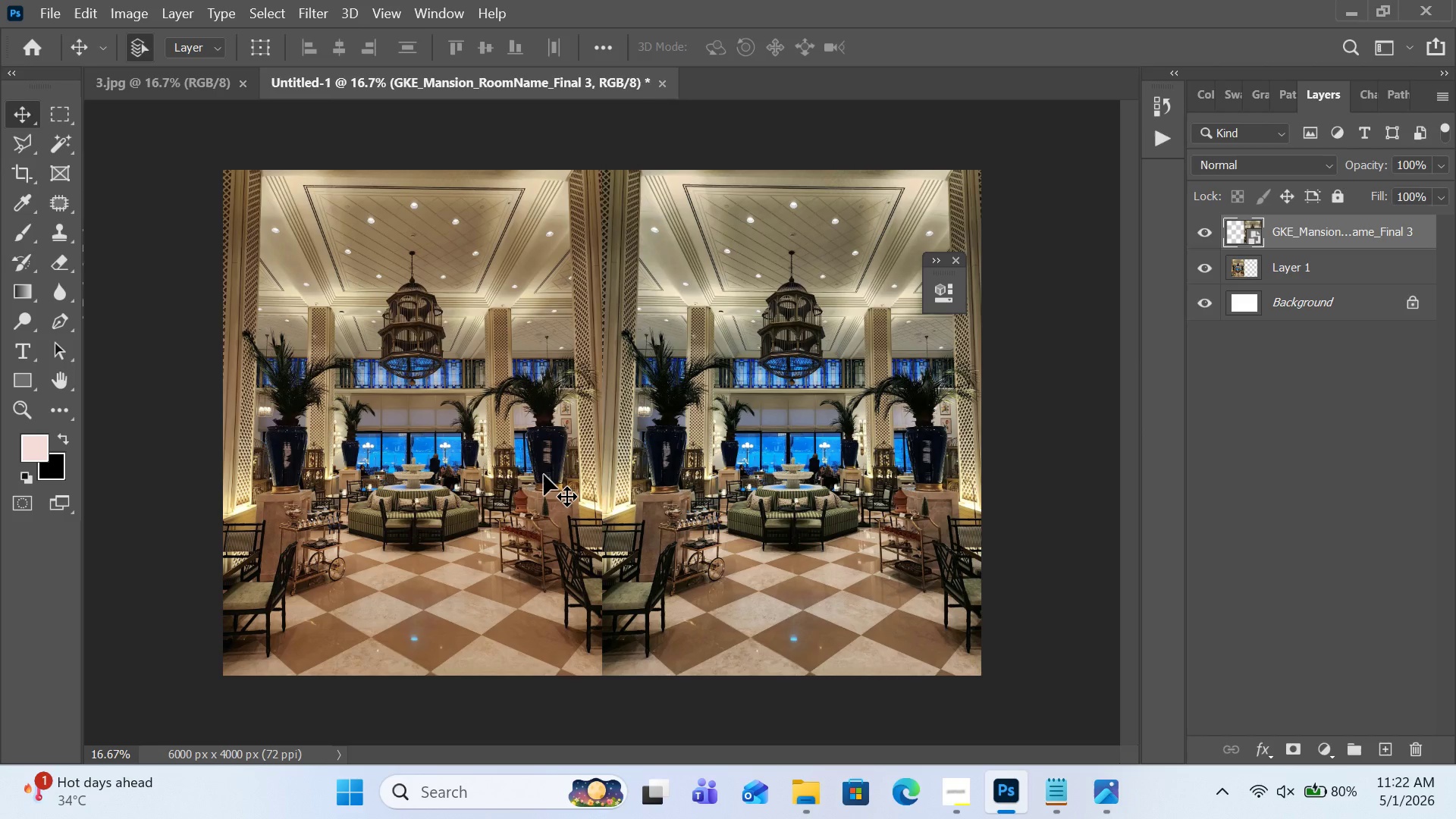 
wait(20.44)
 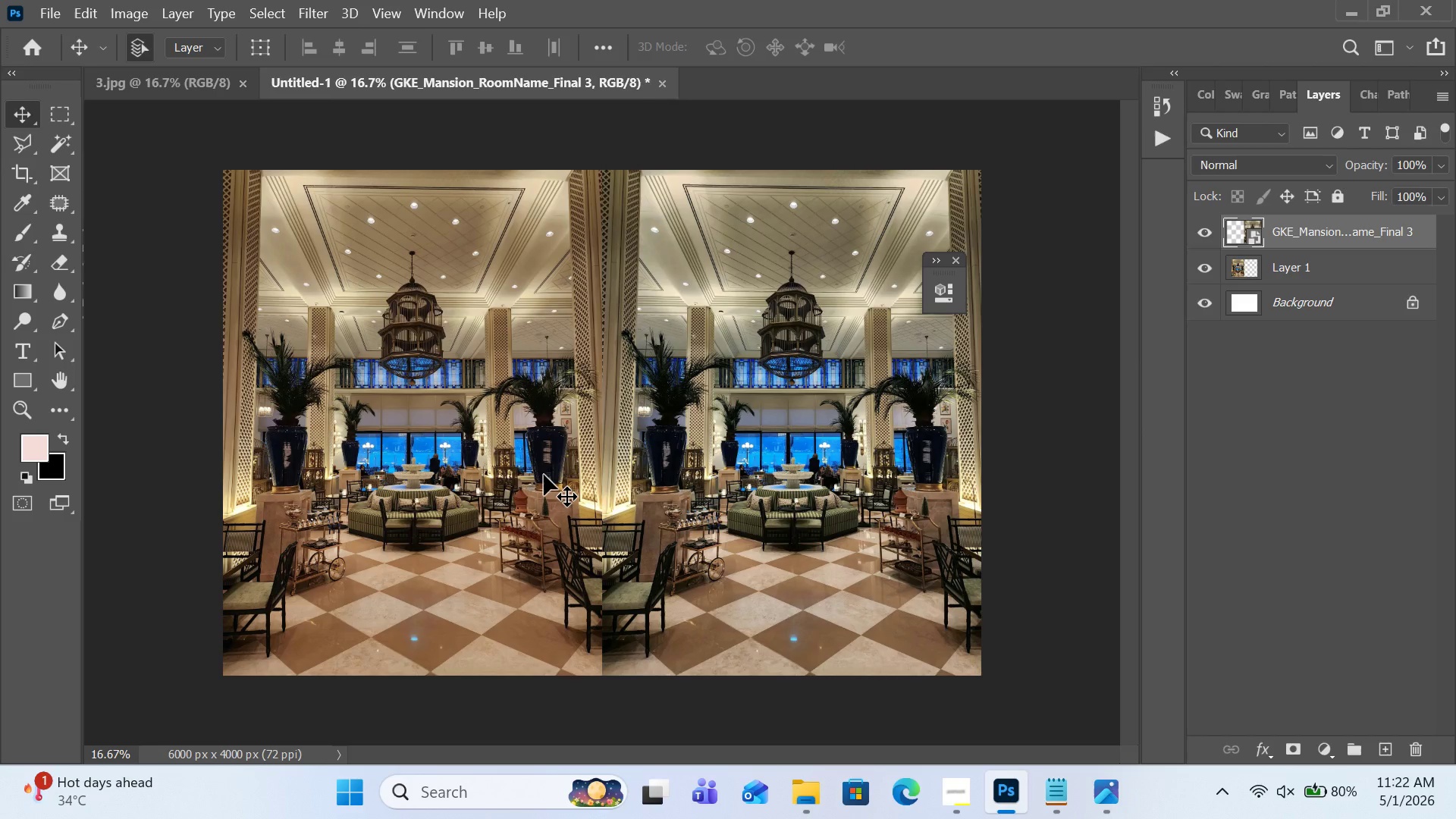 
left_click([667, 84])
 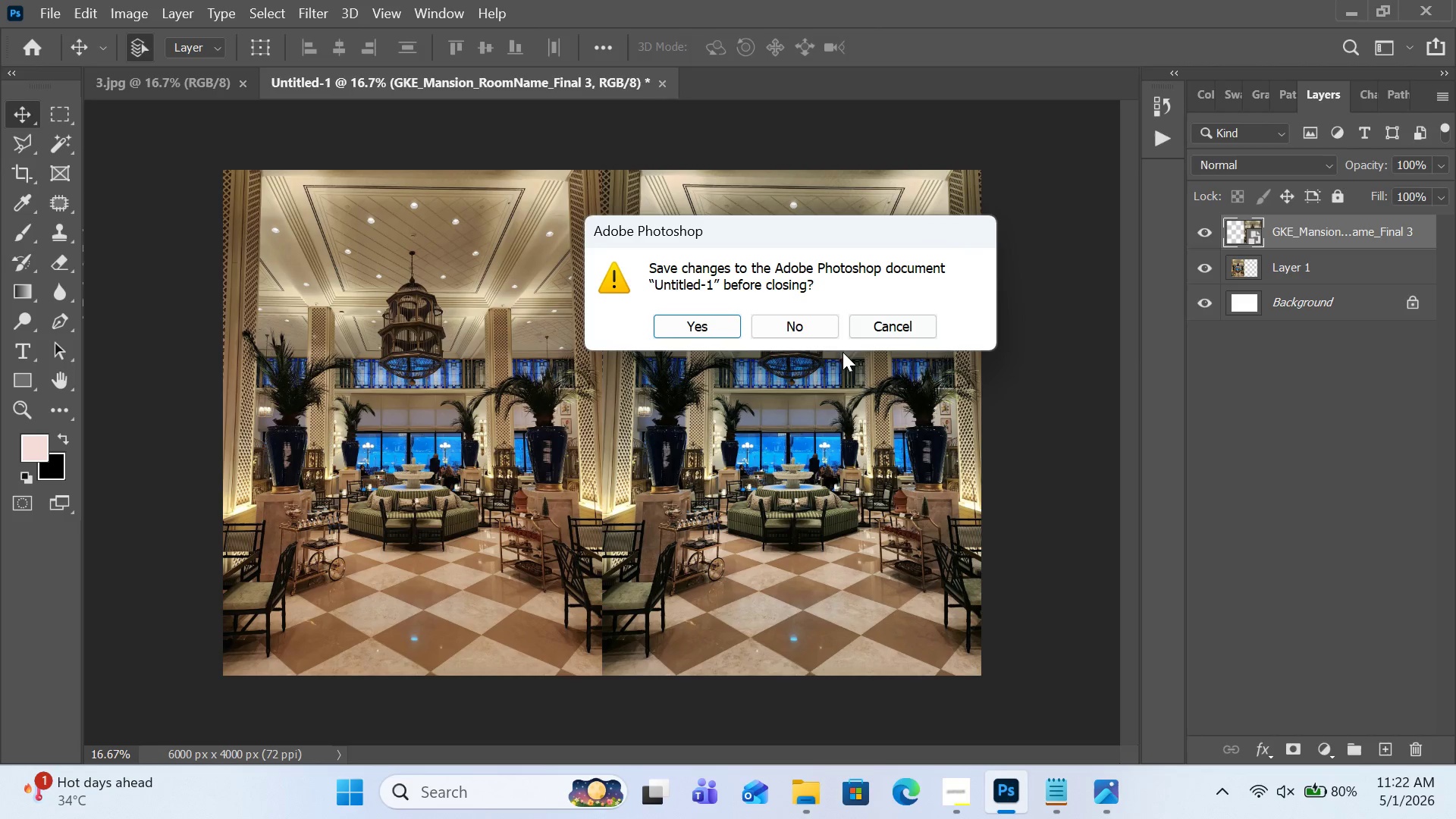 
left_click([807, 320])
 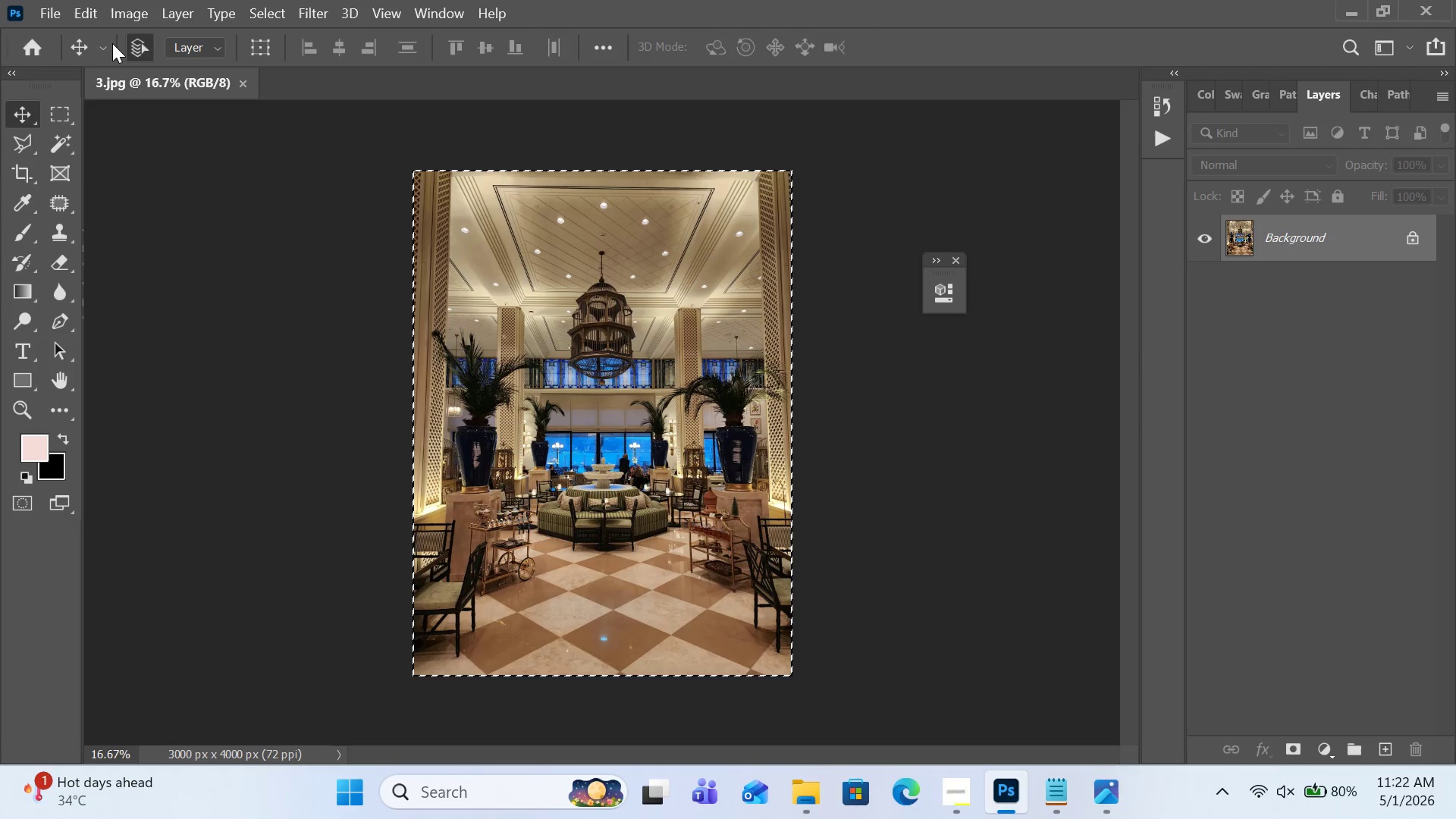 
left_click([40, 9])
 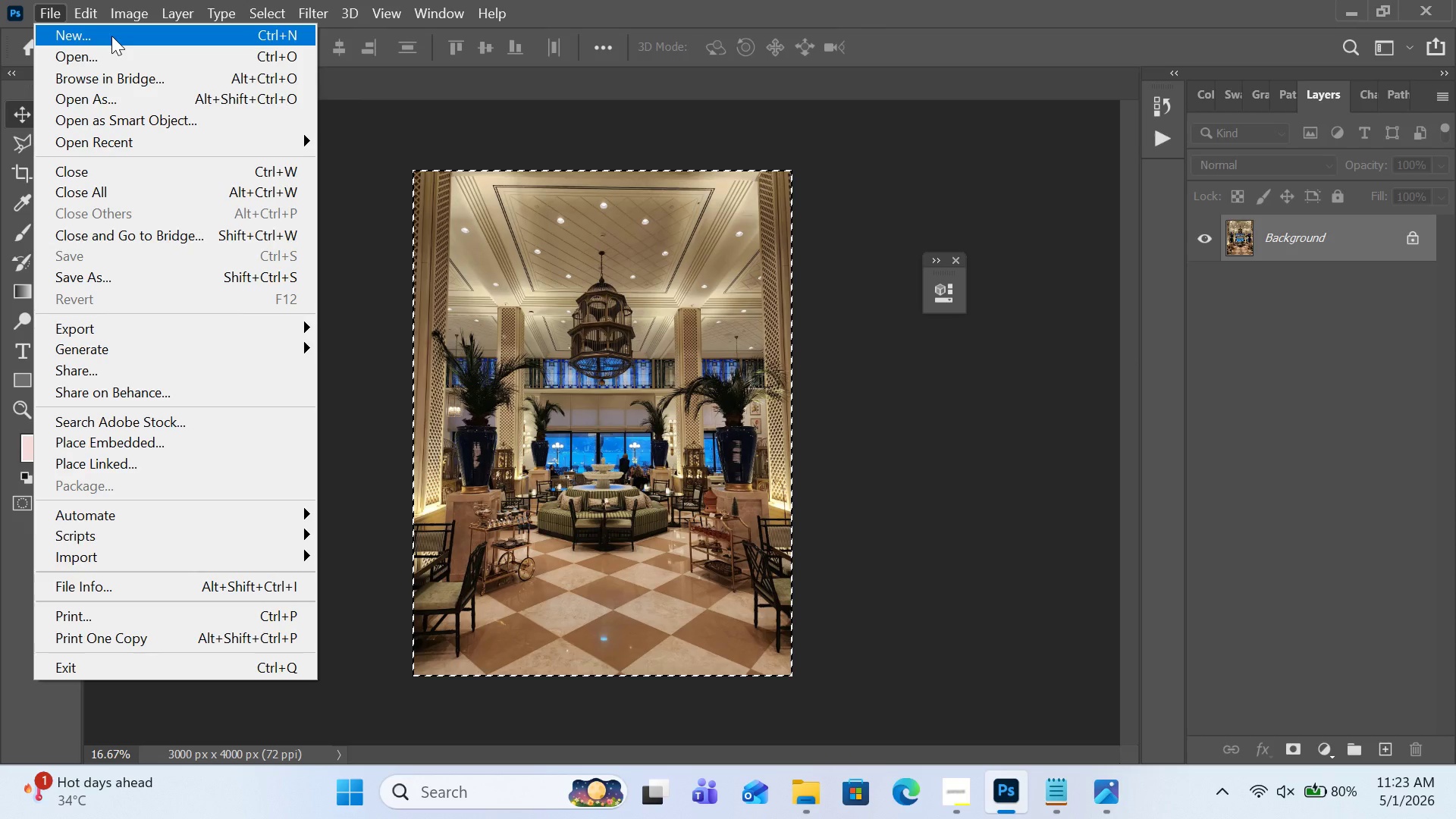 
wait(98.5)
 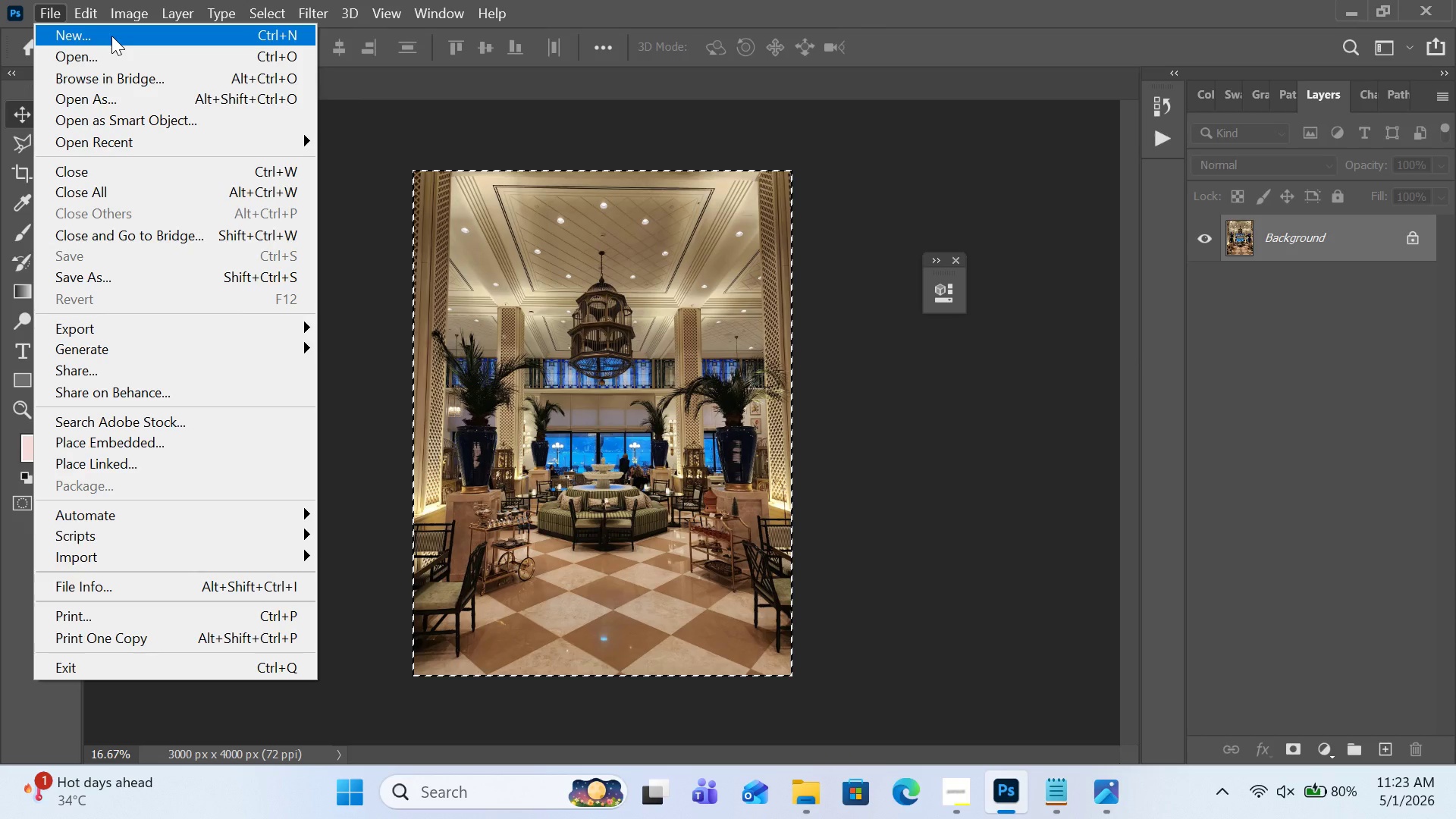 
left_click([469, 126])
 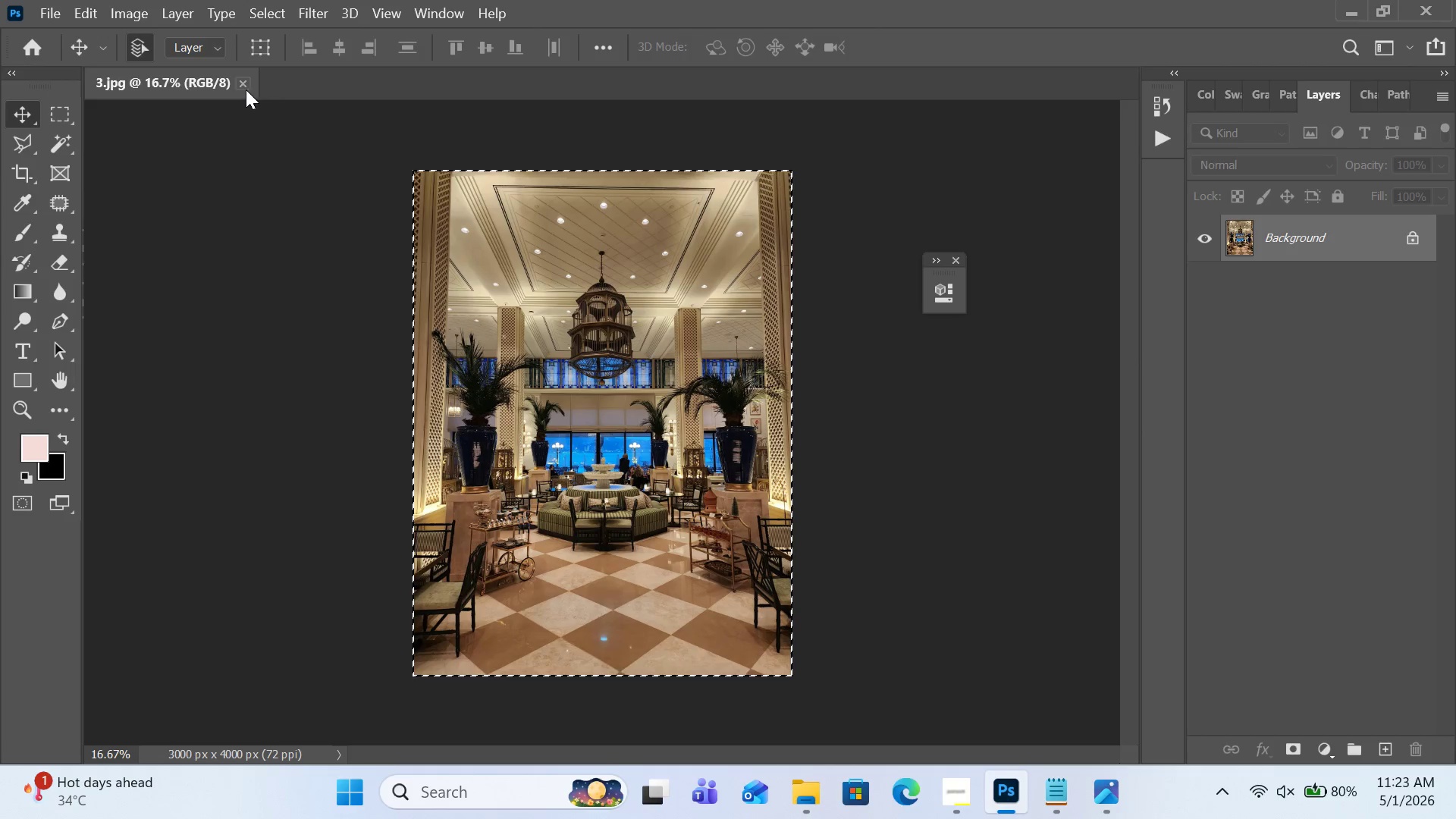 
left_click([246, 89])
 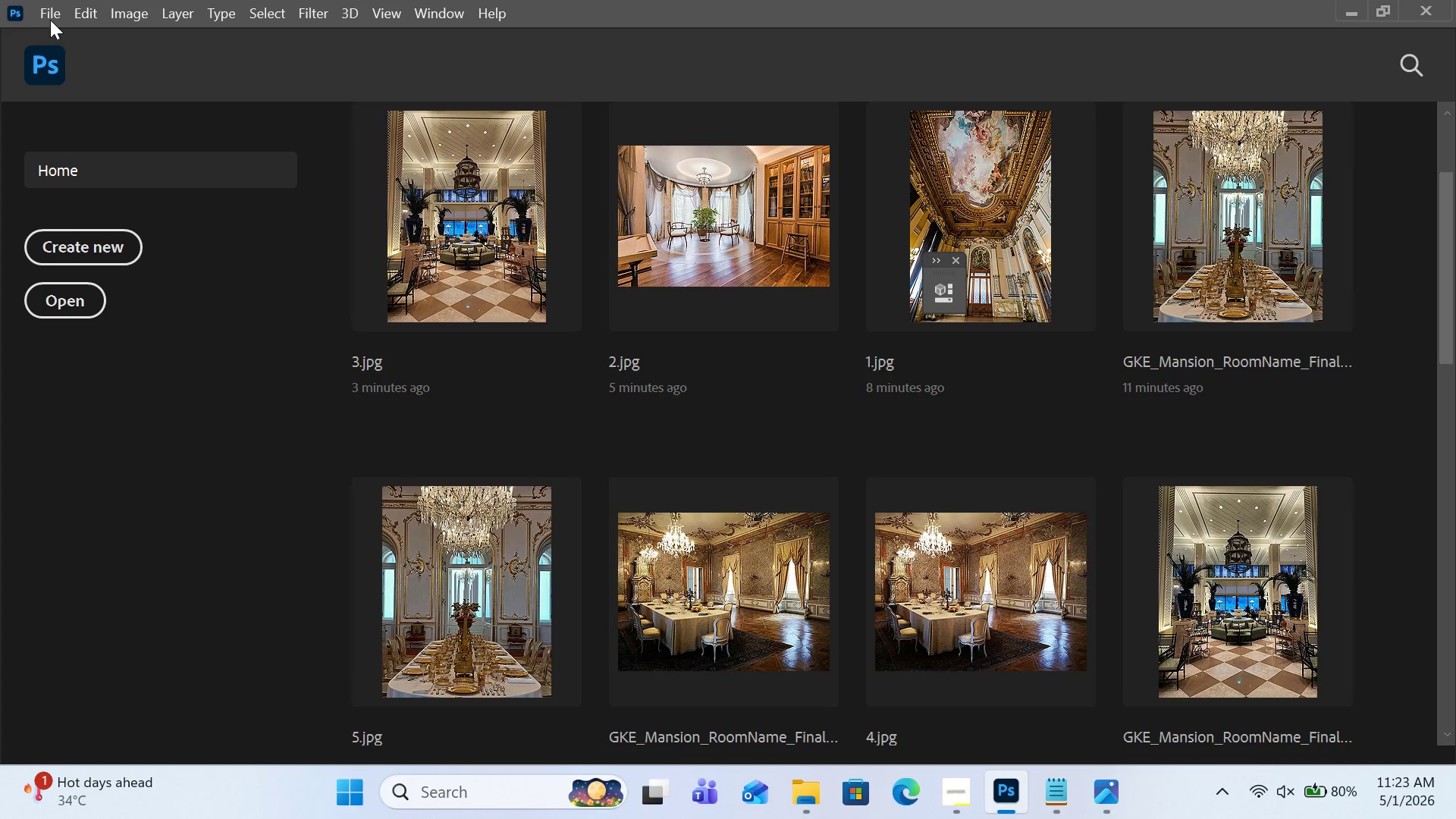 
left_click([40, 12])
 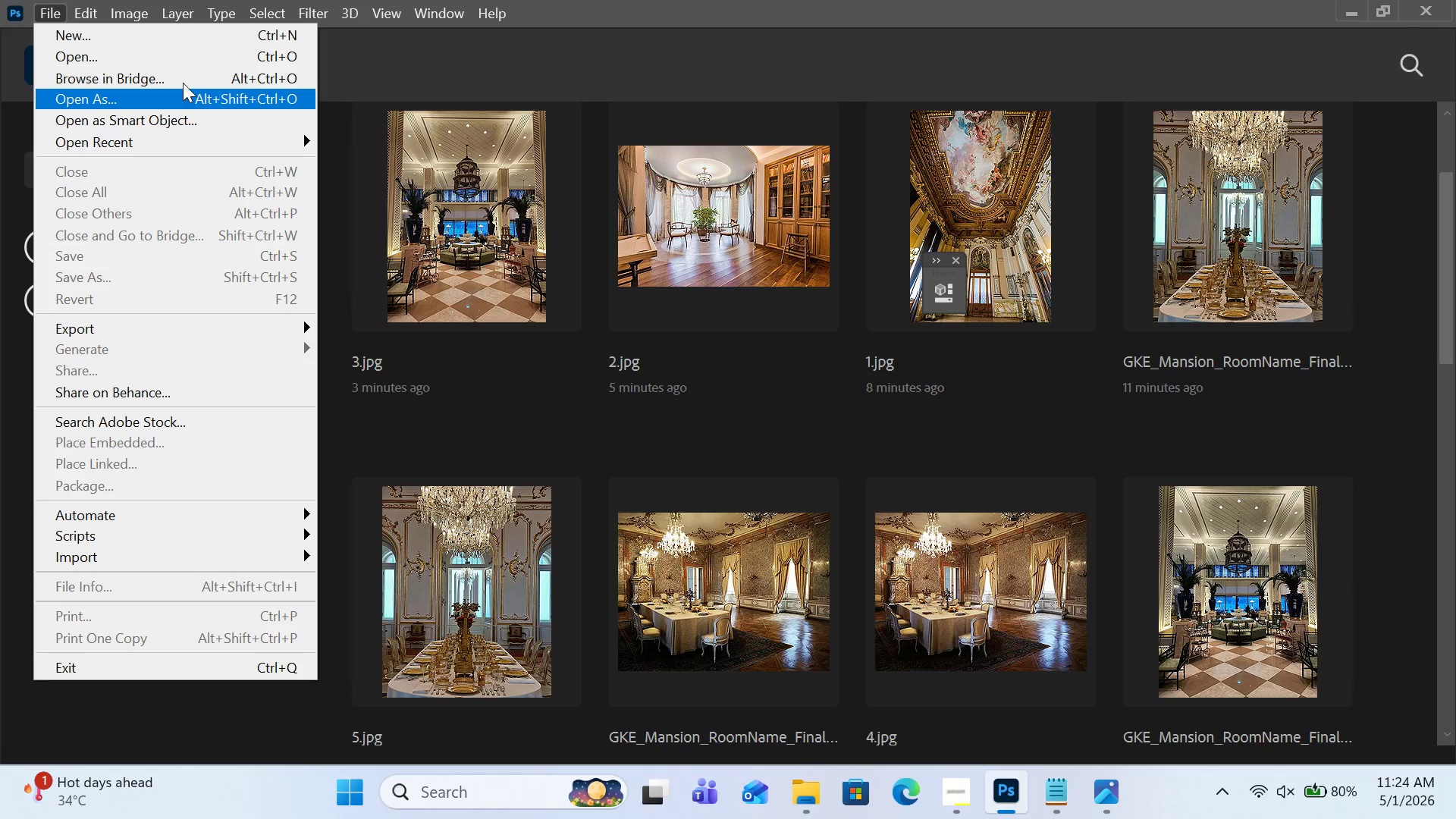 
left_click([183, 61])
 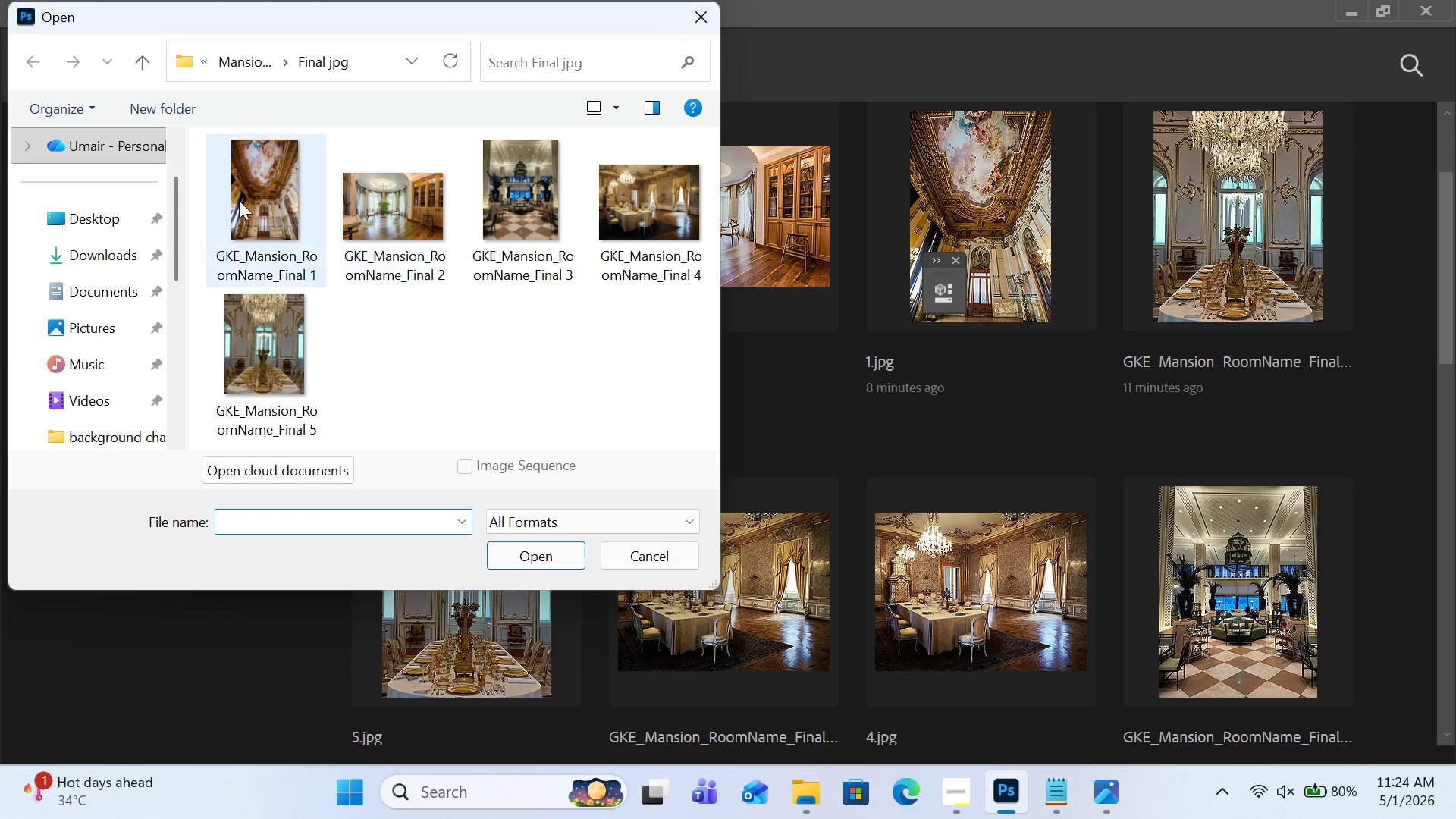 
left_click([149, 63])
 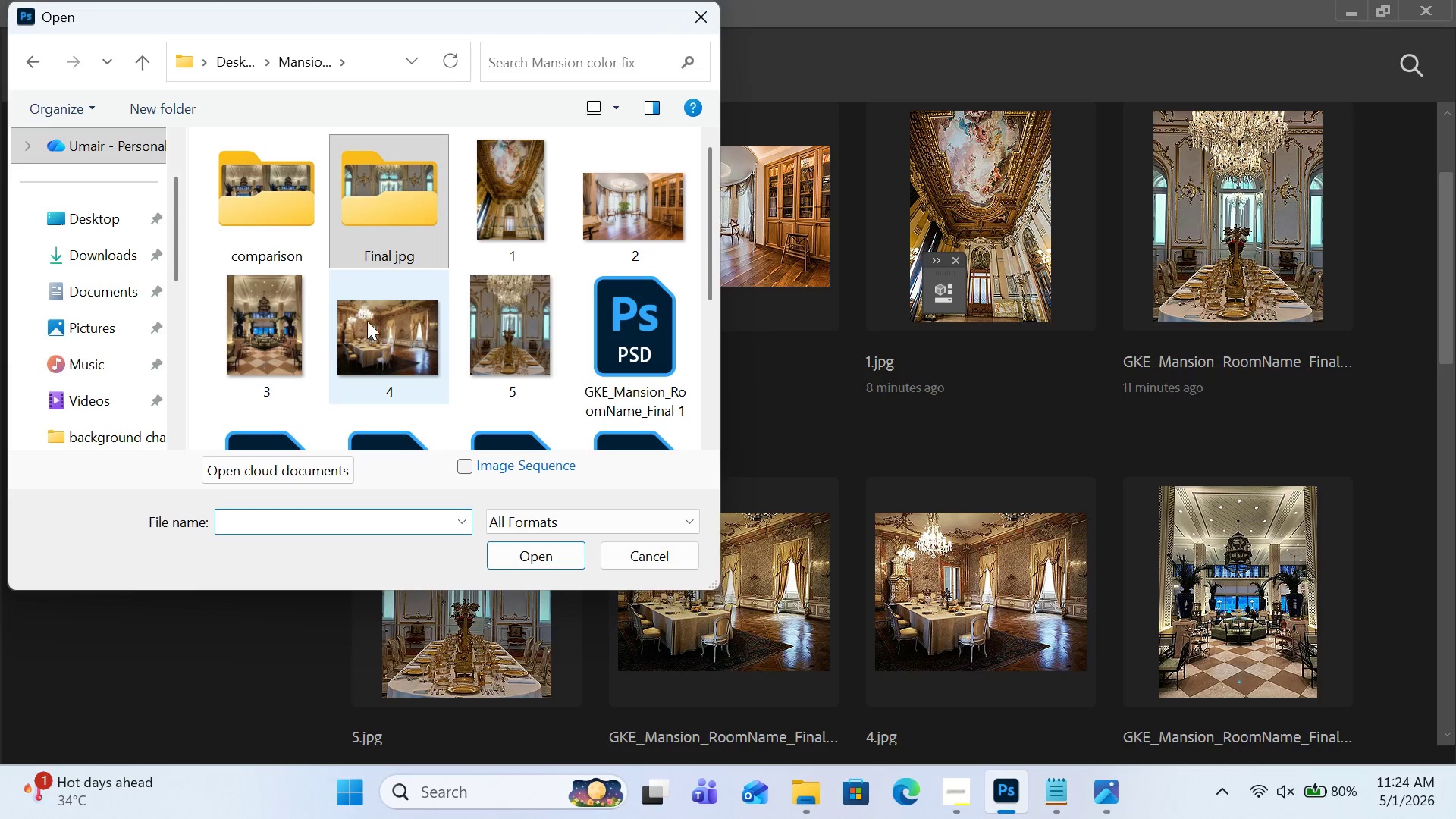 
double_click([381, 331])
 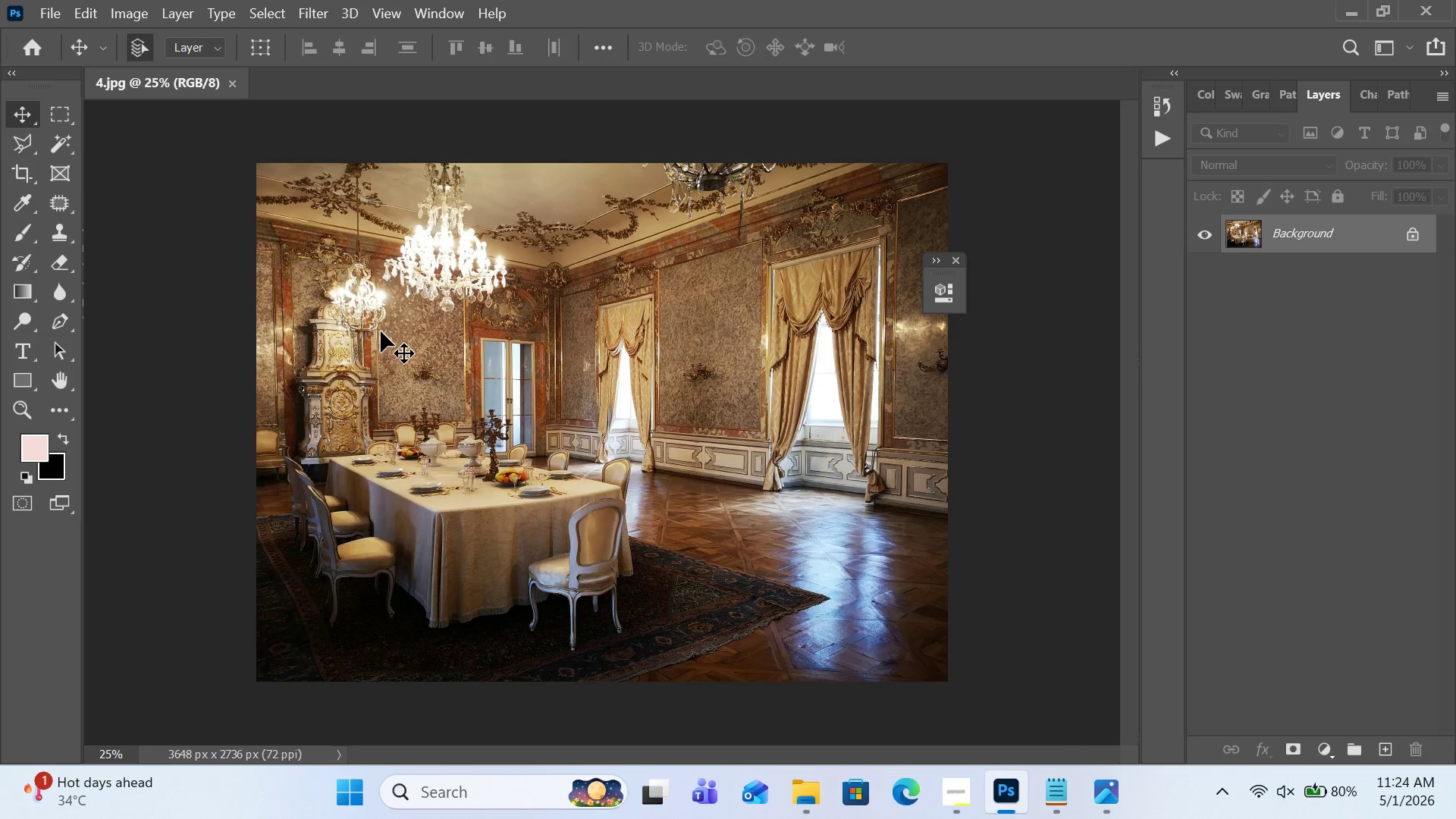 
key(Control+A)
 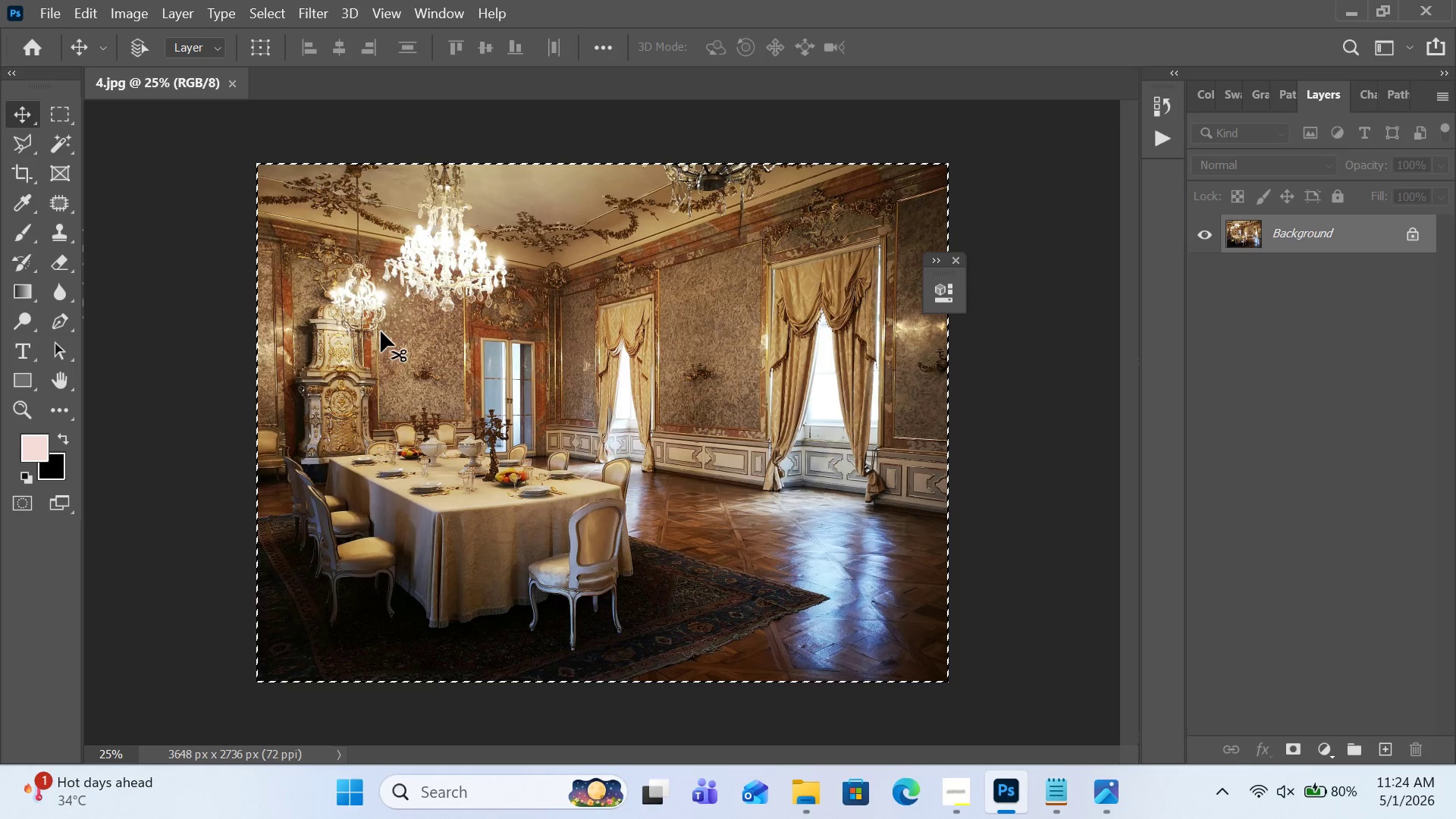 
key(Control+C)
 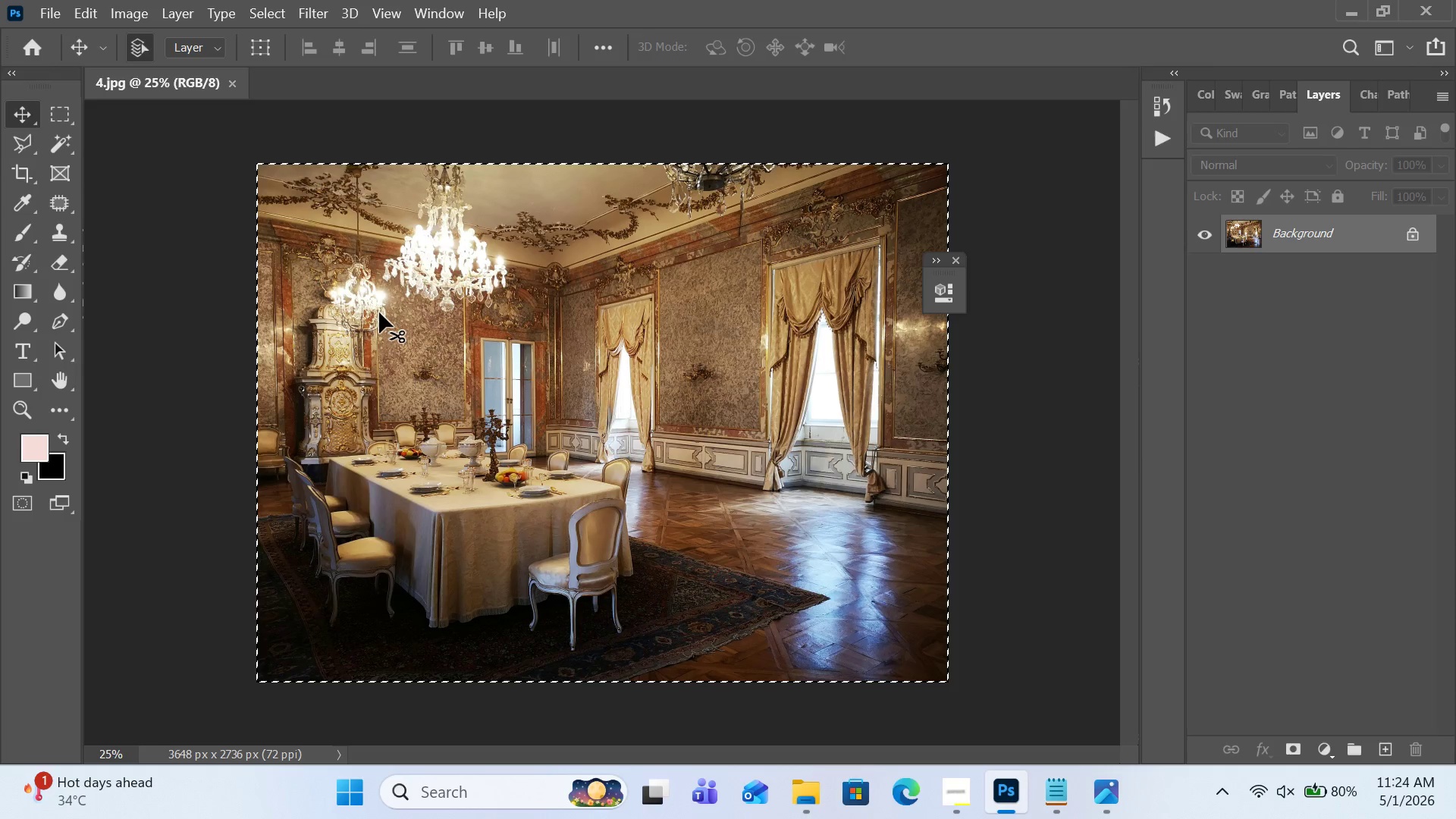 
wait(7.41)
 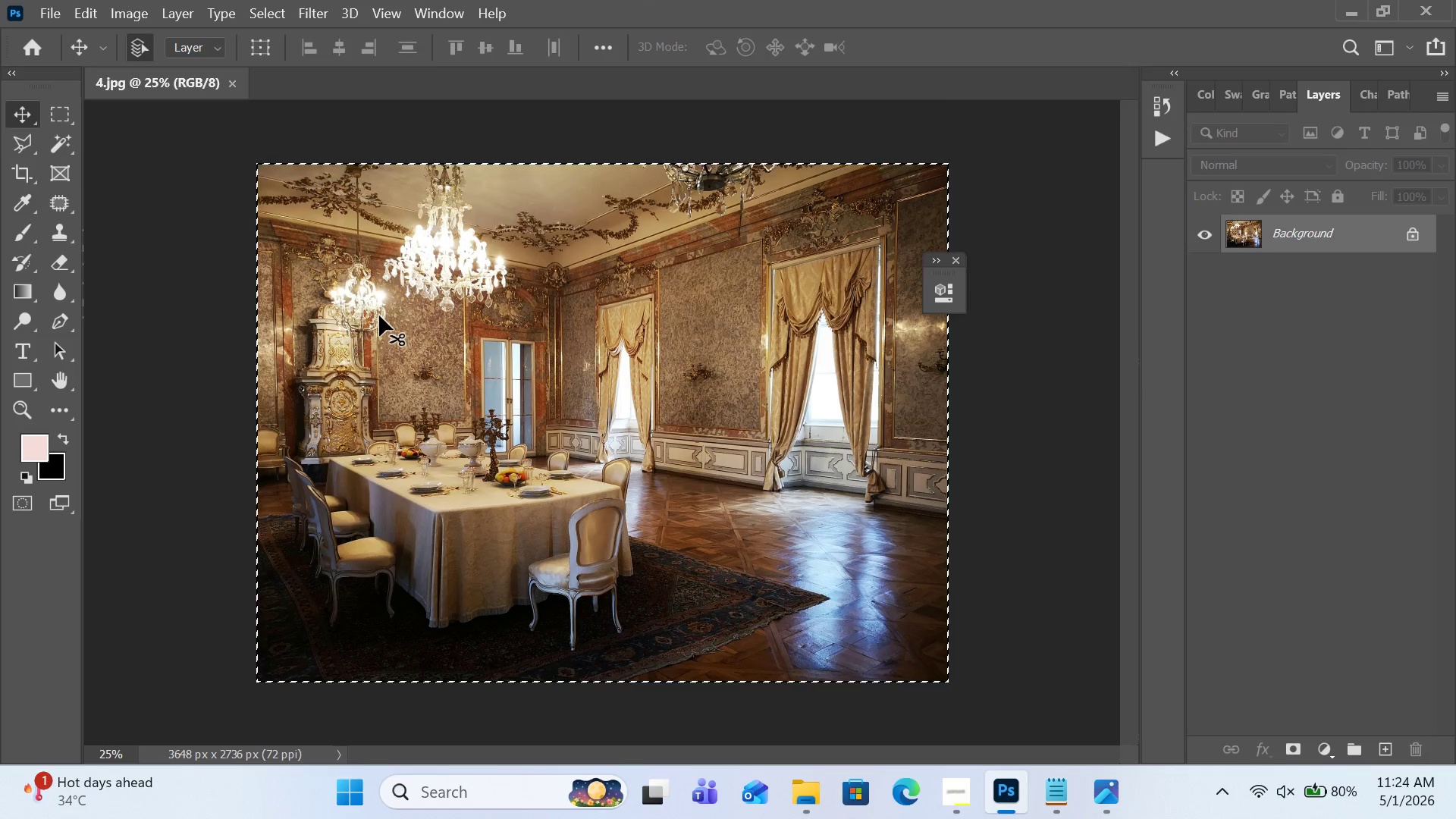 
double_click([71, 39])
 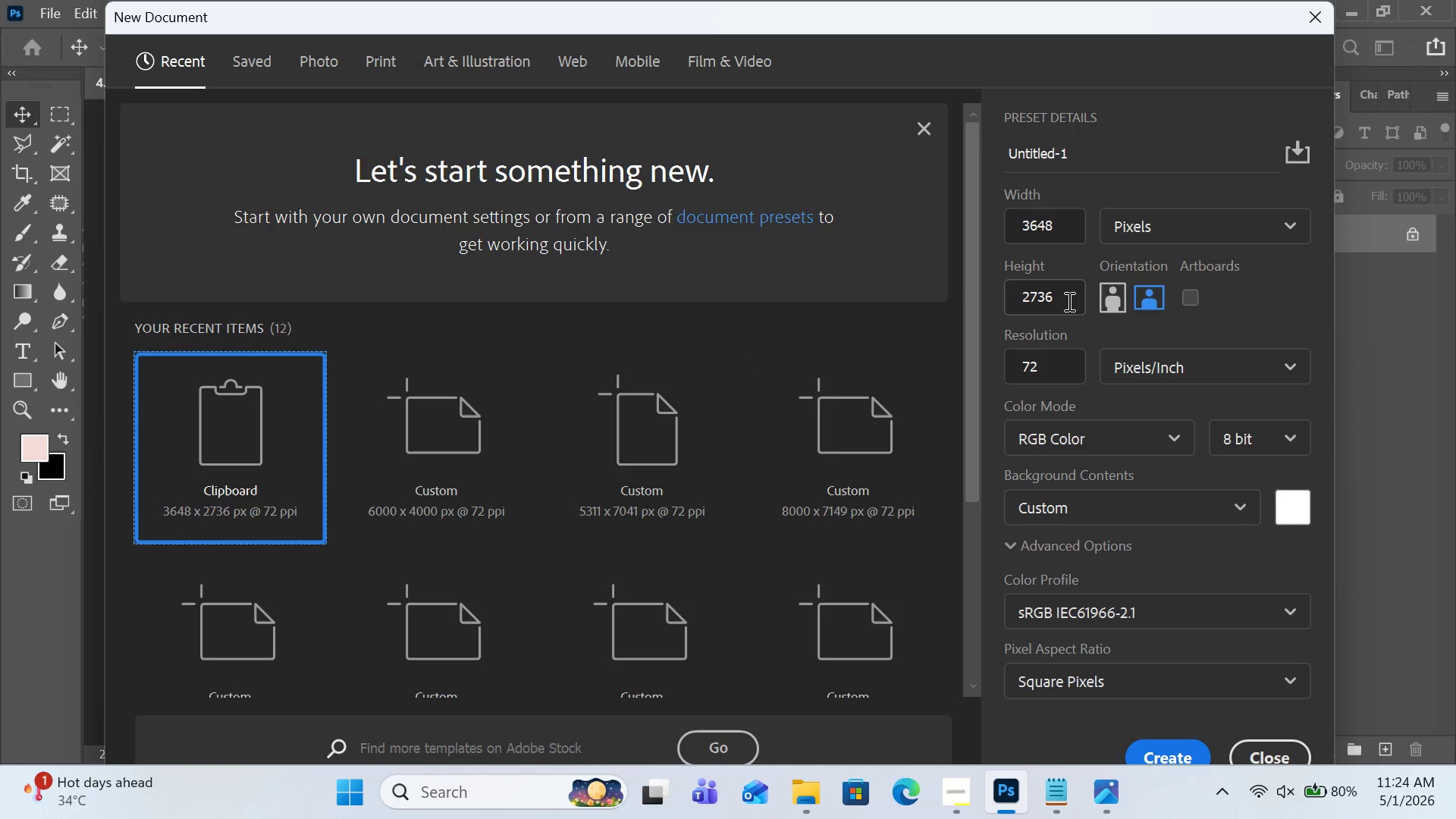 
left_click([1068, 301])
 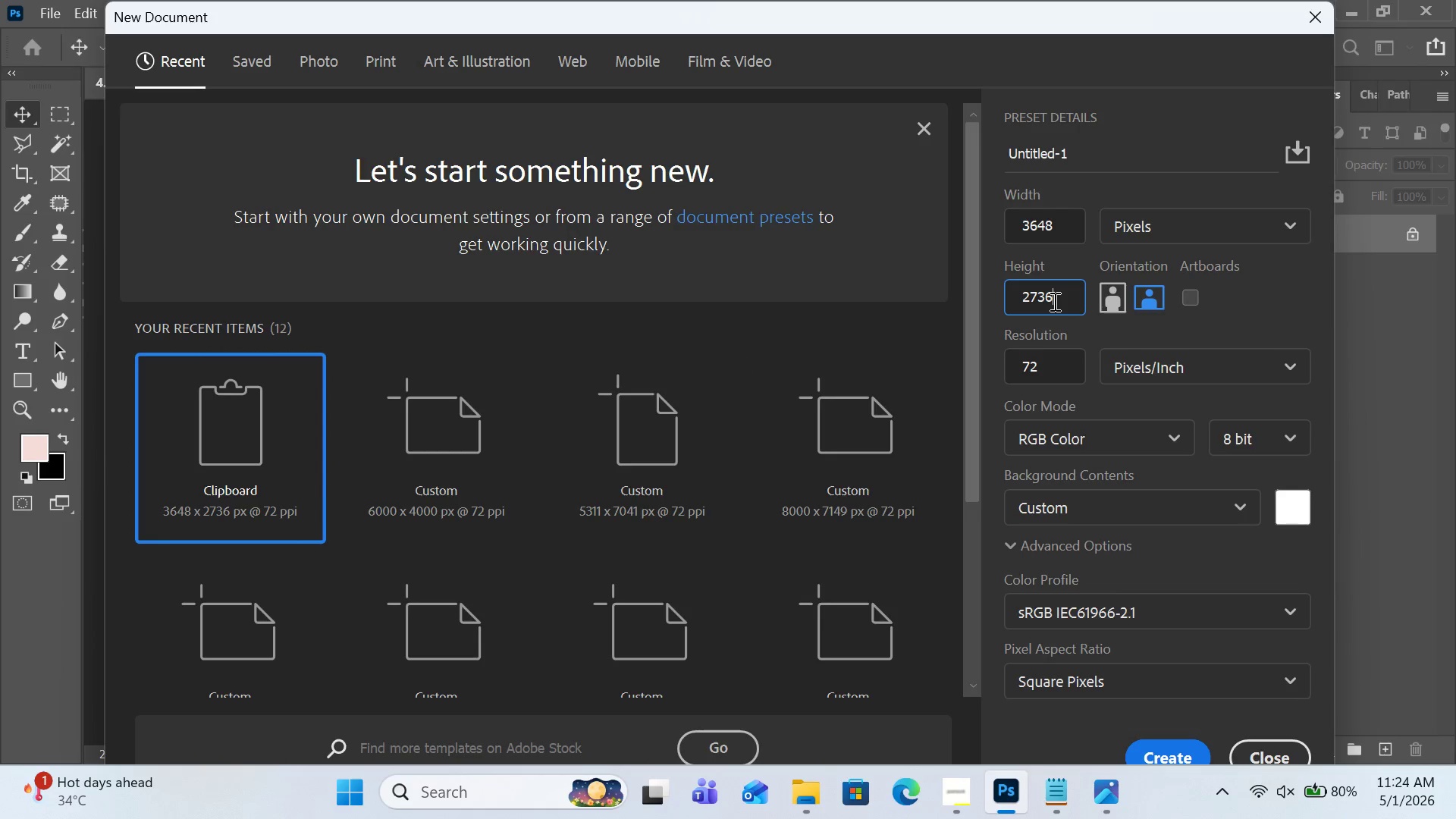 
type(*2)
 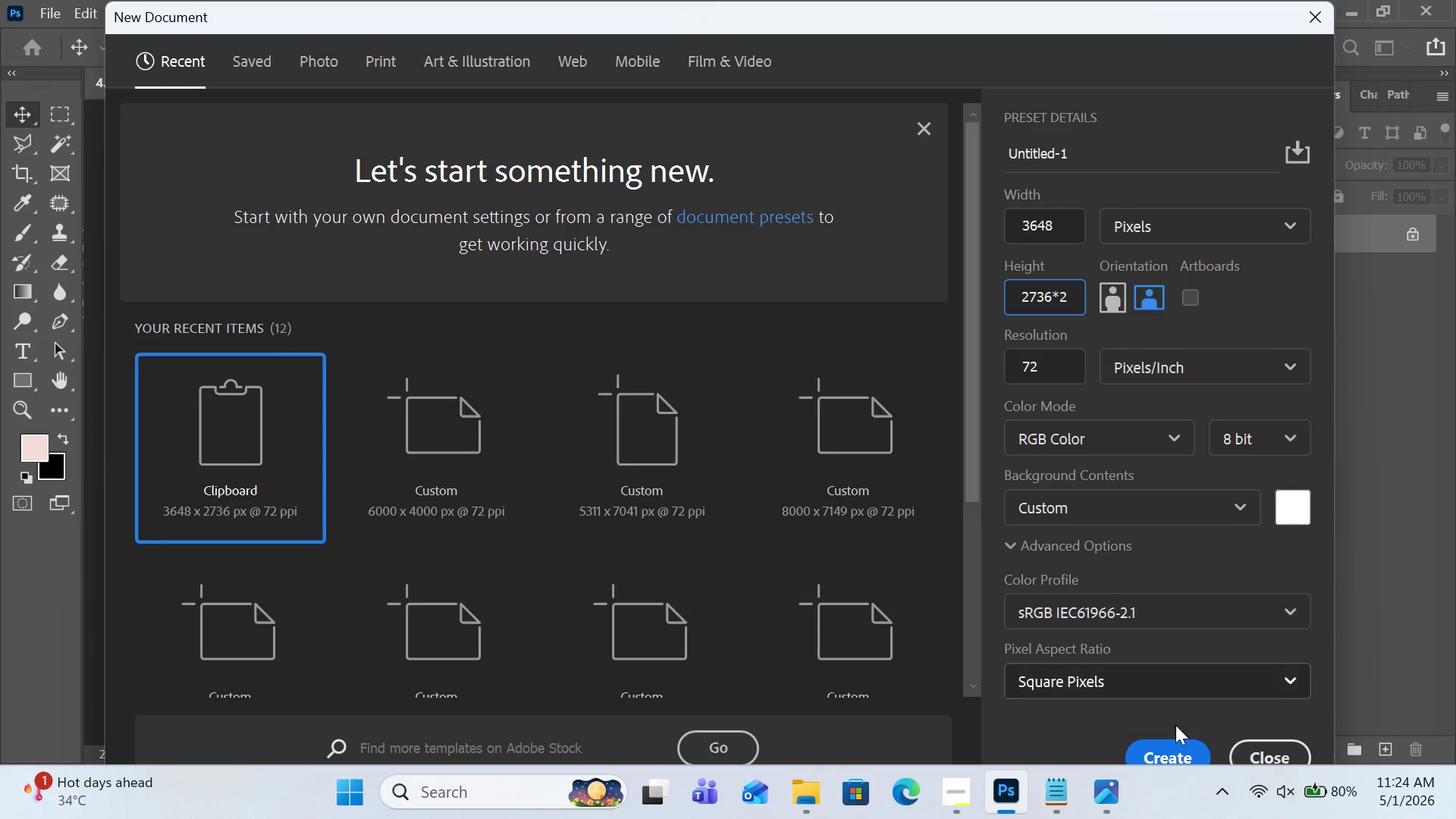 
left_click([1181, 745])
 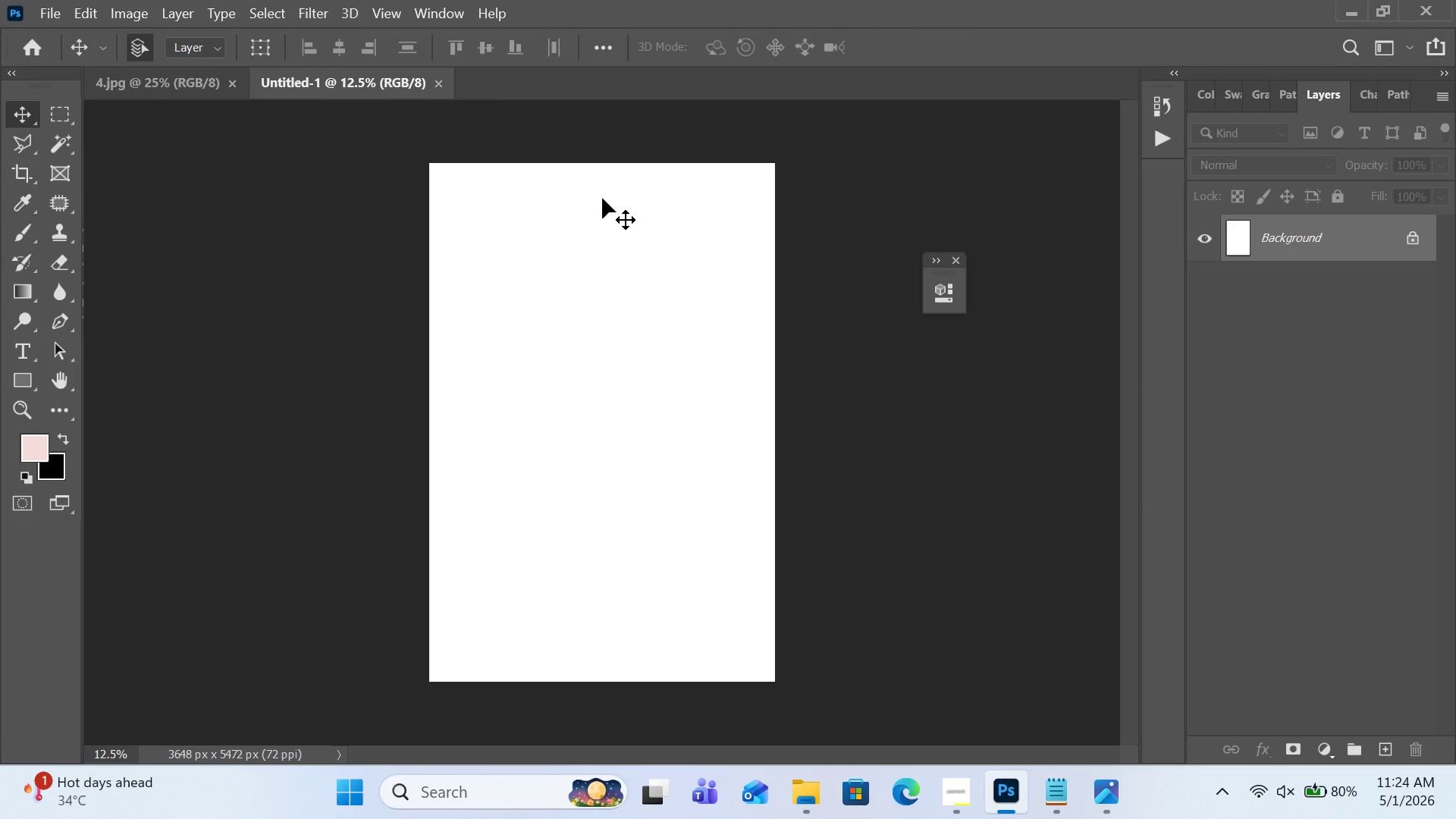 
key(Control+V)
 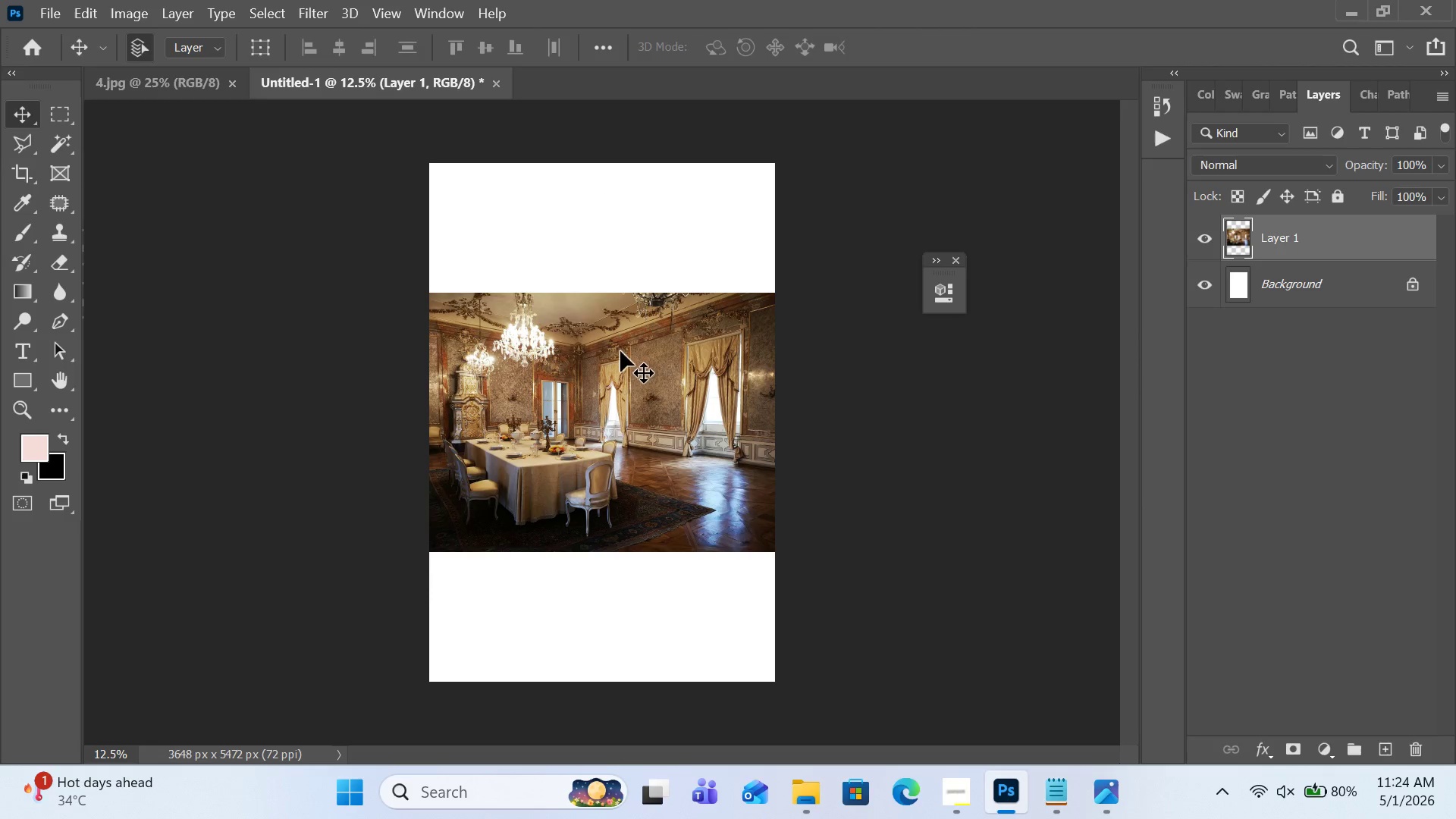 
hold_key(key=ControlLeft, duration=2.47)
left_click_drag(start_coordinate=[620, 363], to_coordinate=[620, 233])
 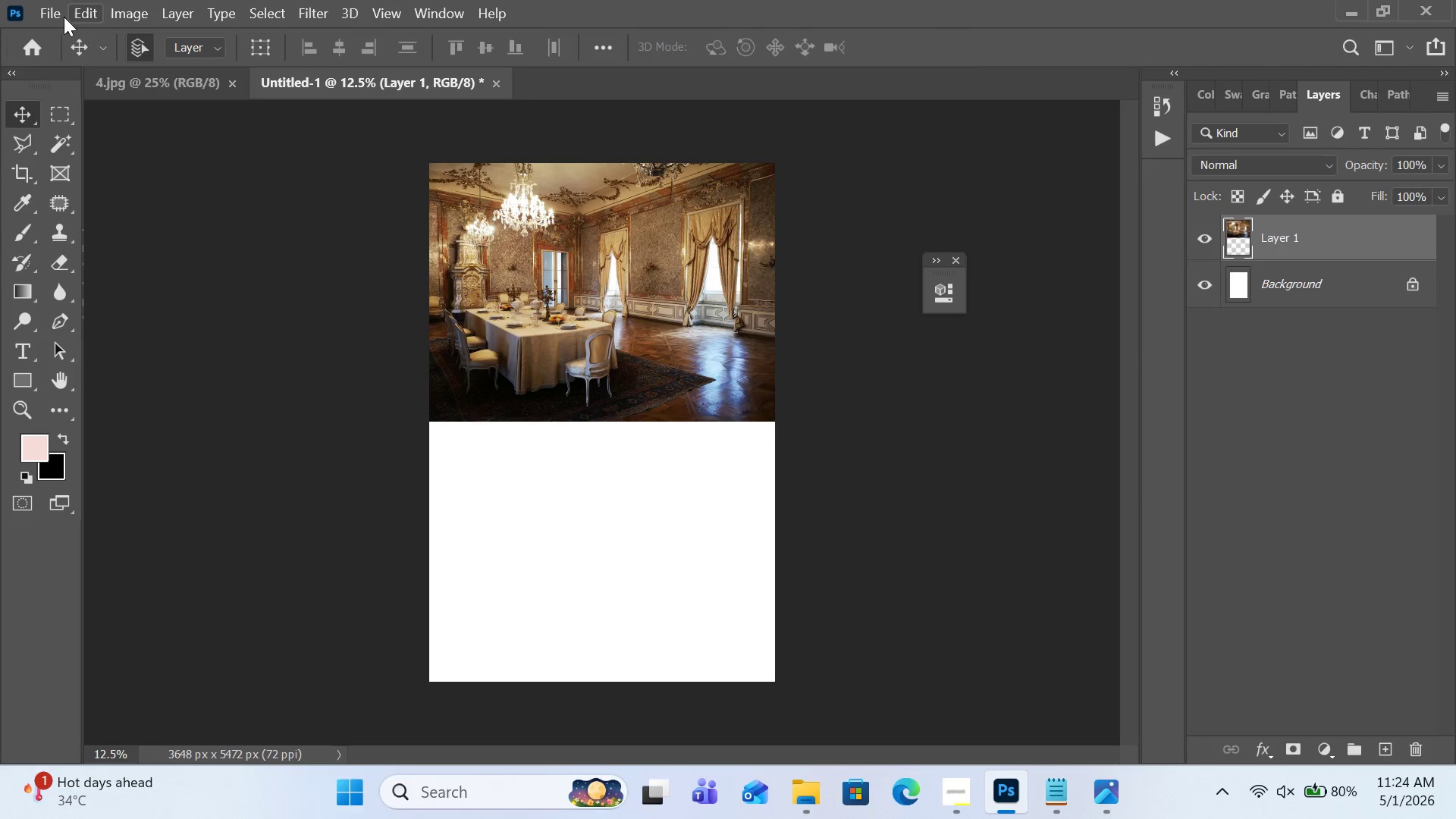 
left_click([55, 8])
 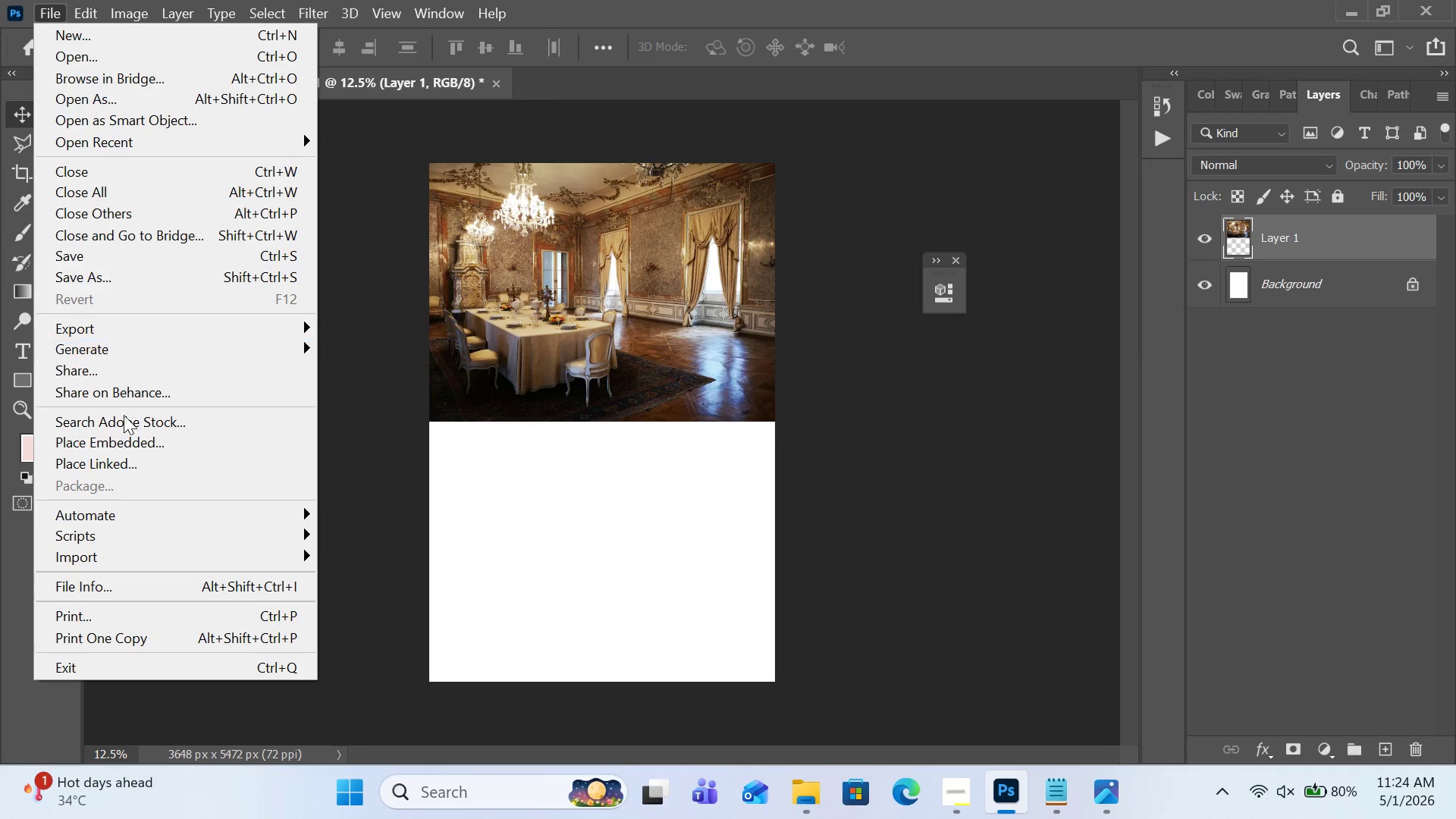 
left_click([158, 447])
 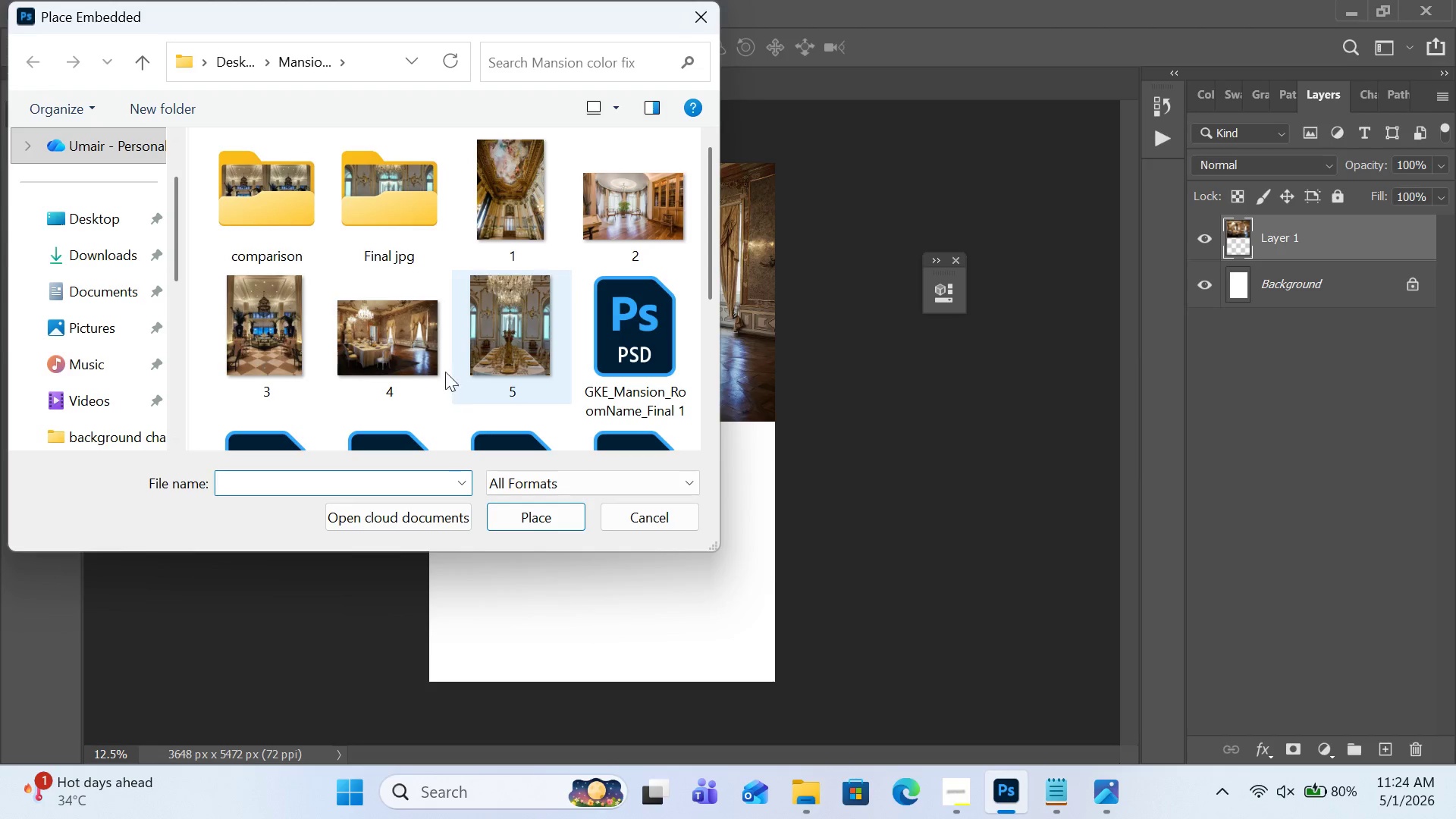 
double_click([408, 344])
 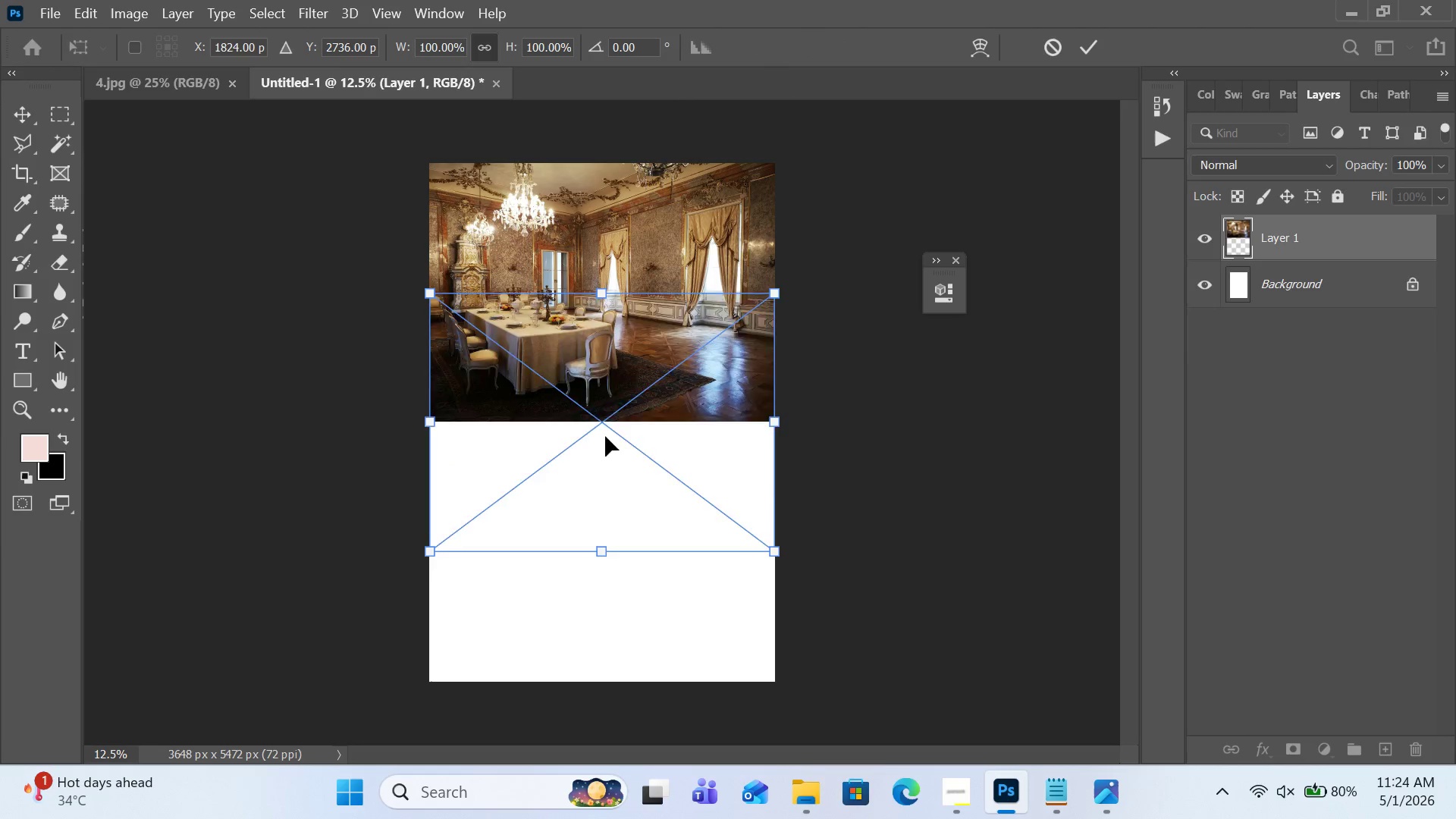 
left_click_drag(start_coordinate=[656, 406], to_coordinate=[648, 540])
 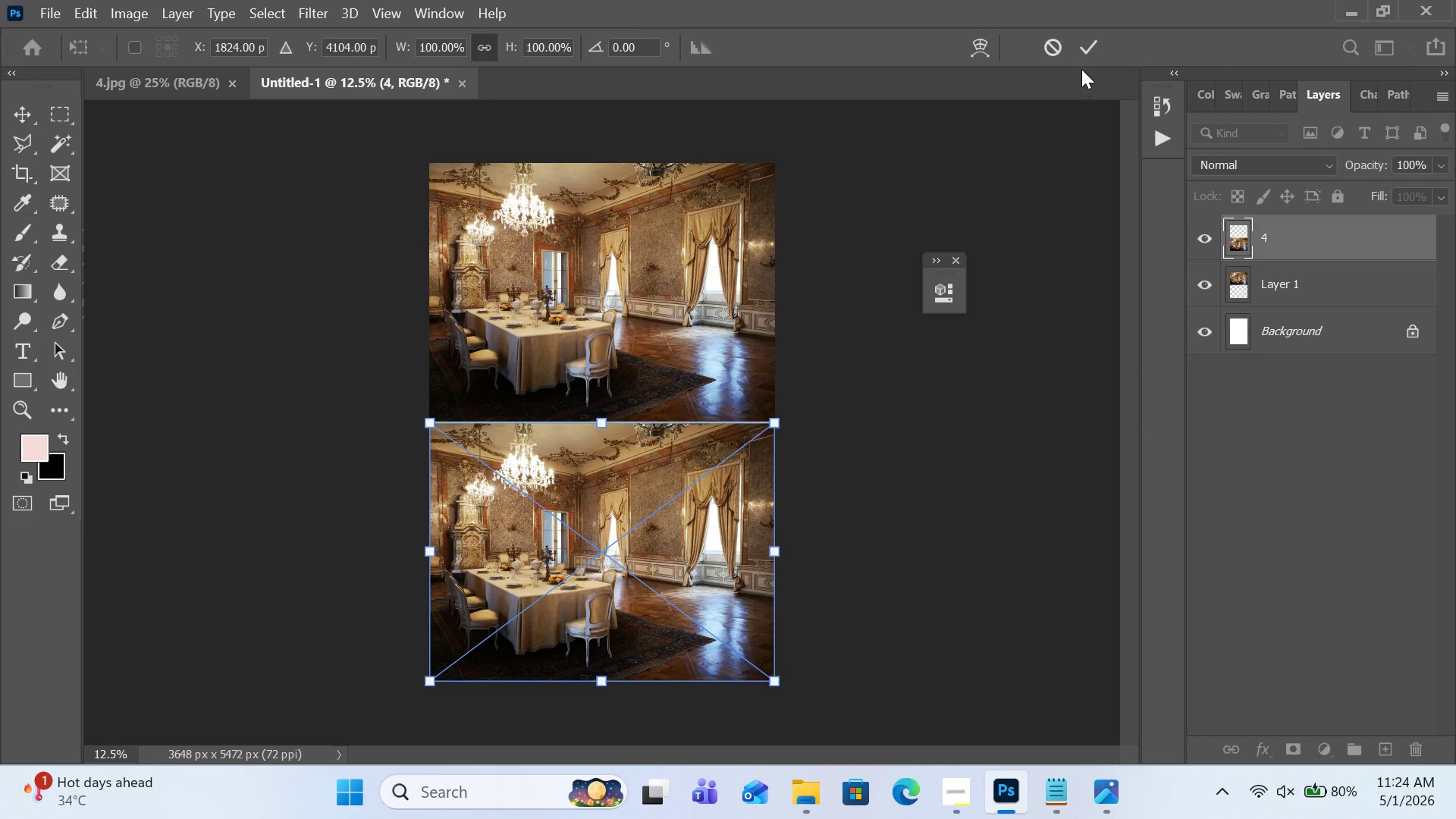 
left_click([1085, 50])
 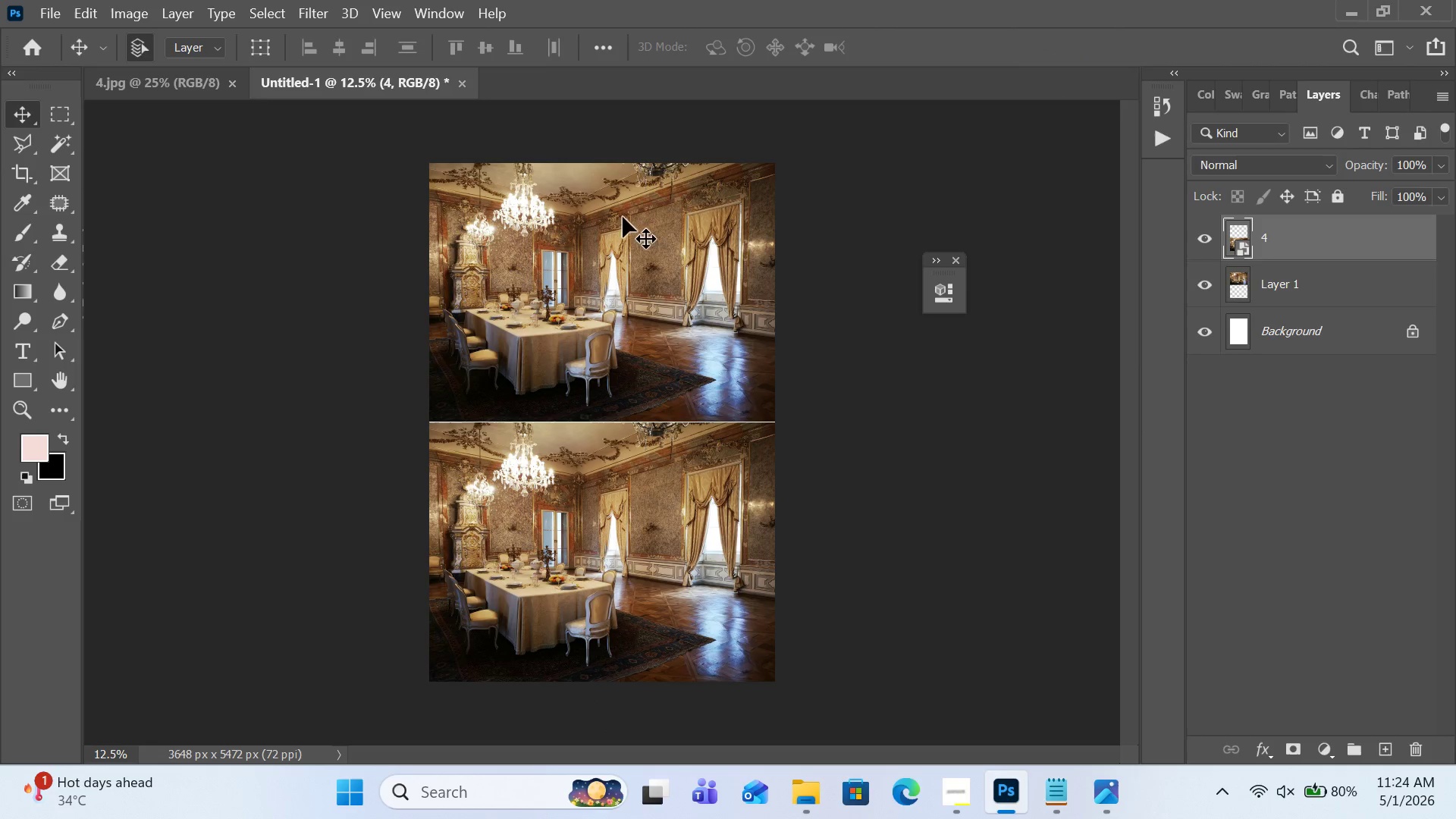 
wait(6.06)
 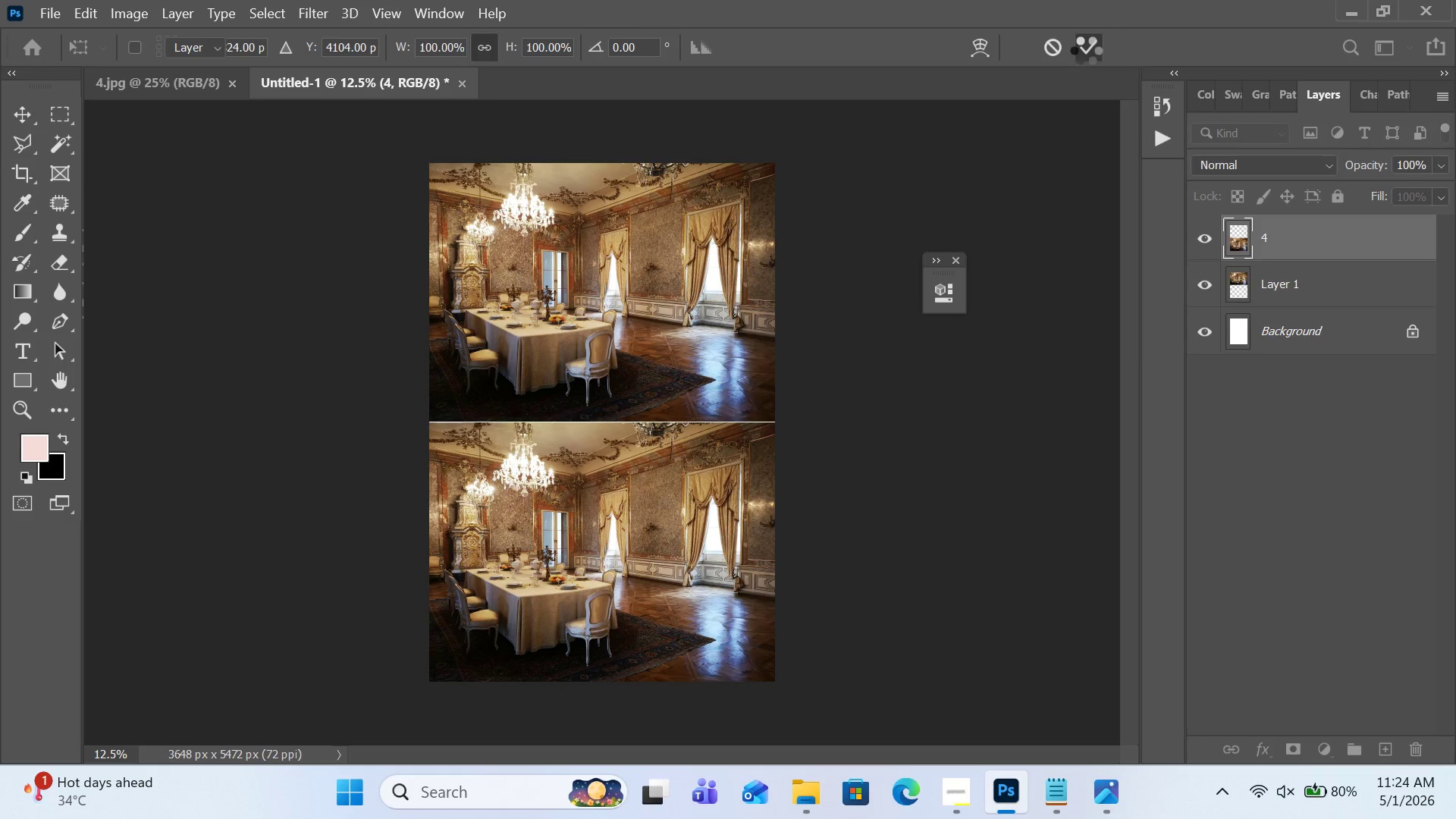 
left_click([48, 8])
 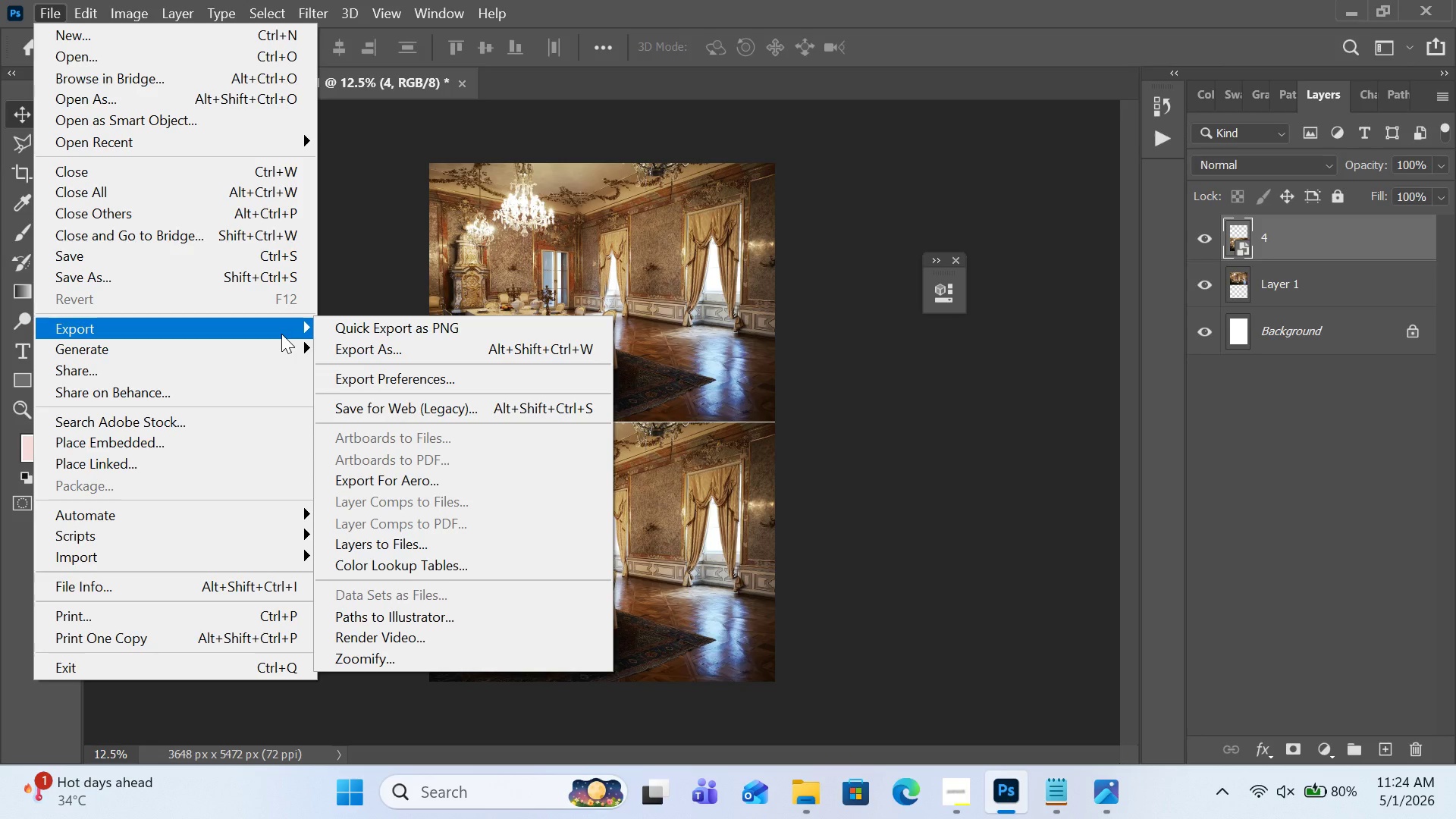 
left_click([409, 348])
 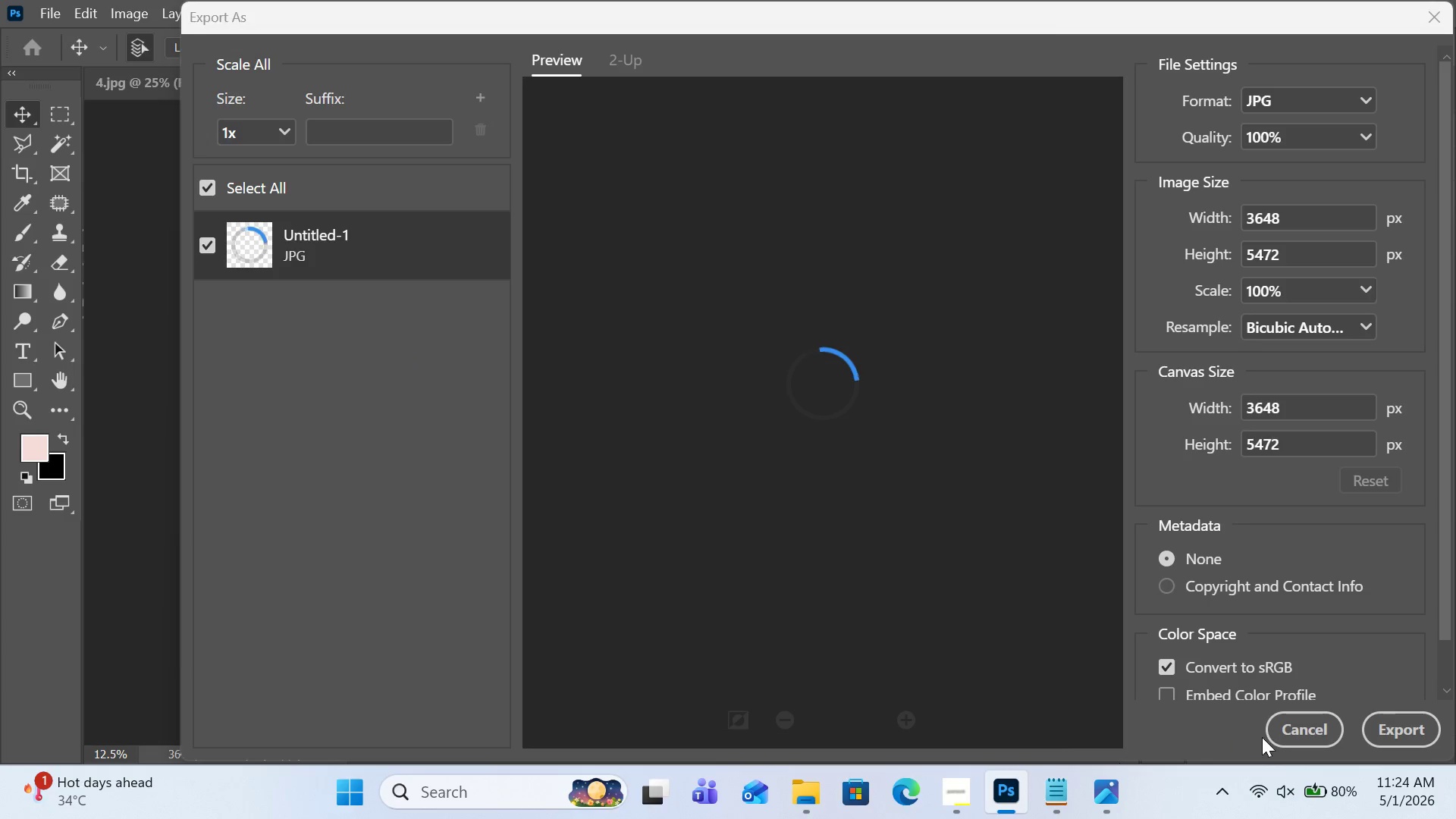 
wait(7.09)
 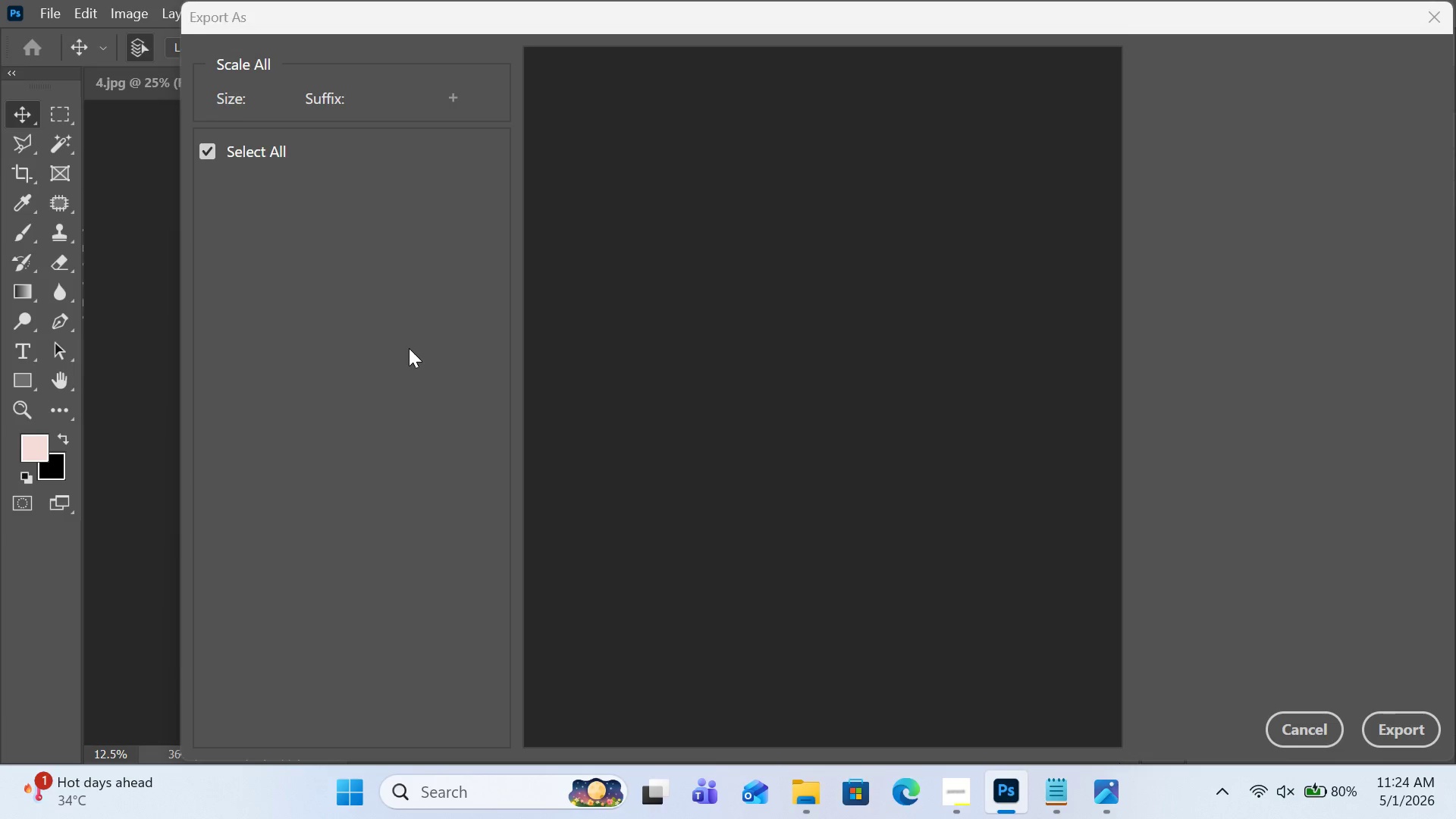 
left_click([1272, 736])
 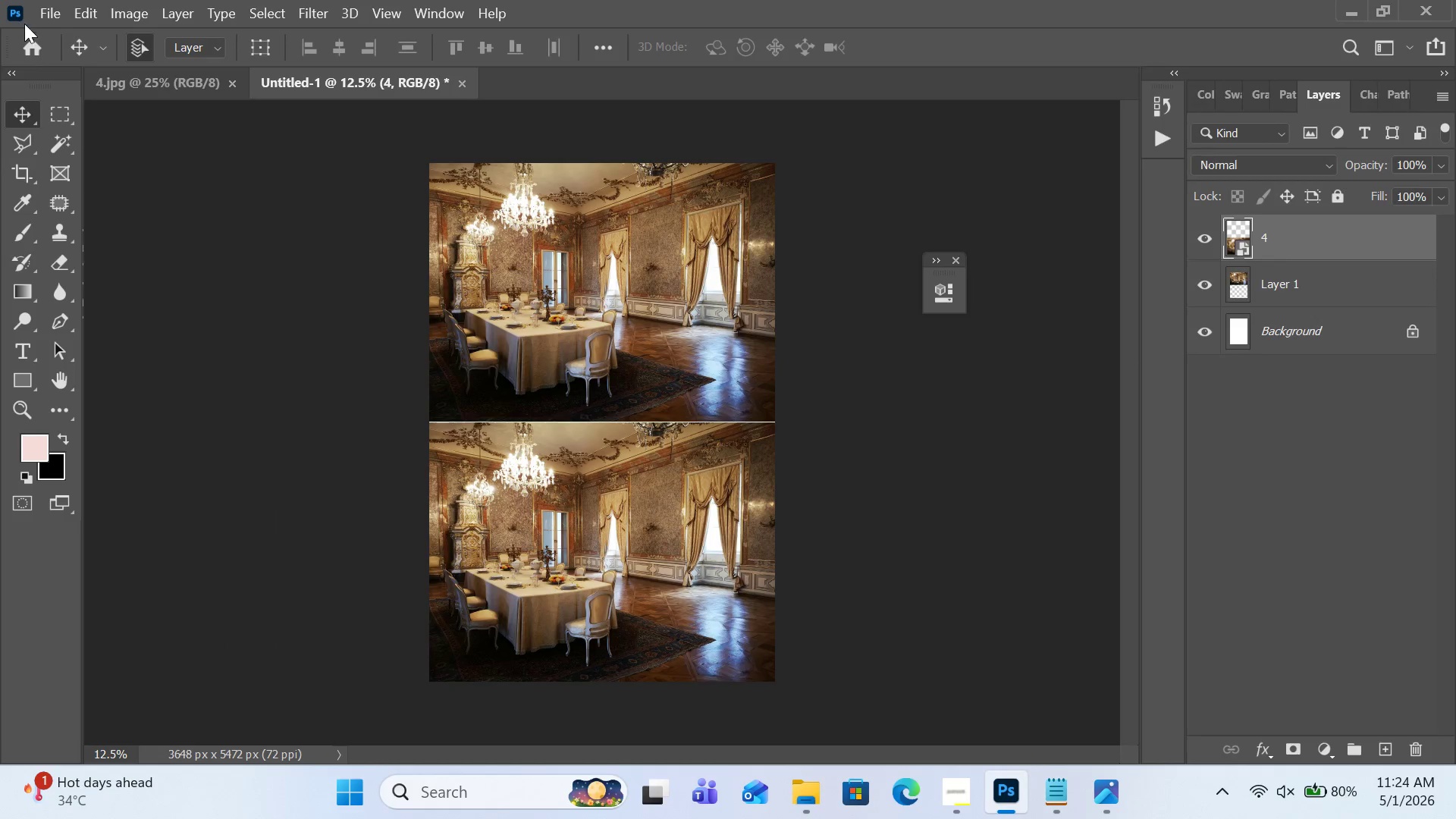 
left_click([50, 24])
 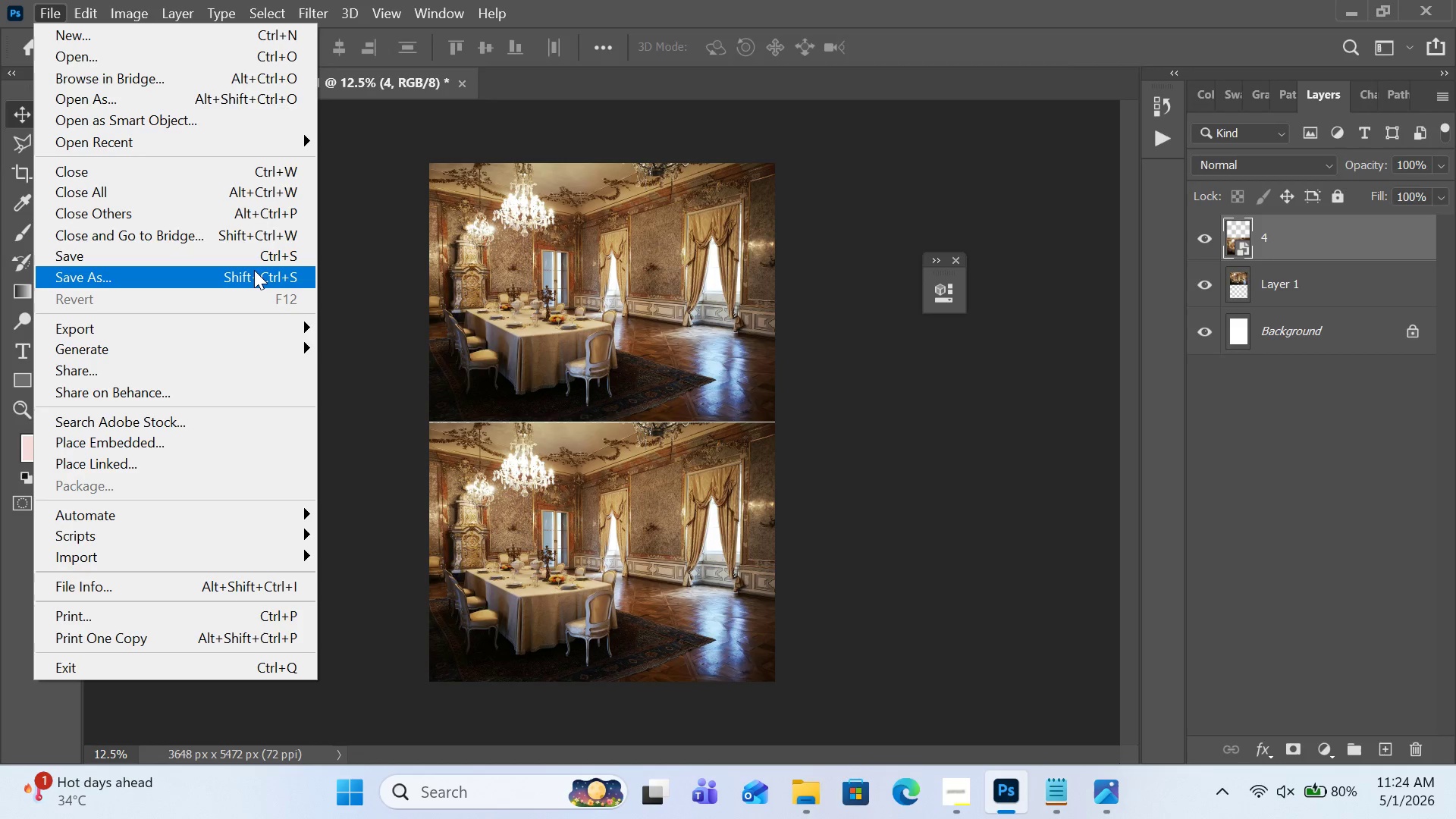 
left_click([254, 270])
 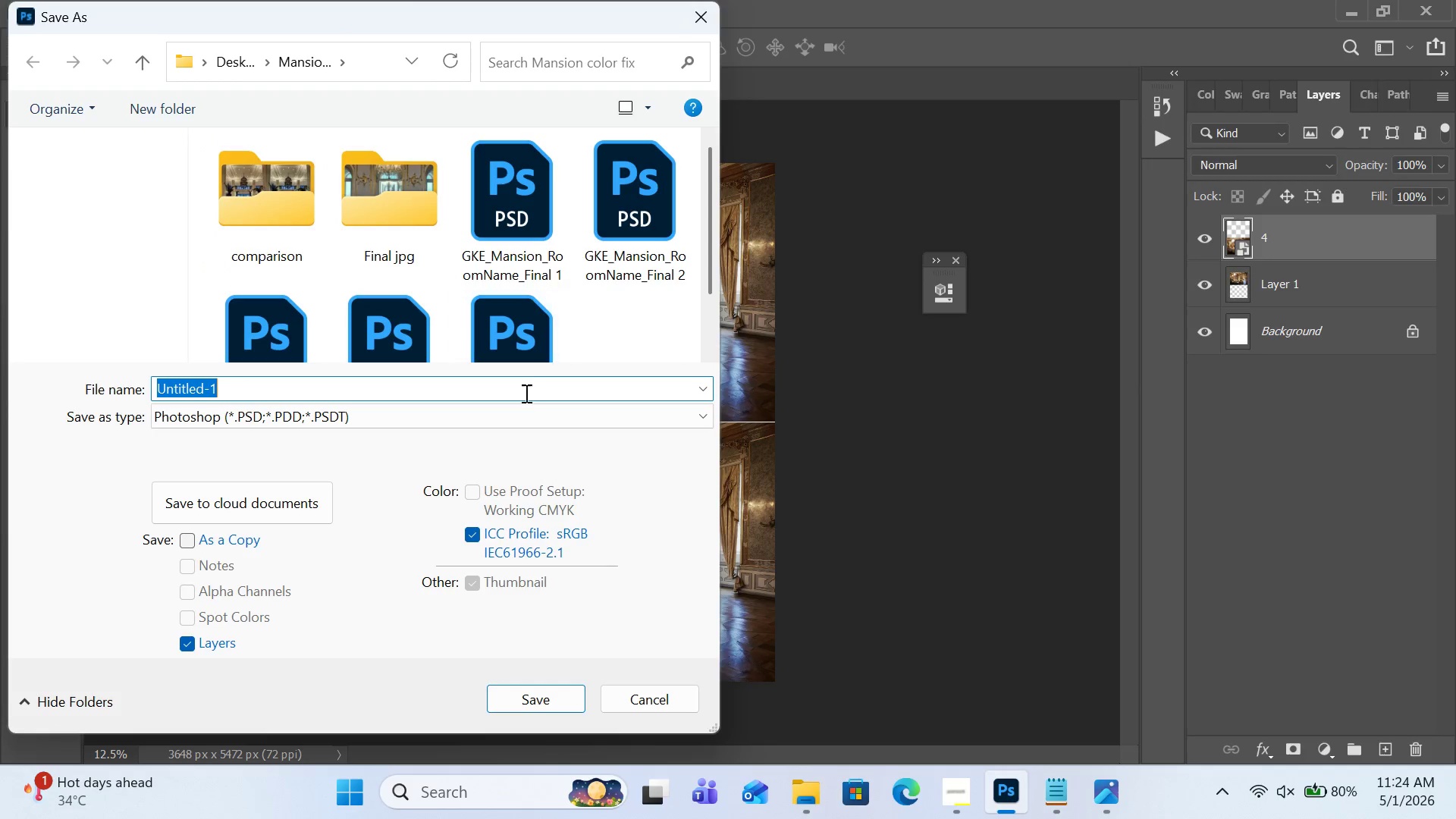 
left_click([515, 416])
 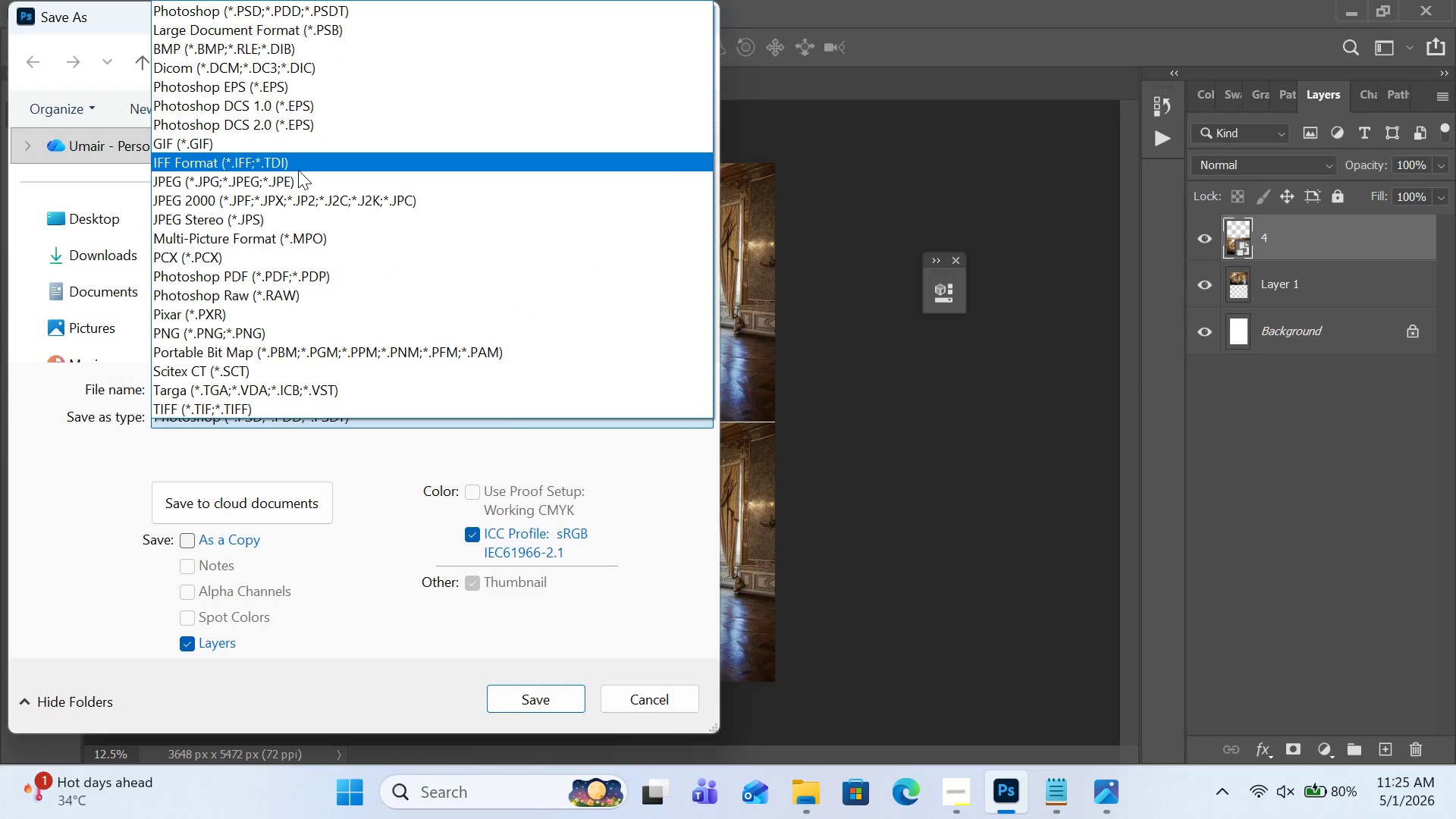 
left_click([298, 177])
 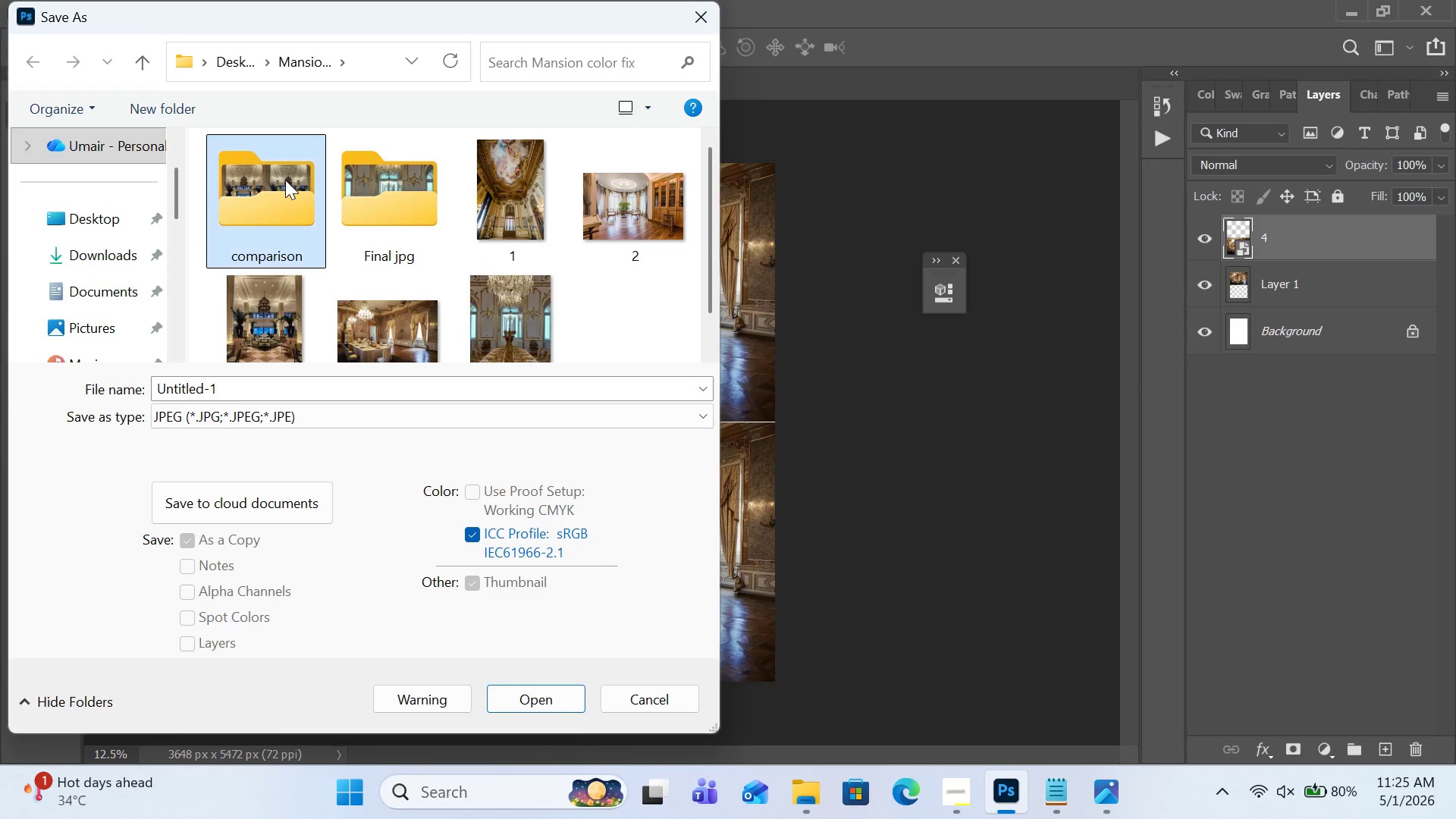 
double_click([285, 180])
 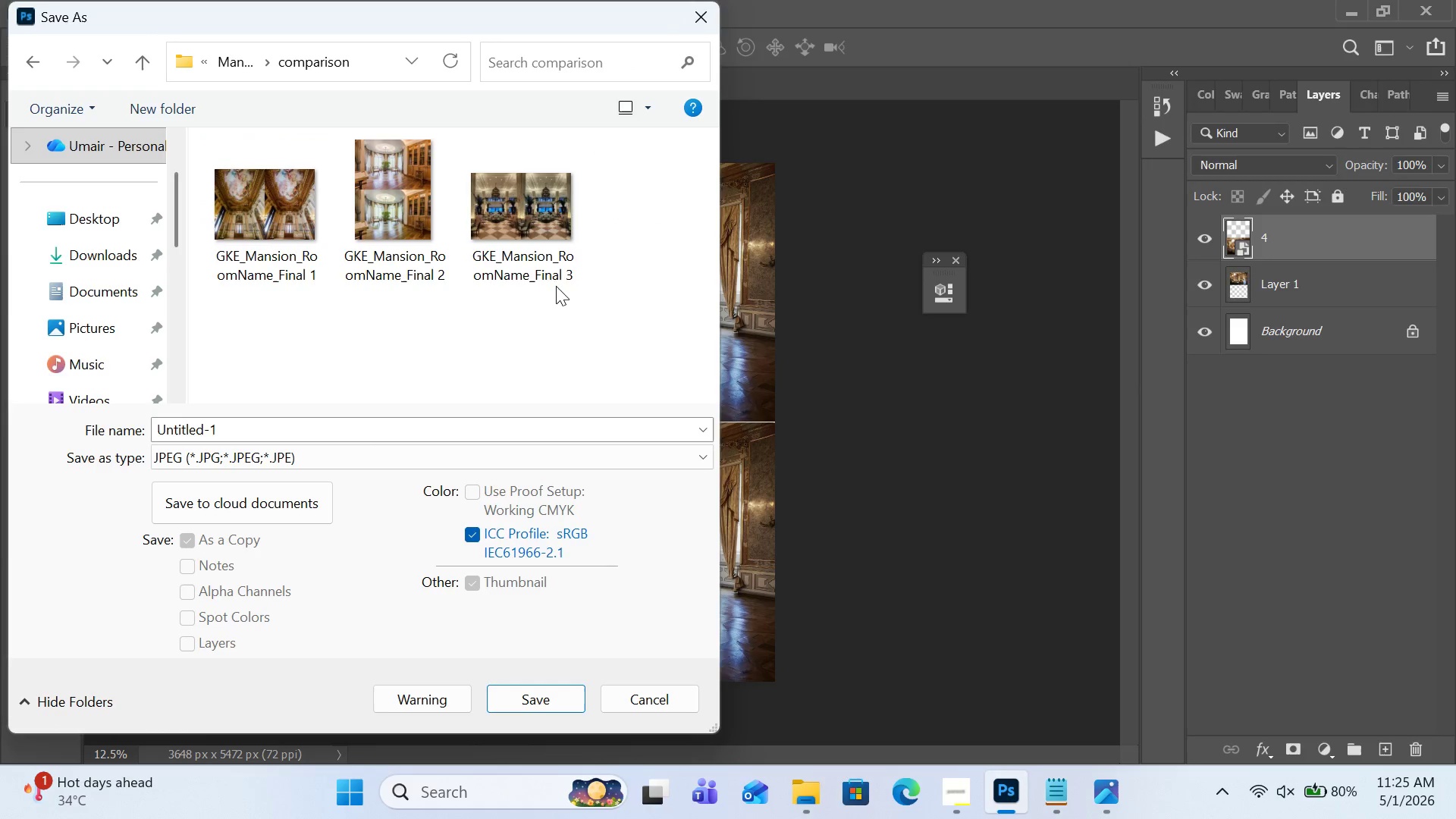 
left_click([556, 268])
 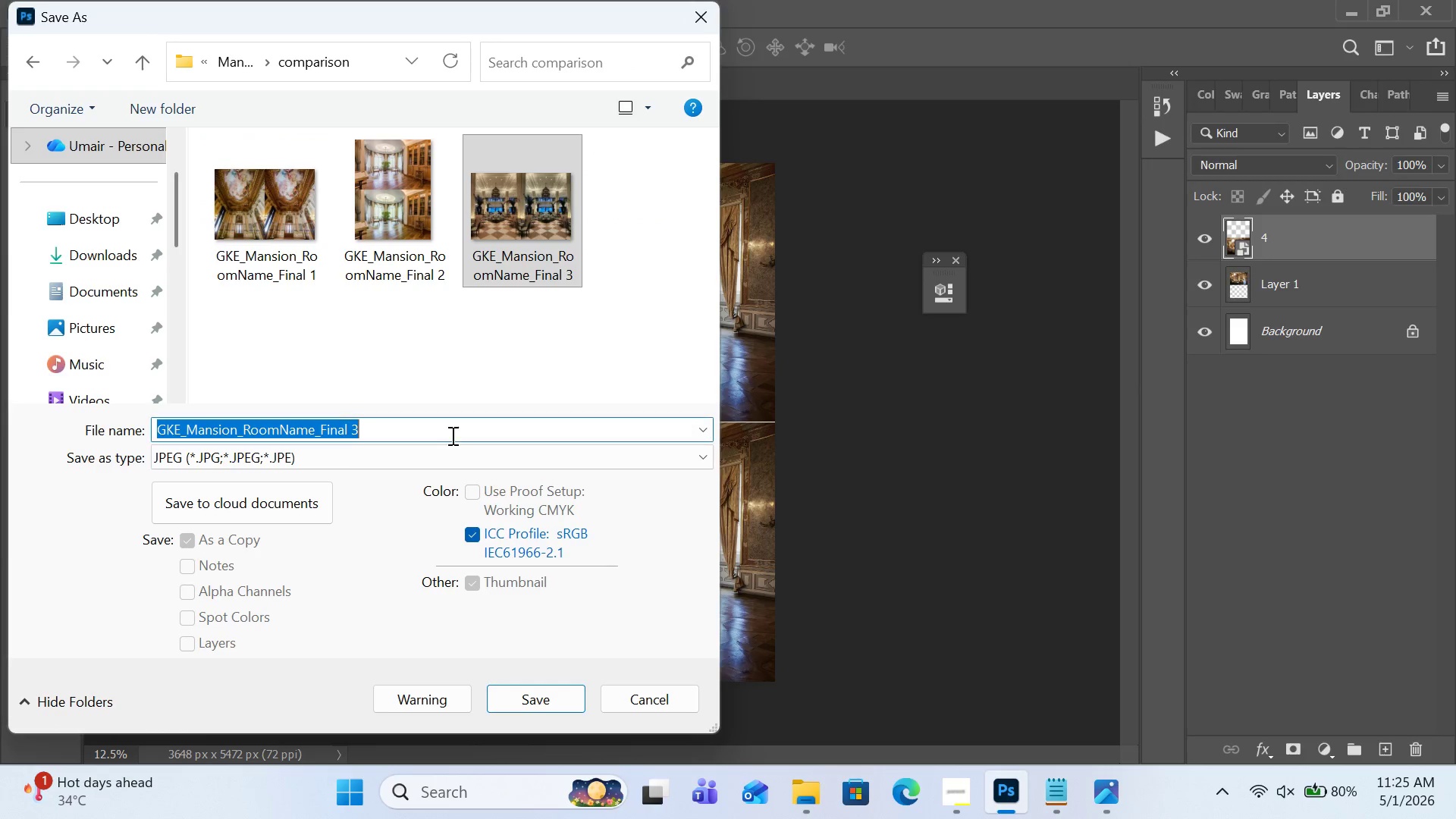 
double_click([451, 435])
 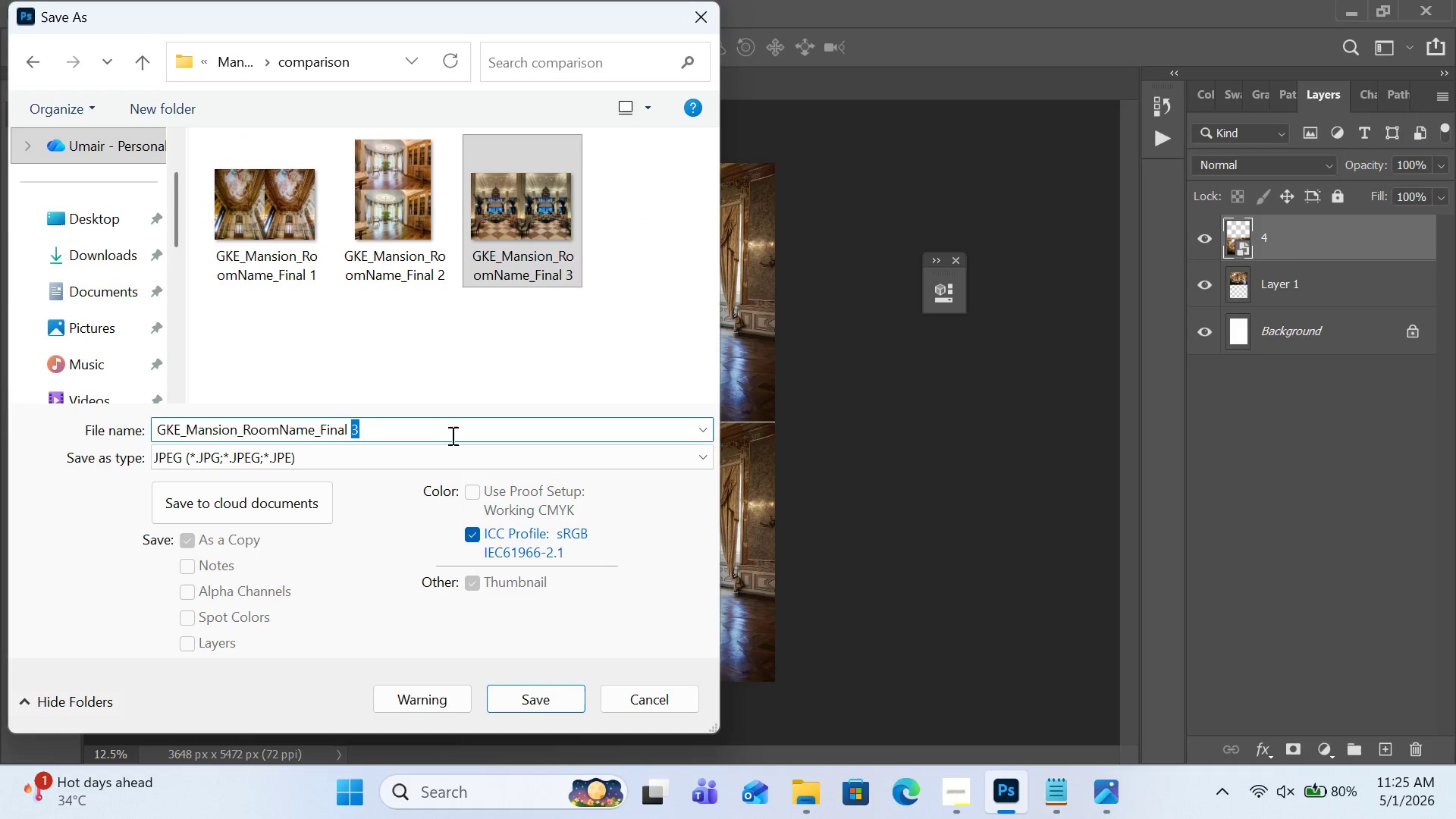 
key(4)
 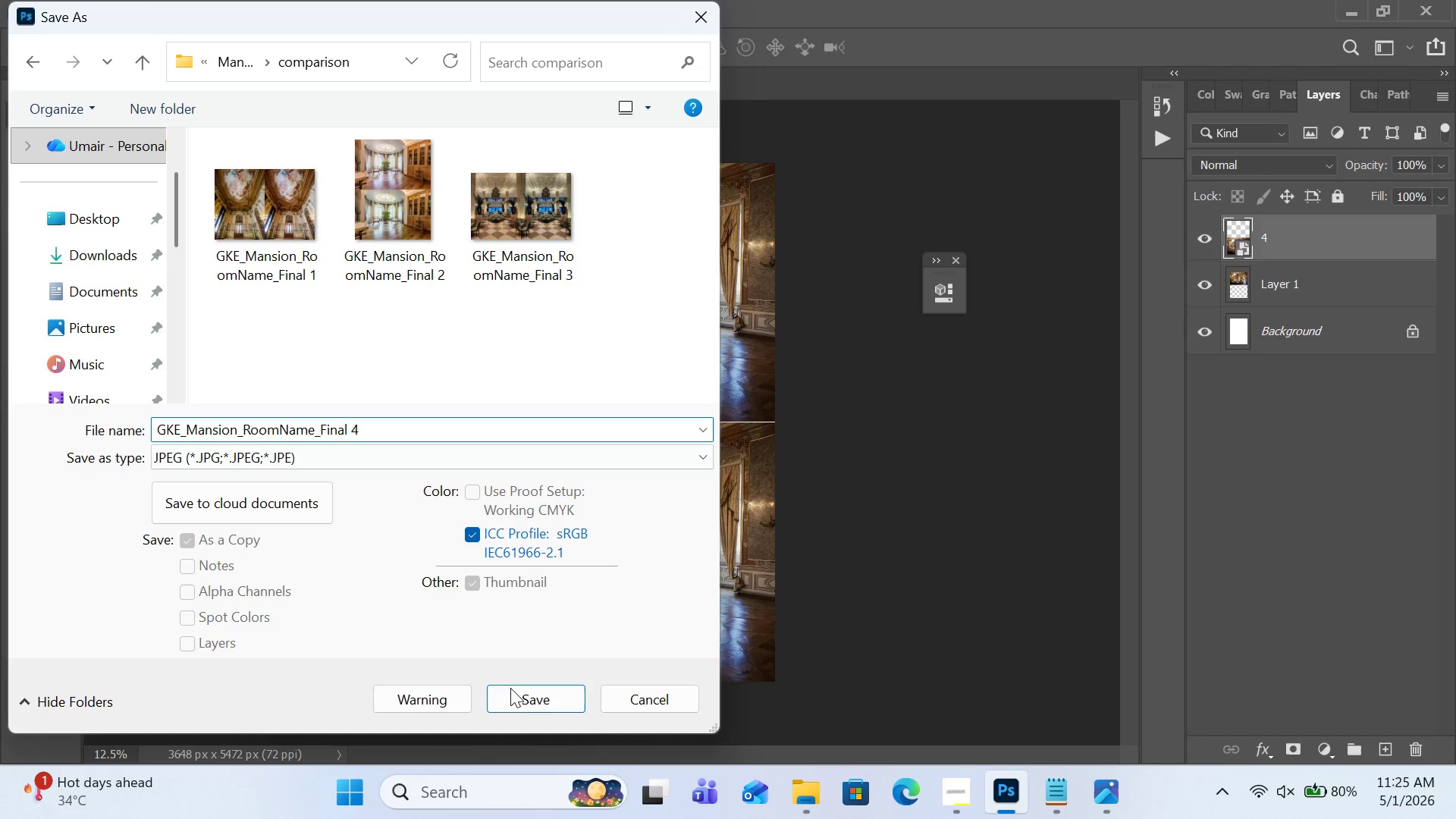 
left_click([510, 688])
 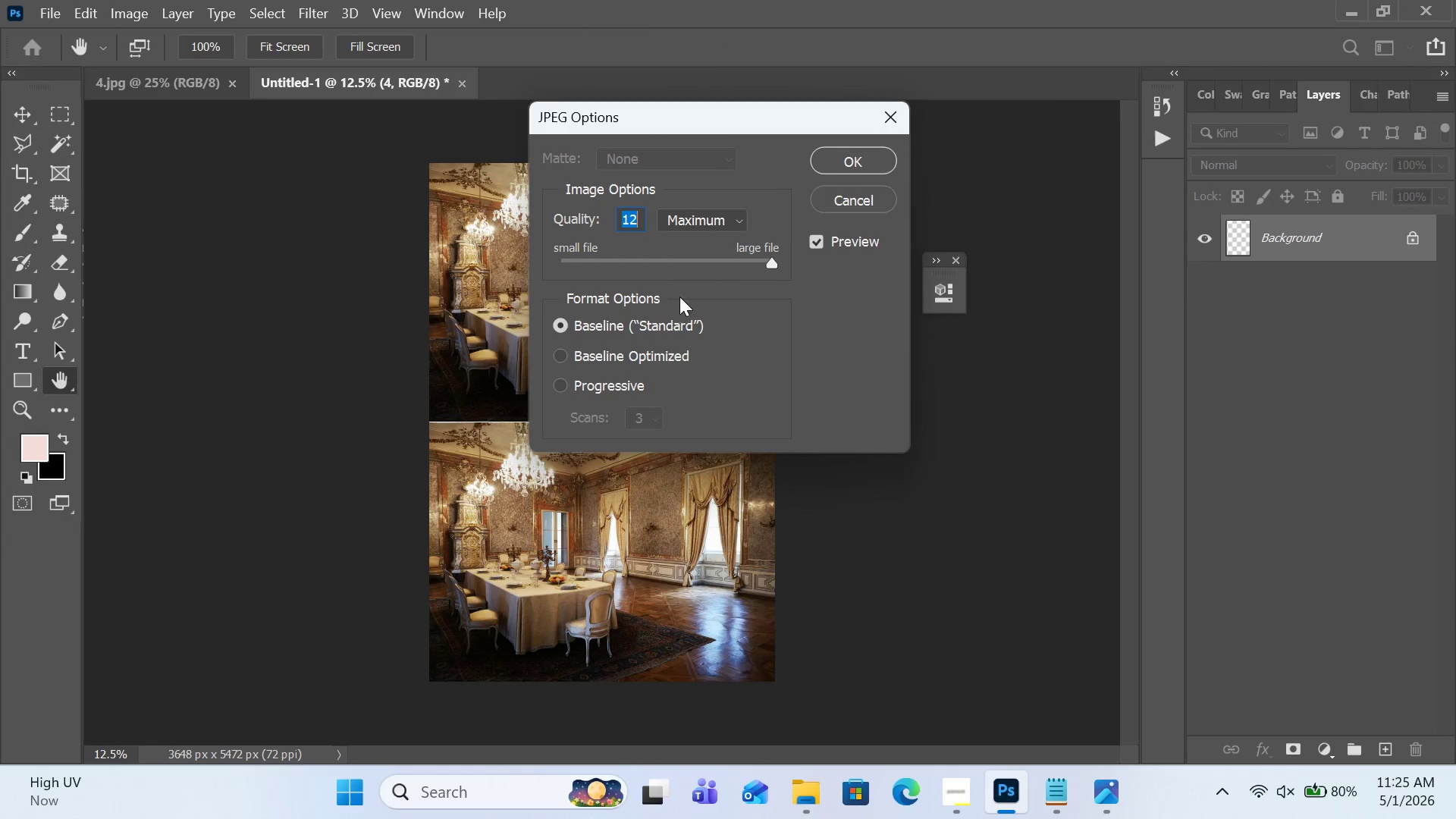 
left_click([701, 259])
 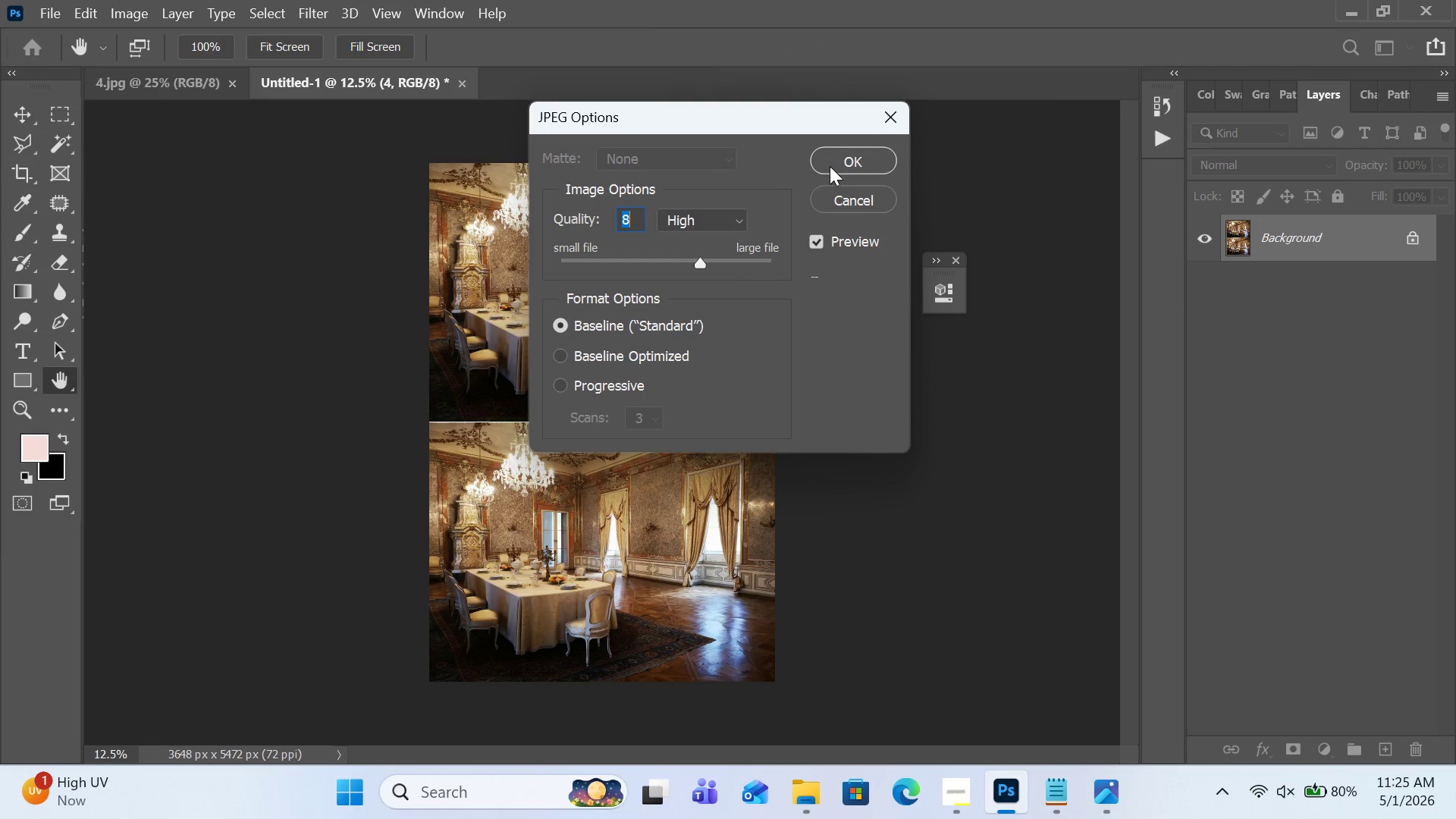 
left_click([831, 162])
 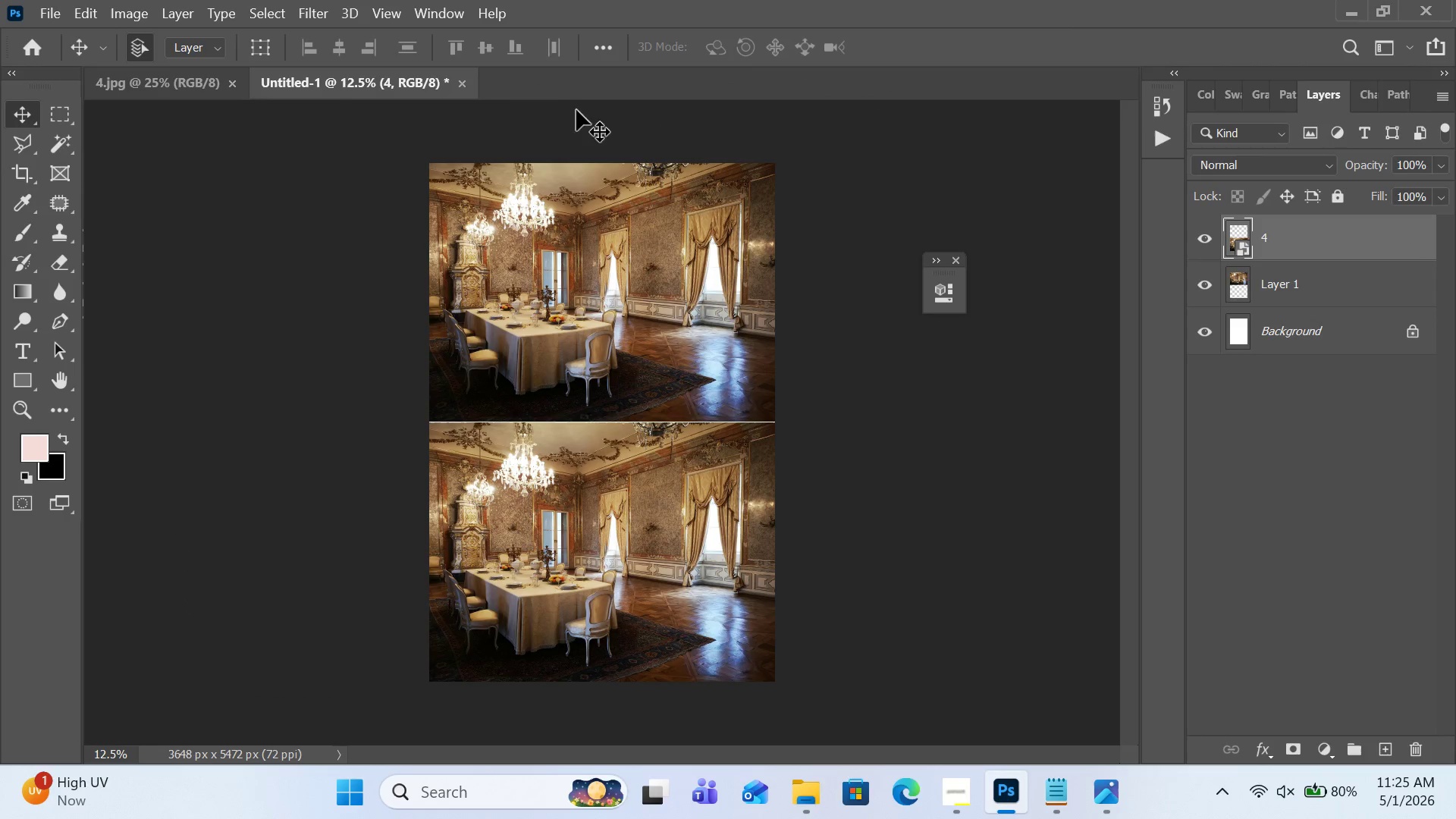 
left_click([464, 88])
 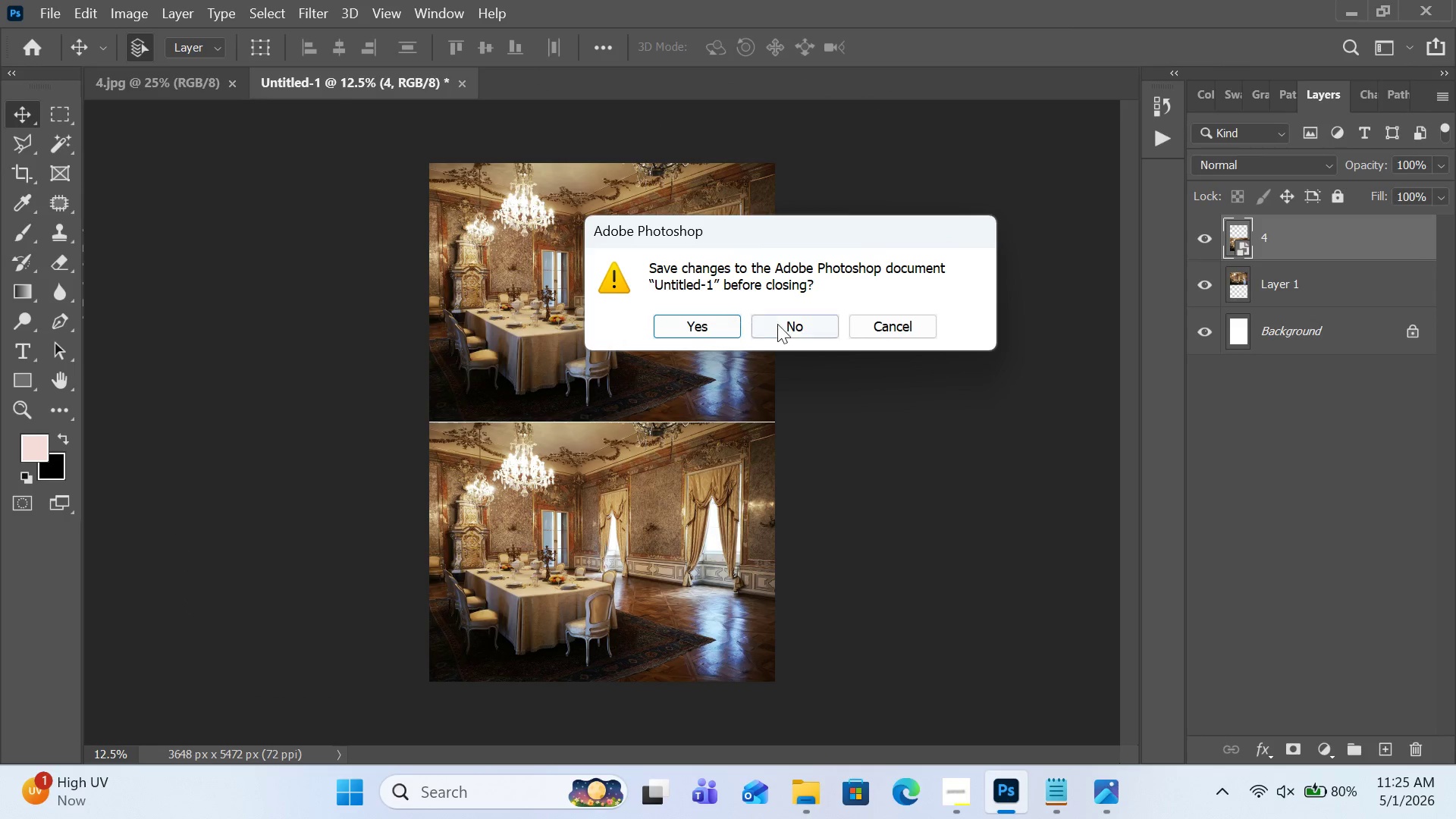 
left_click([780, 324])
 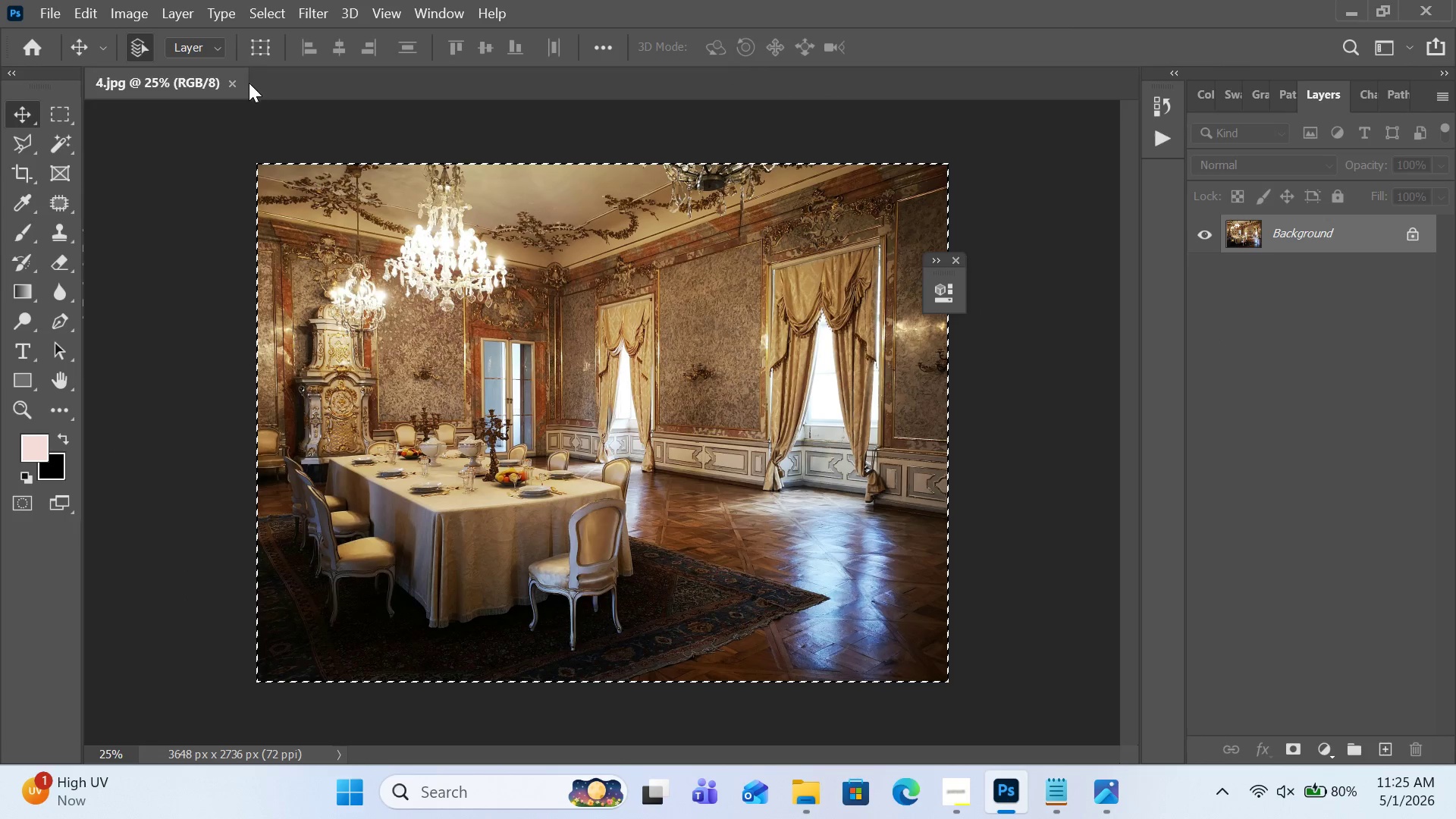 
left_click([235, 83])
 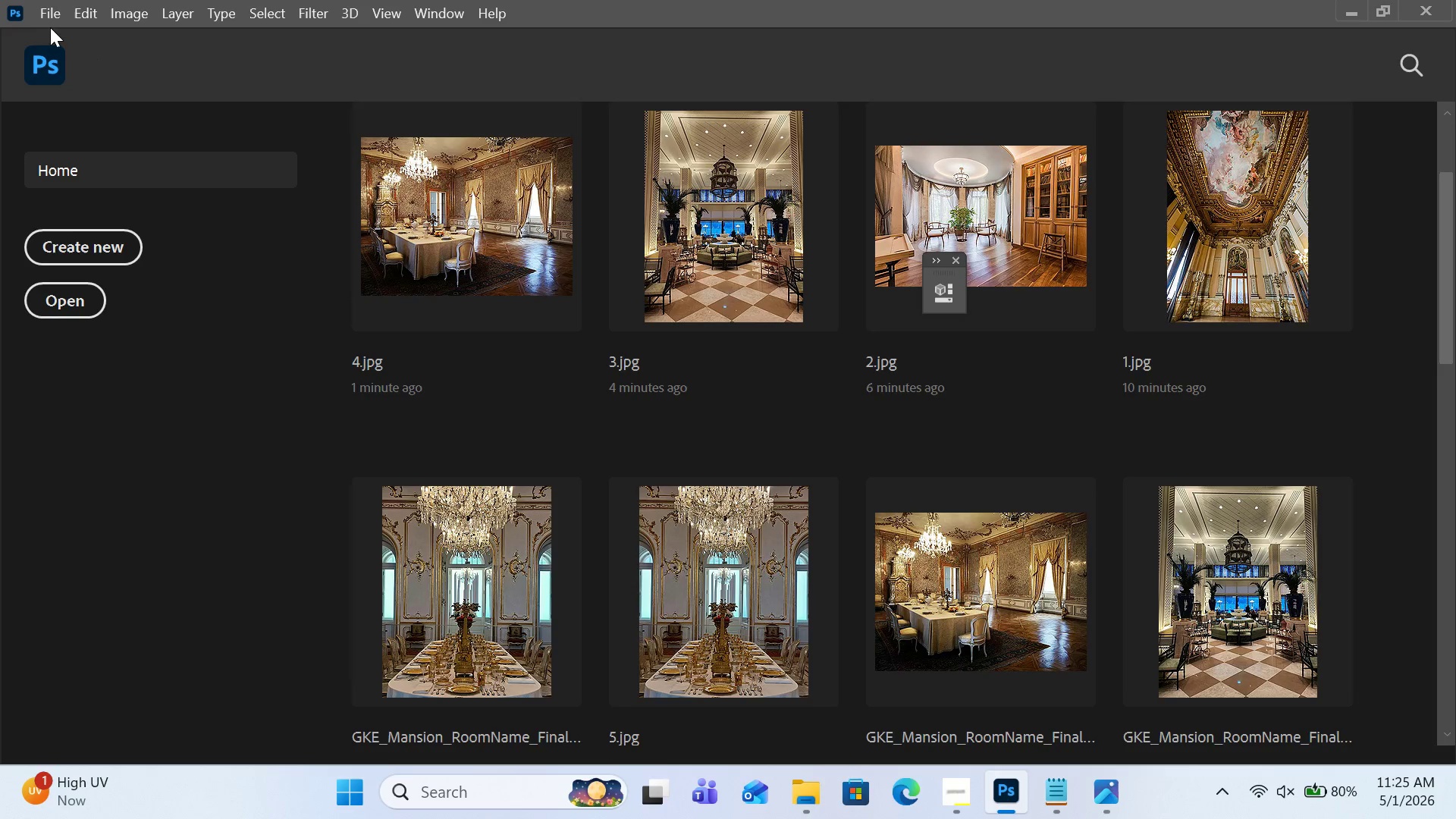 
left_click([53, 24])
 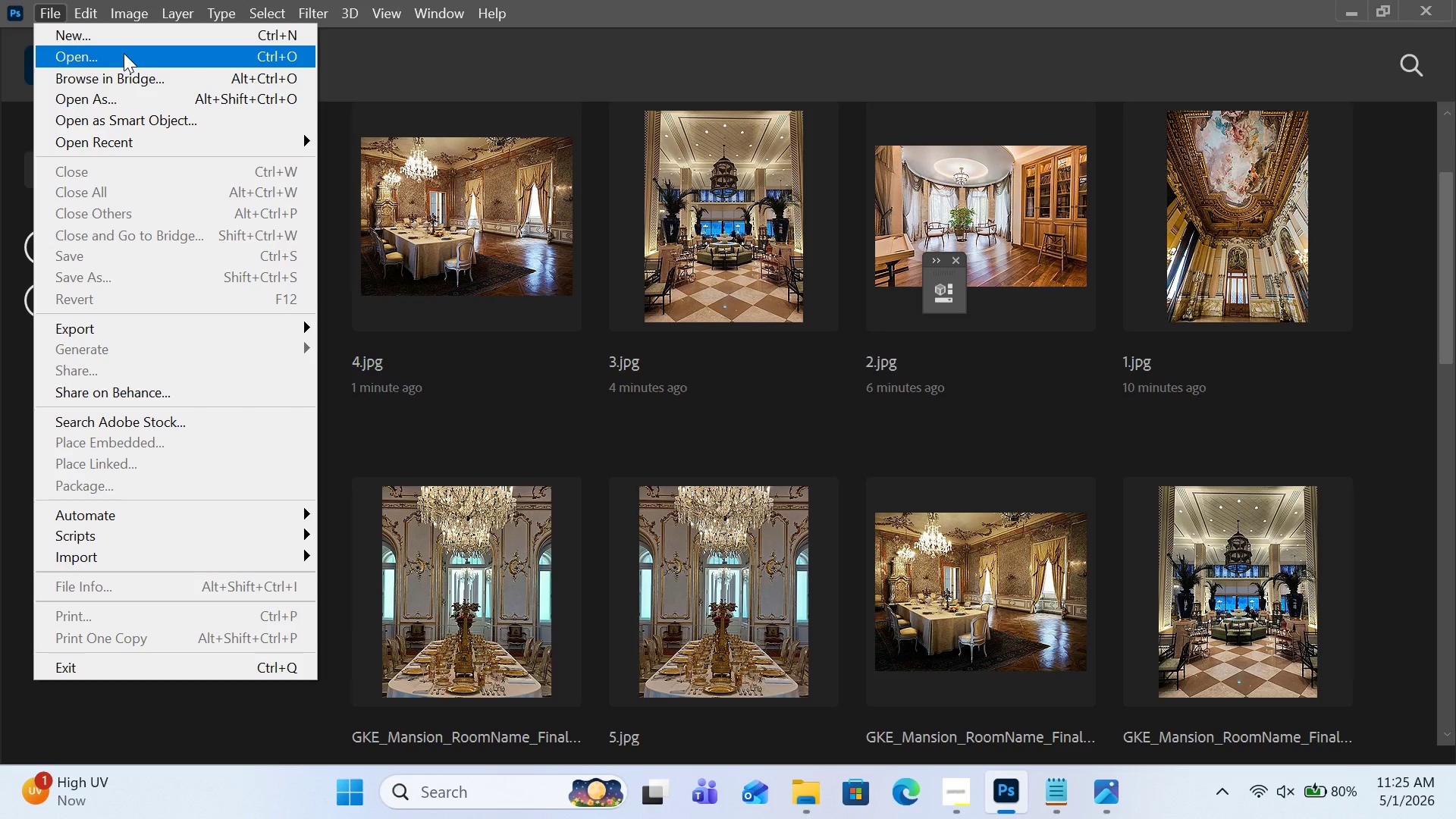 
left_click([124, 53])
 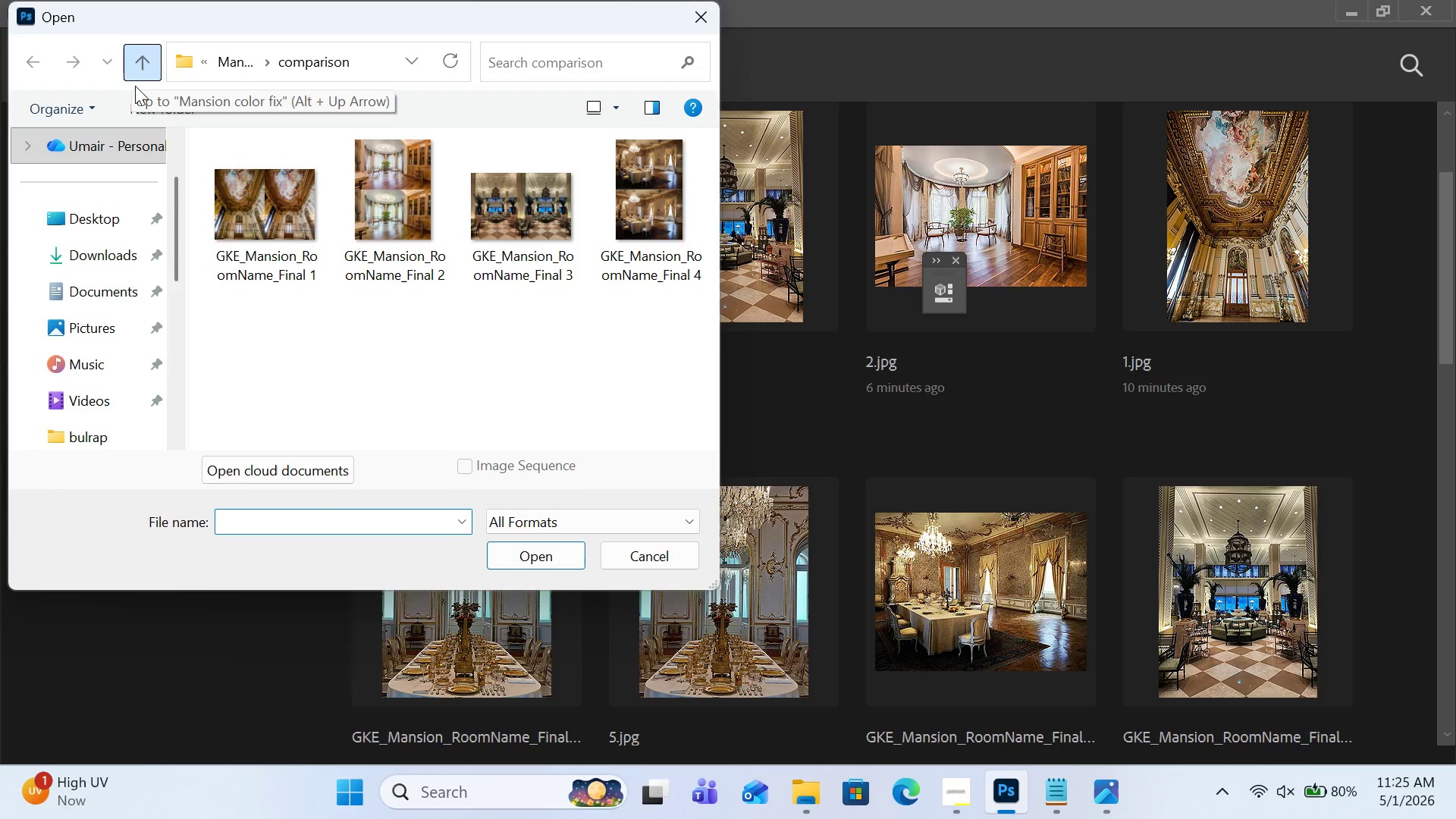 
left_click([141, 64])
 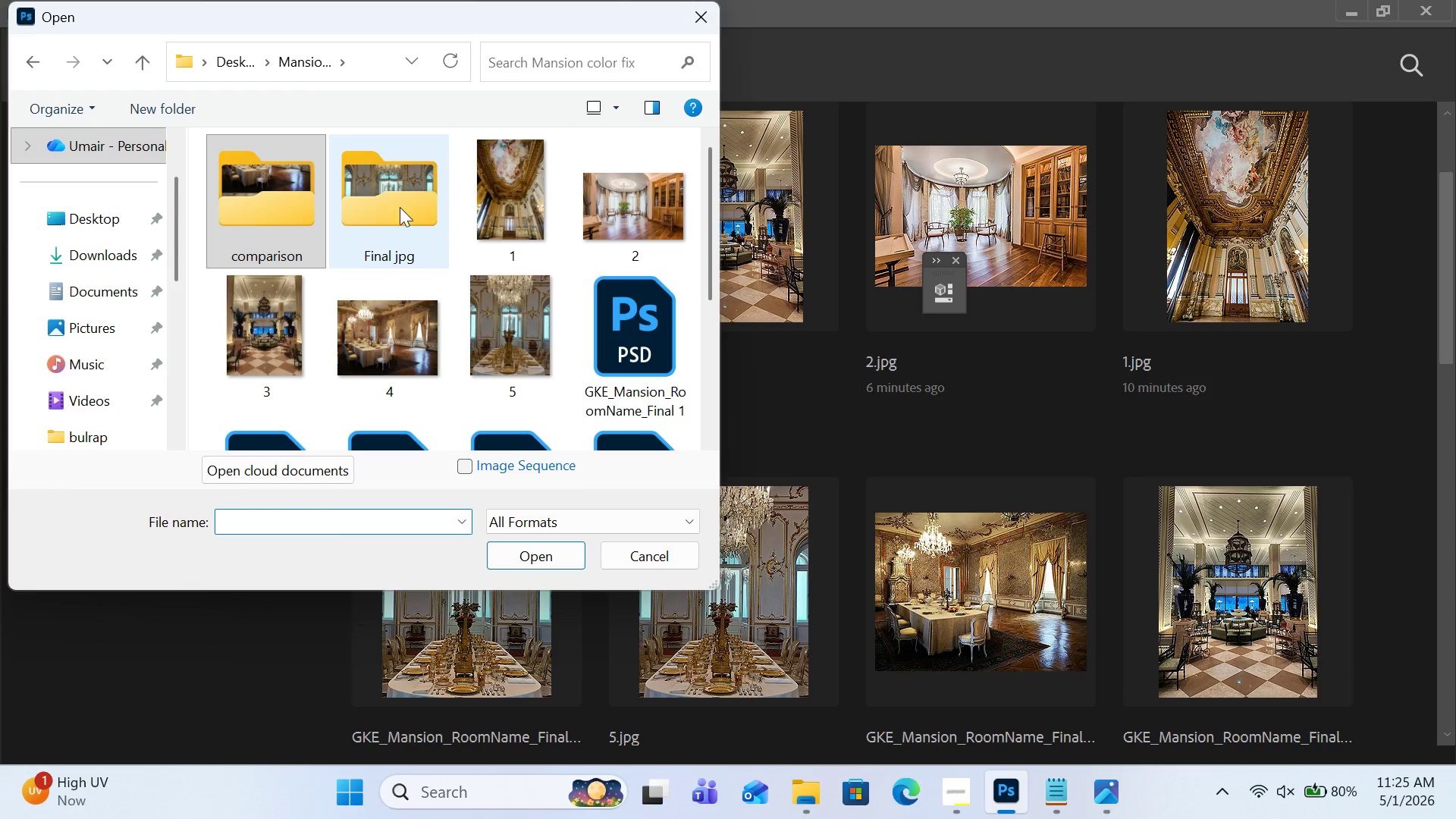 
double_click([525, 332])
 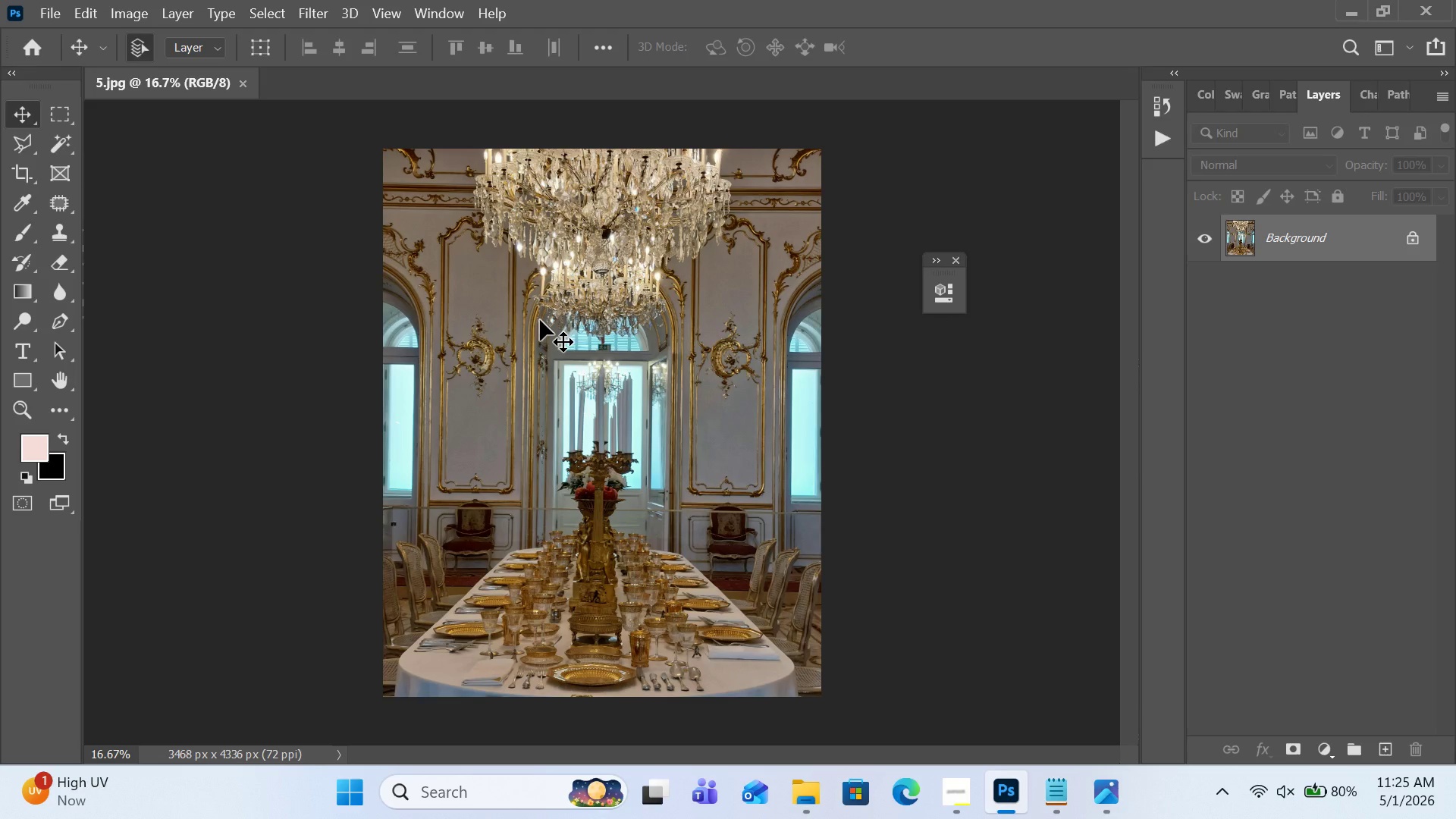 
key(Control+A)
 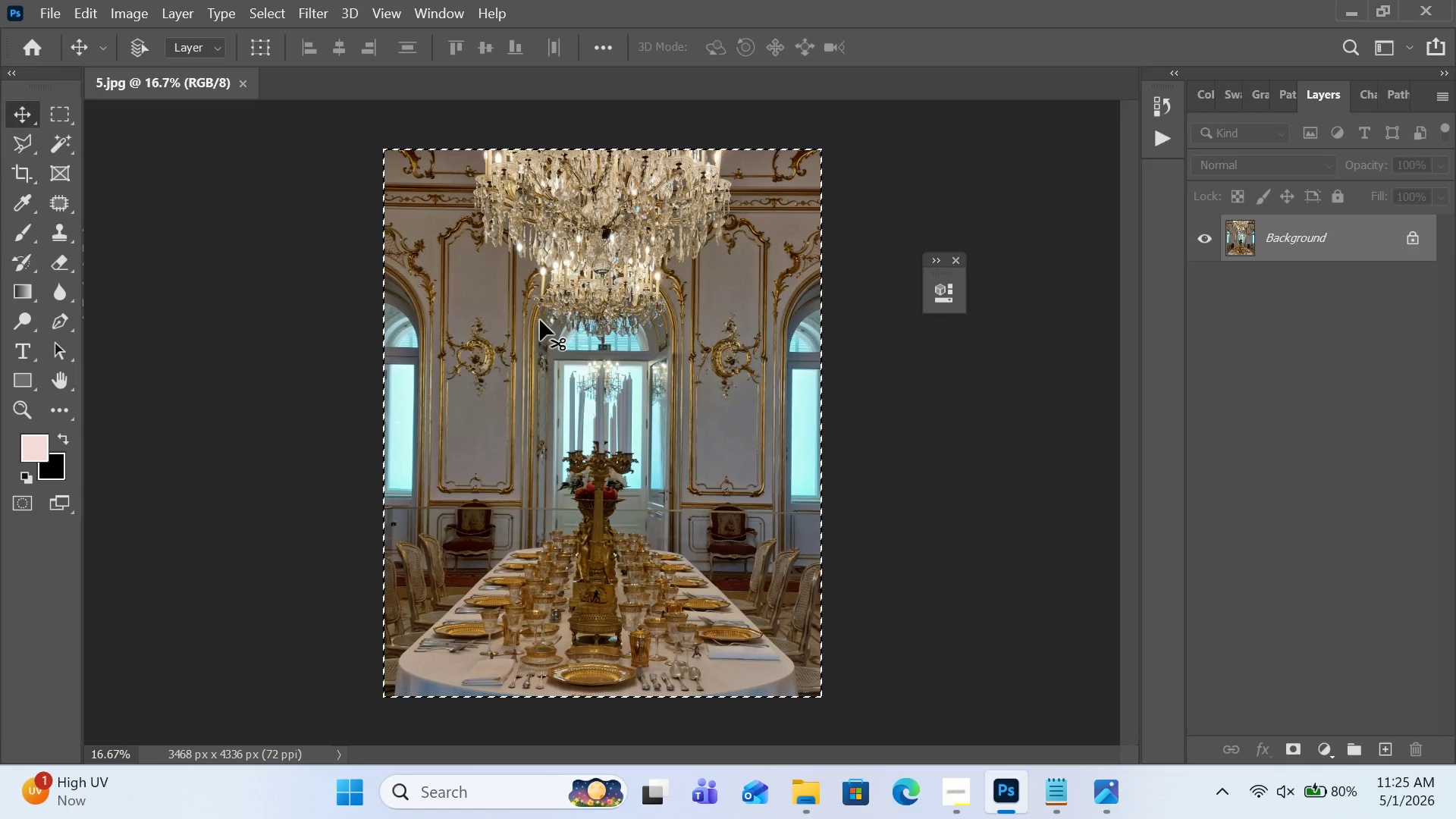 
key(Control+C)
 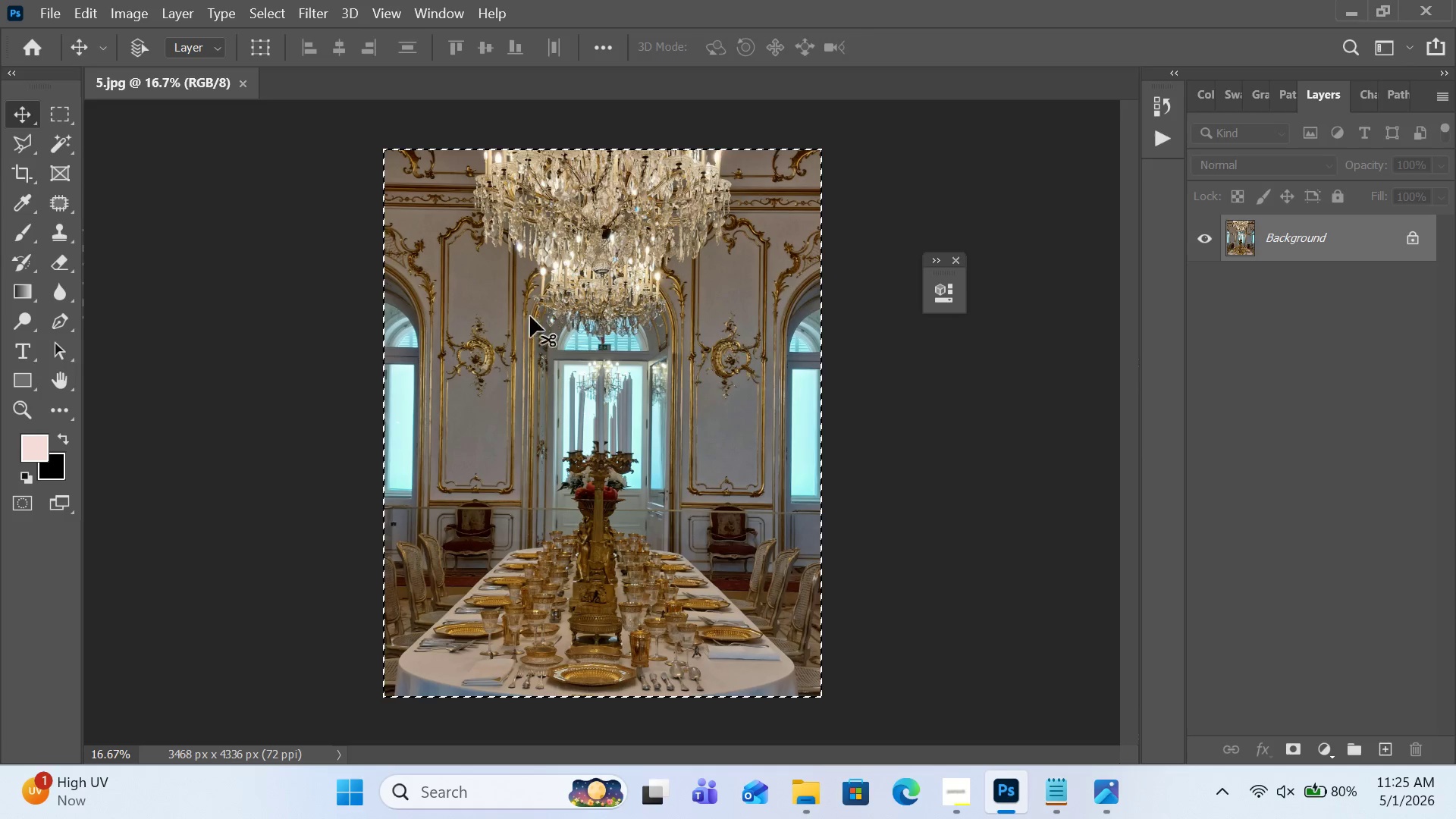 
key(Control+C)
 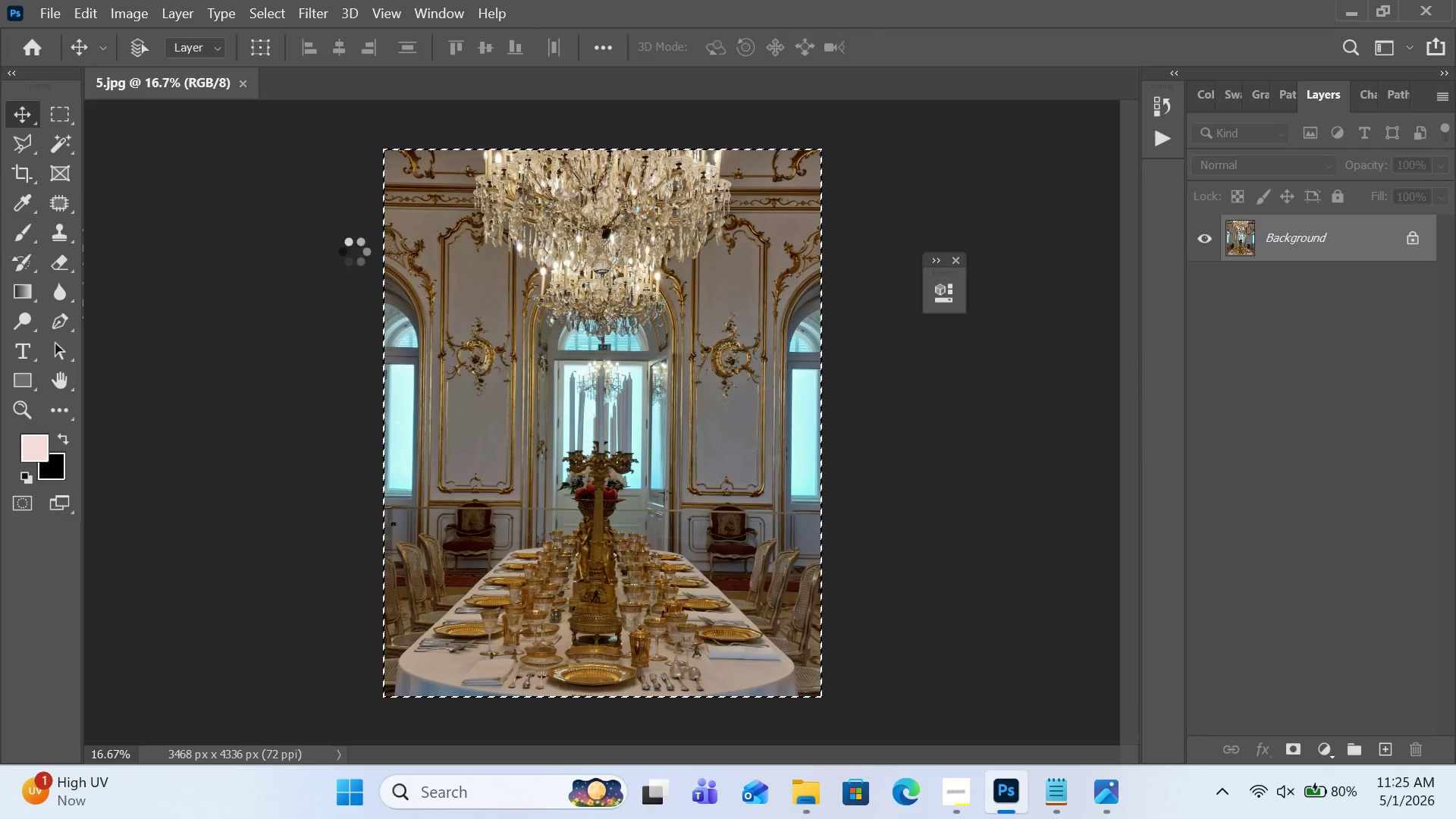 
key(Control+C)
 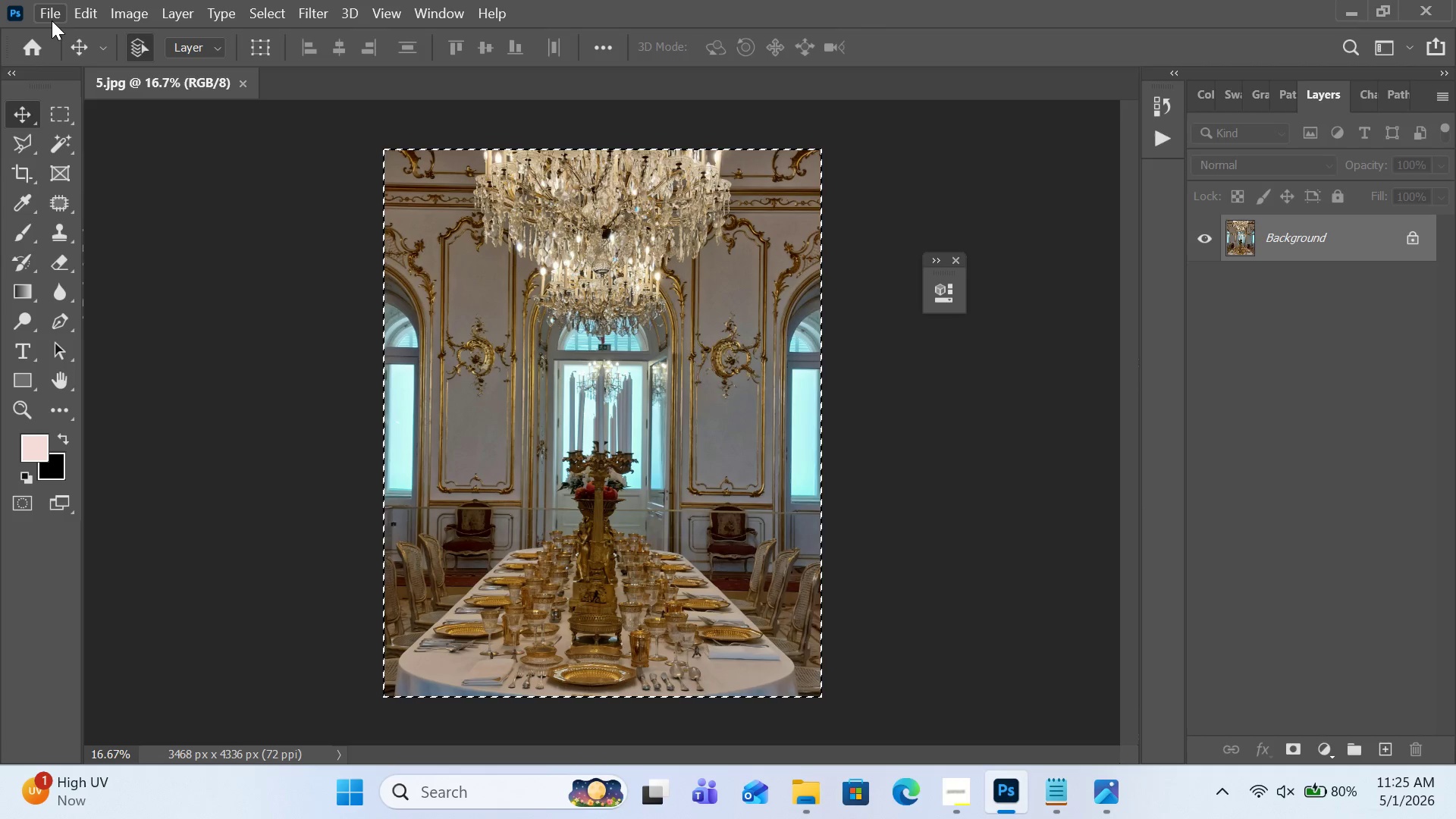 
left_click([52, 20])
 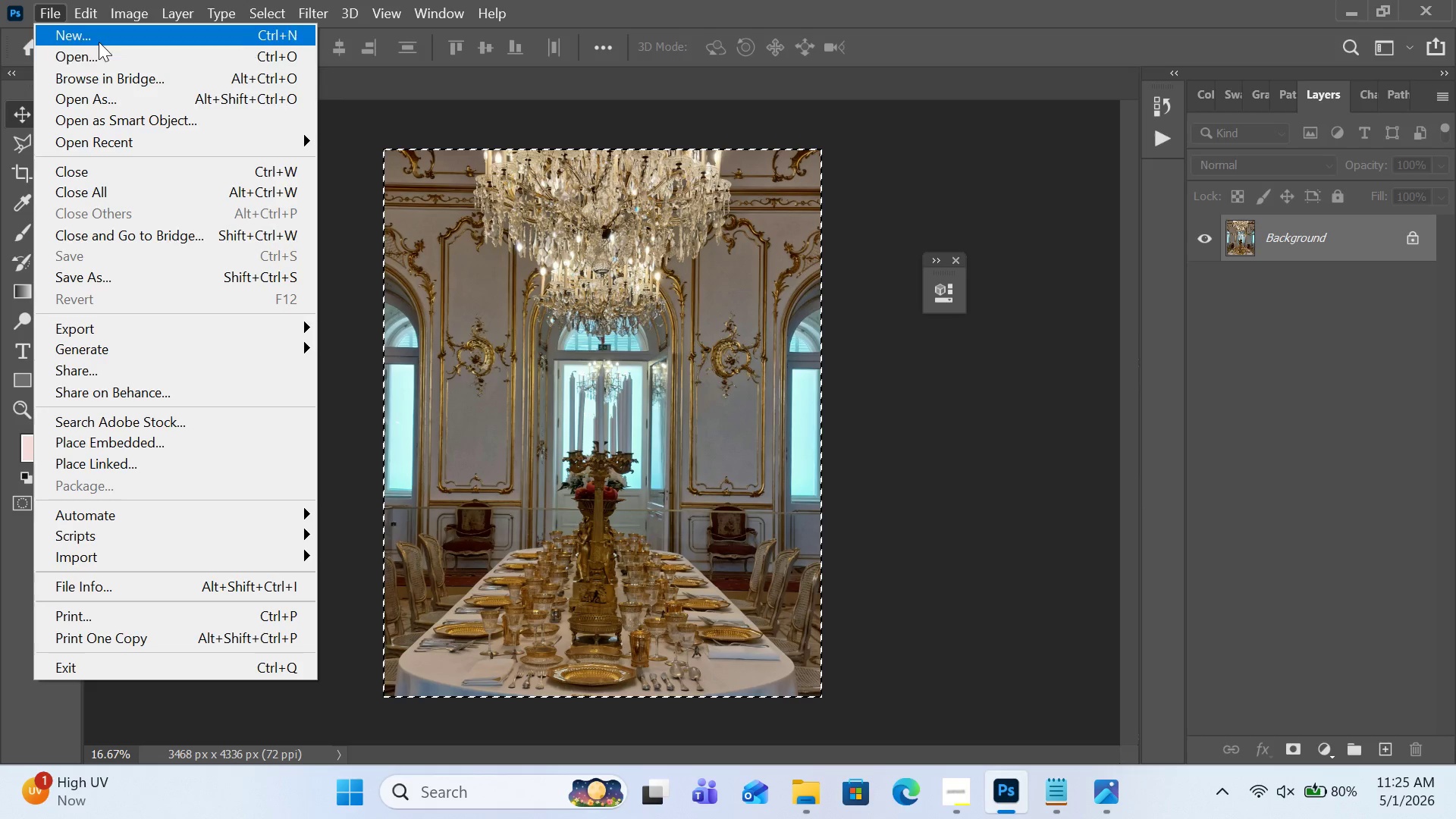 
left_click([99, 42])
 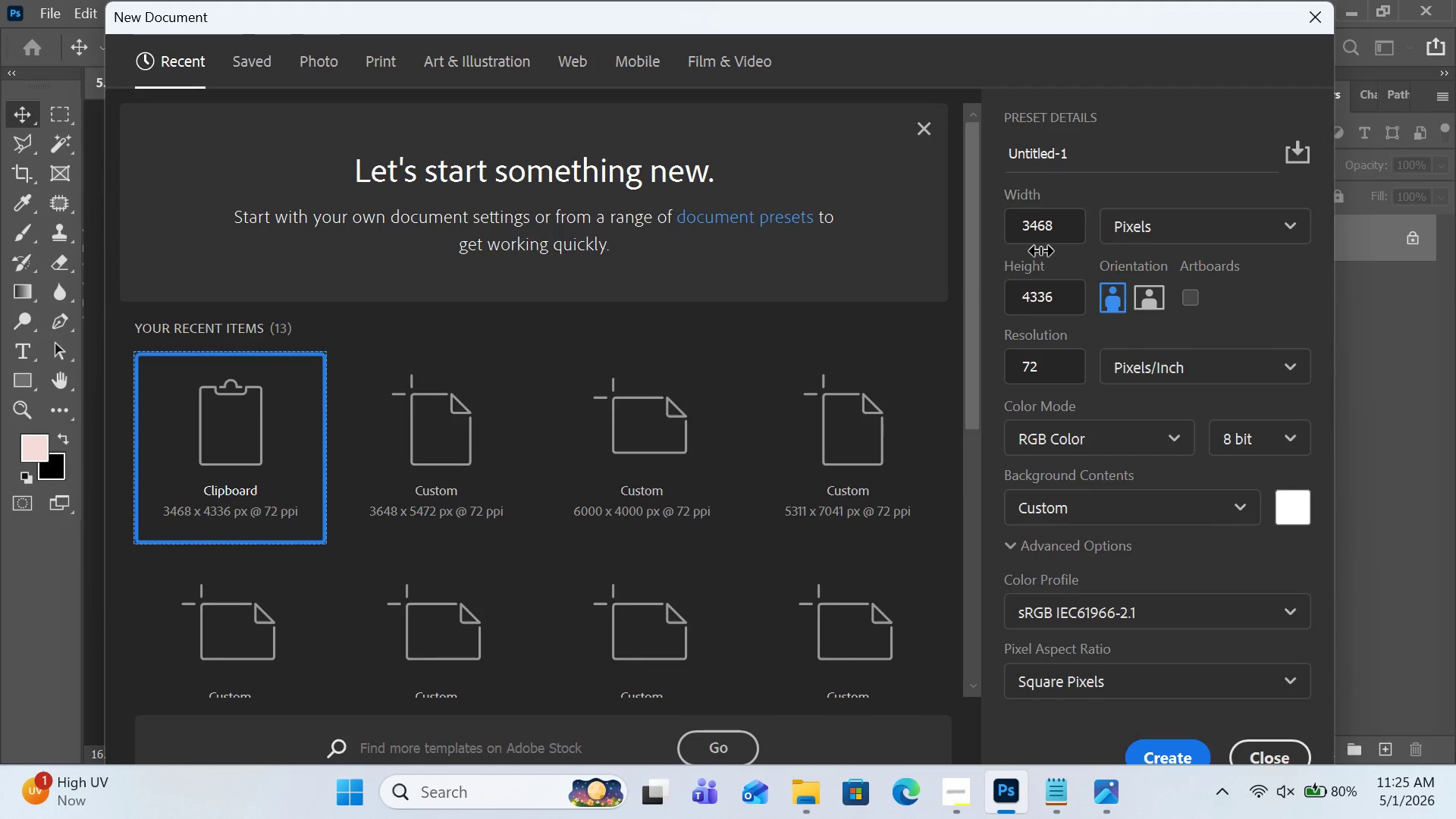 
wait(5.58)
 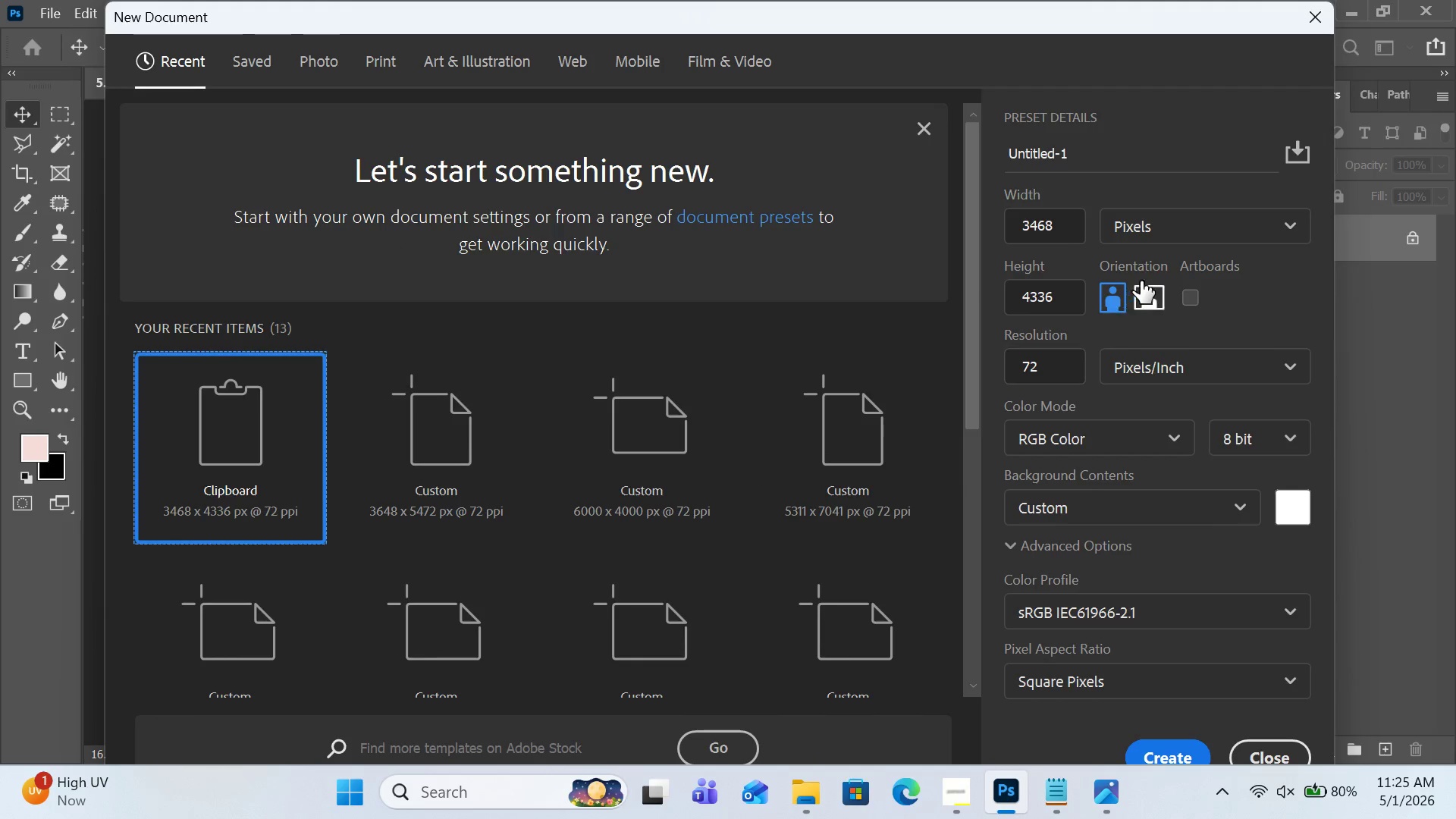 
double_click([1070, 236])
 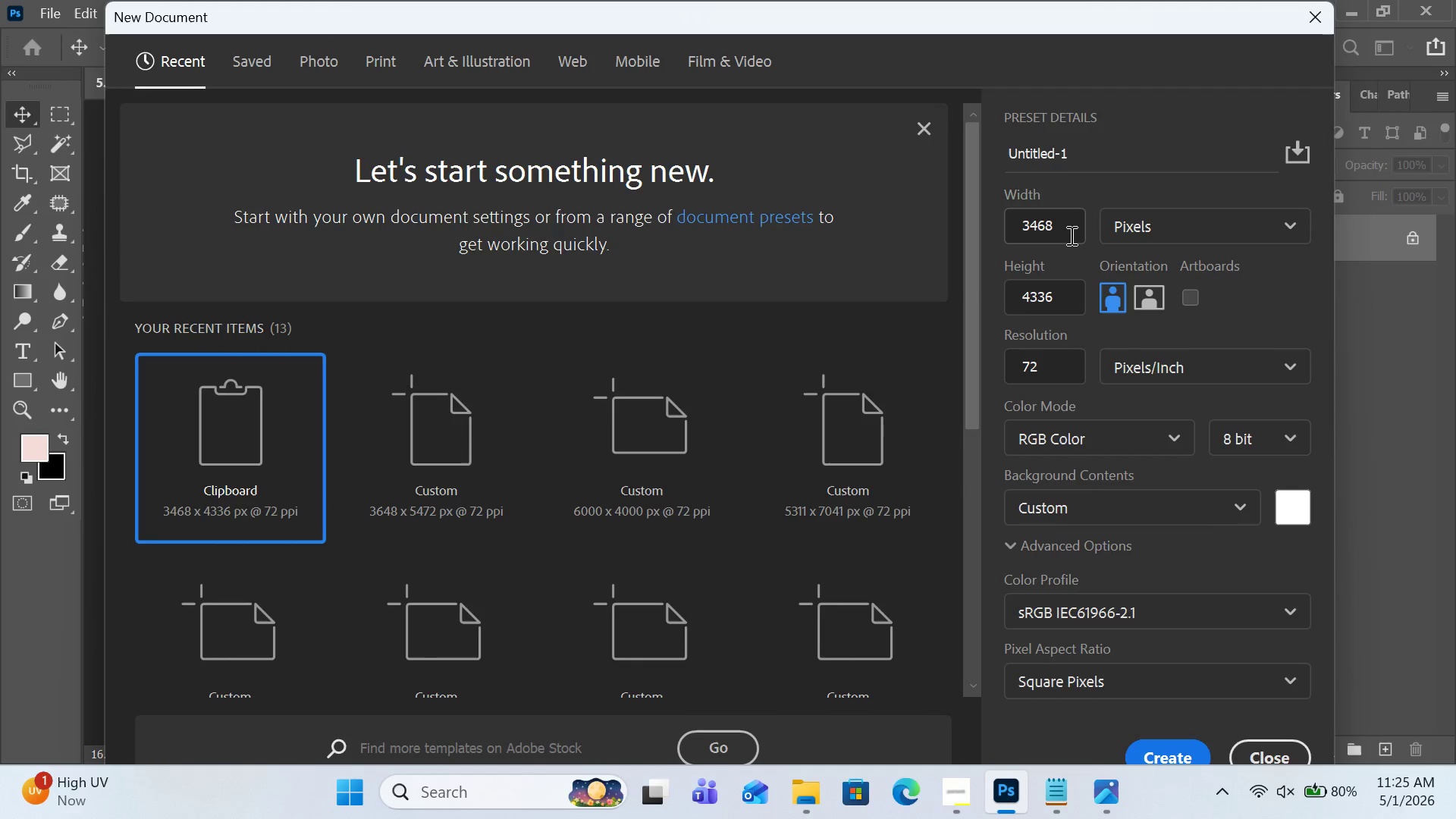 
left_click([1070, 235])
 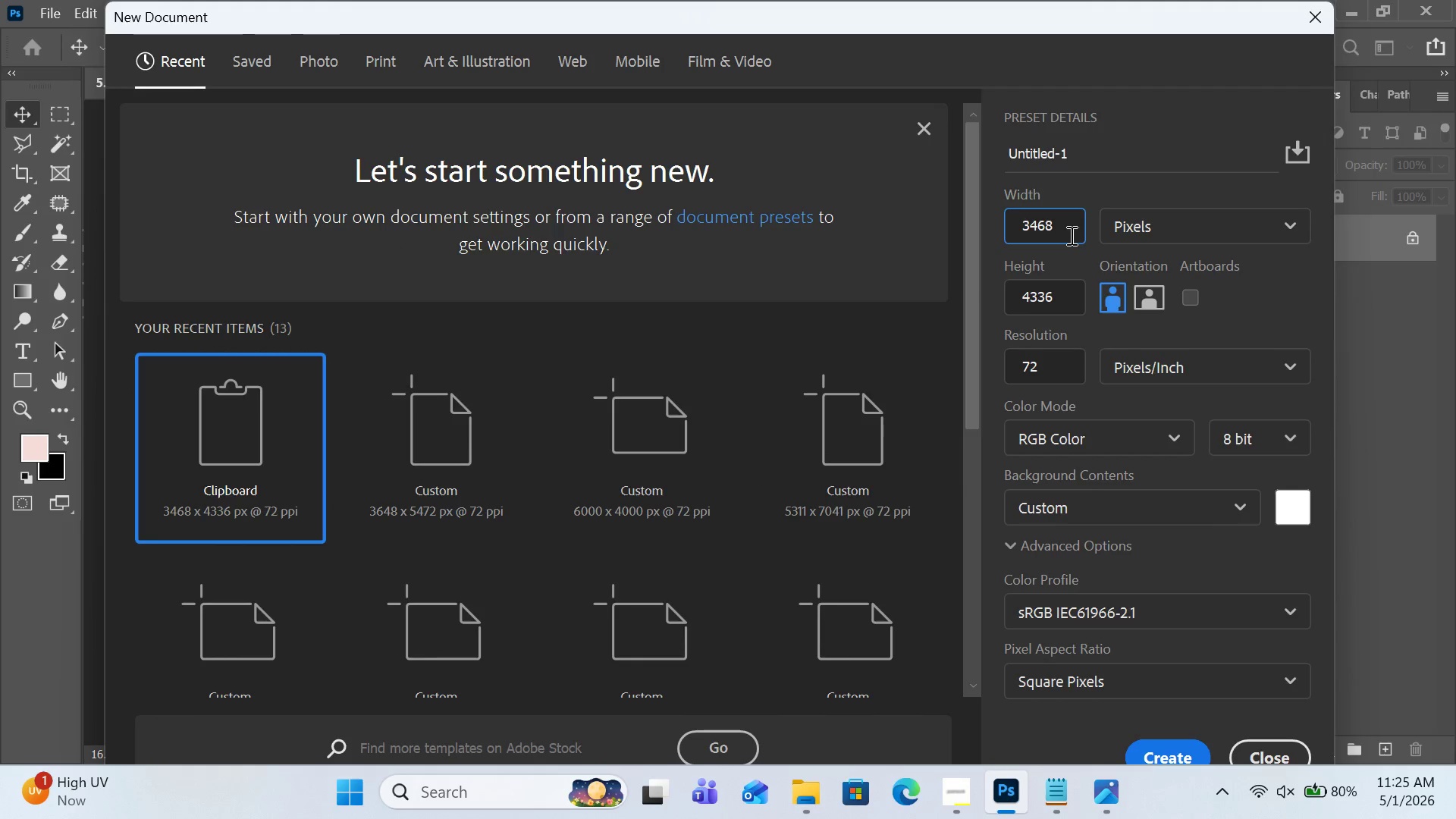 
type(*2)
 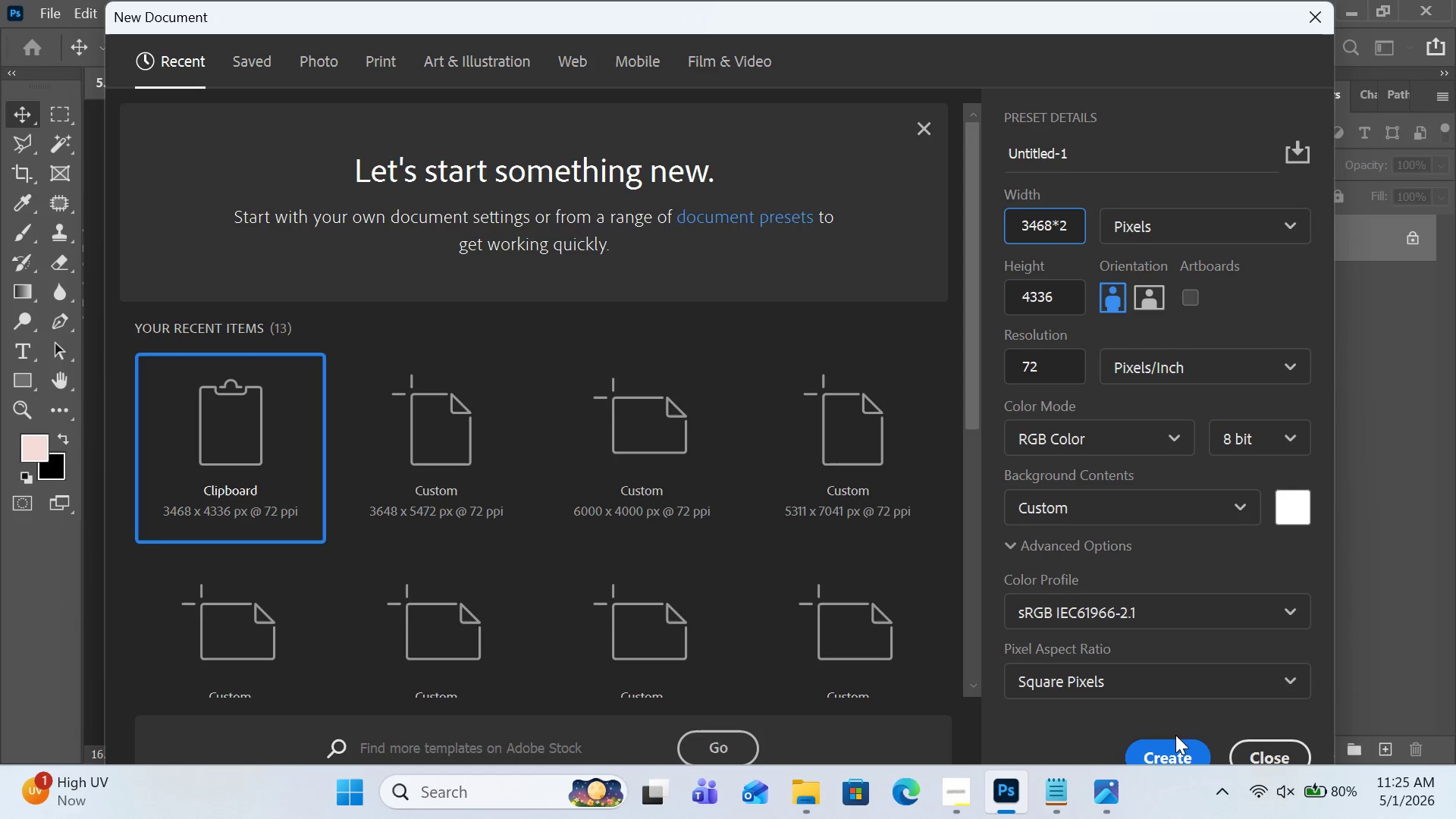 
left_click([1174, 742])
 